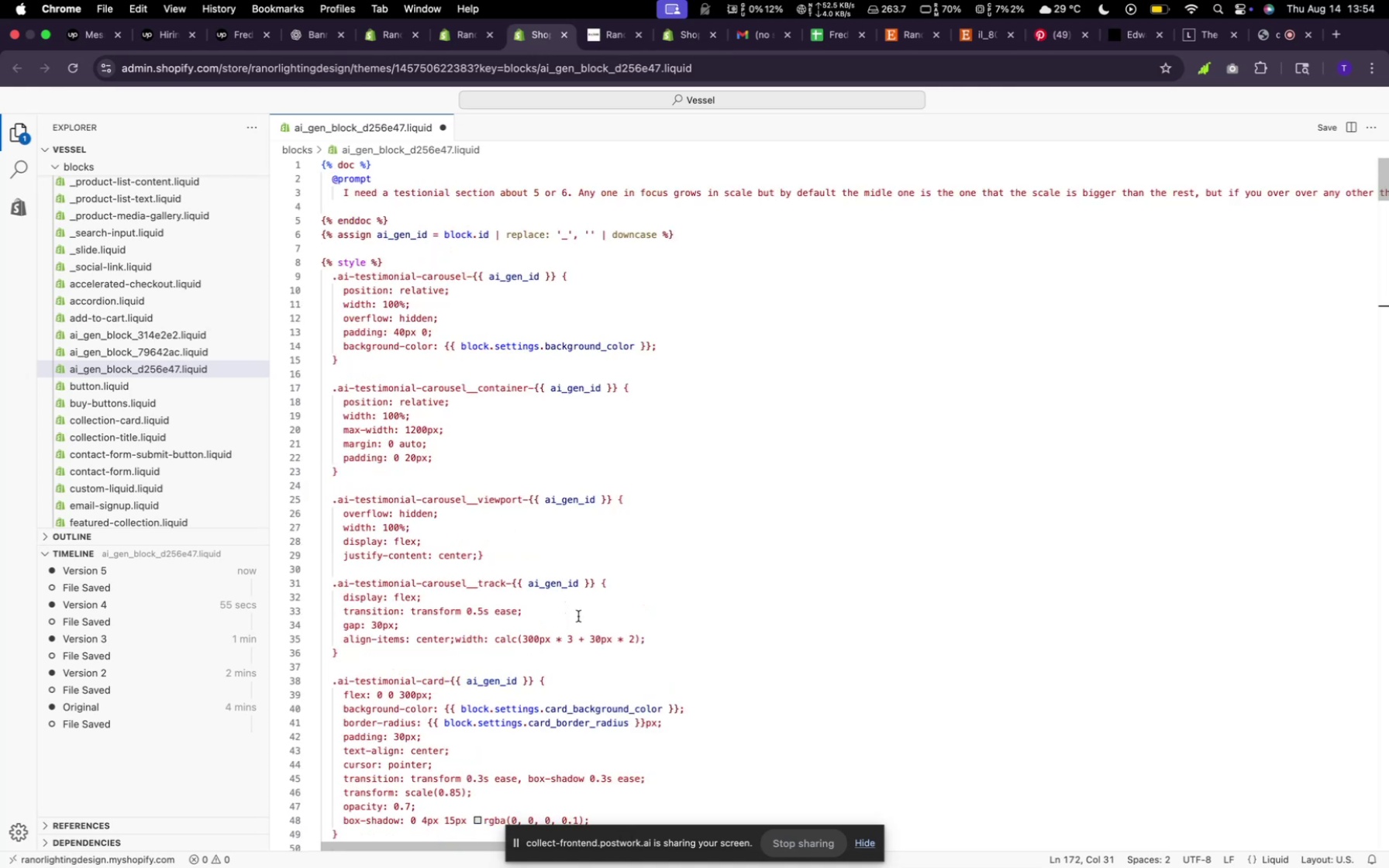 
scroll: coordinate [622, 553], scroll_direction: down, amount: 104.0
 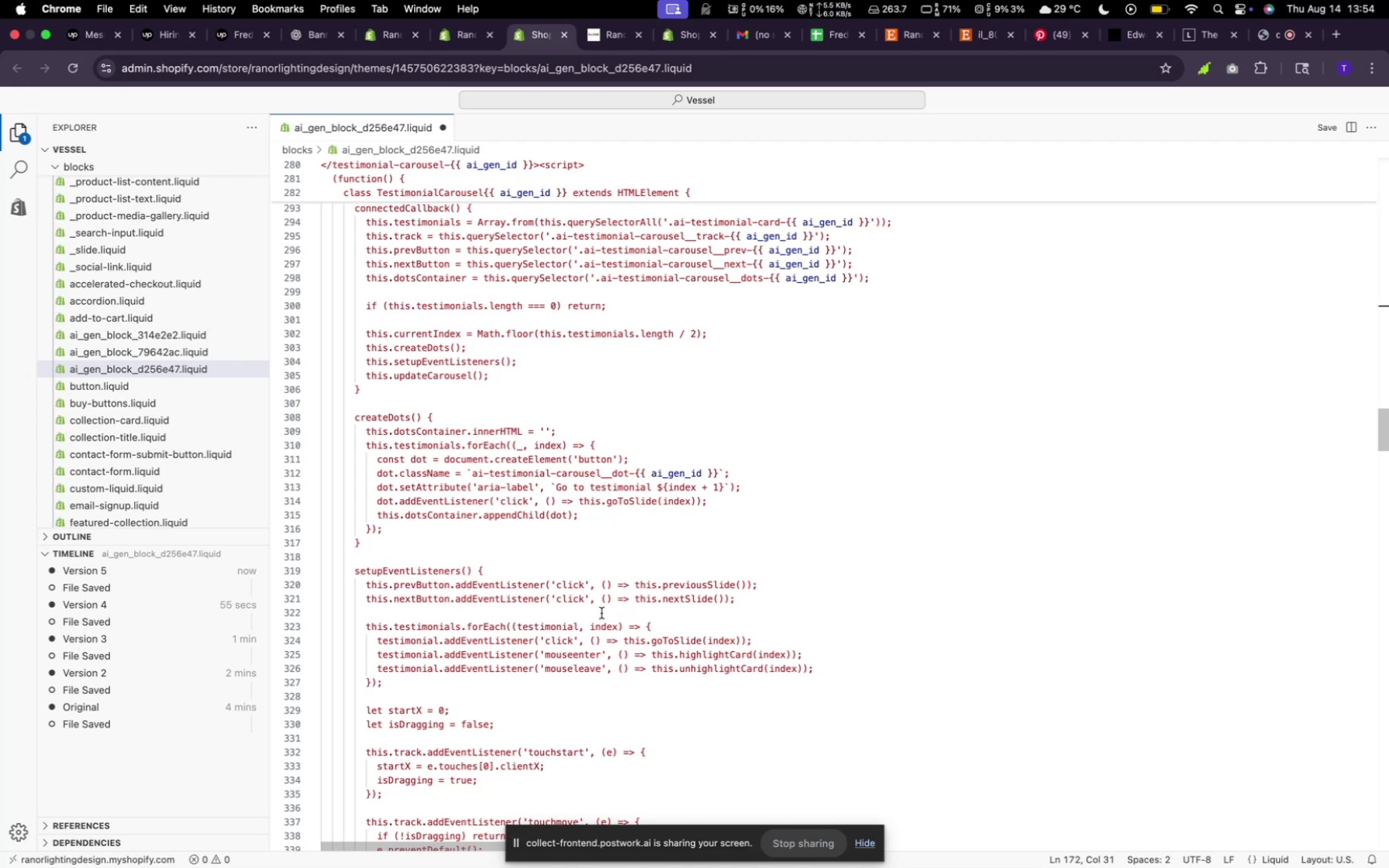 
wait(11.68)
 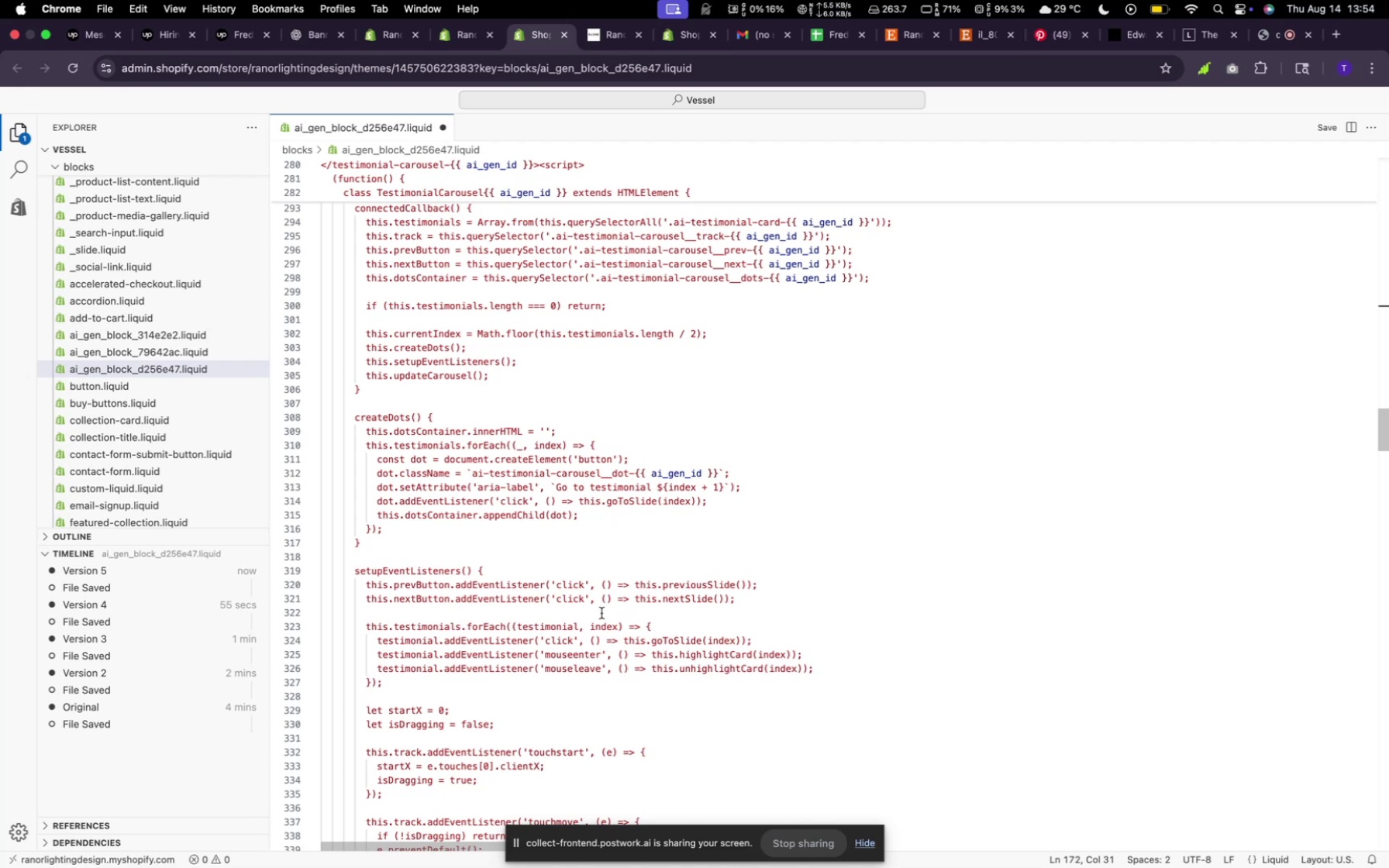 
scroll: coordinate [450, 754], scroll_direction: down, amount: 20.0
 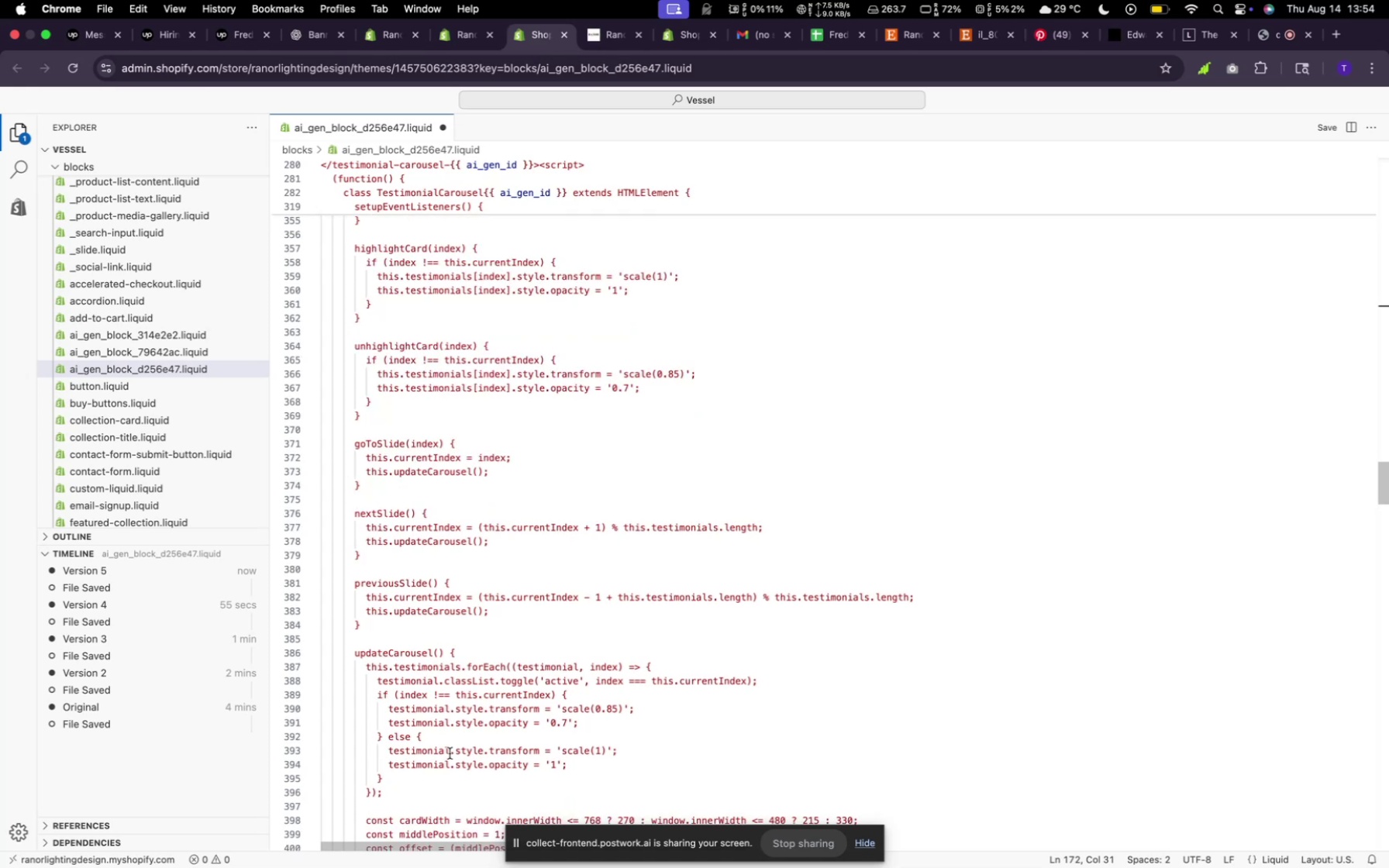 
scroll: coordinate [490, 670], scroll_direction: up, amount: 17.0
 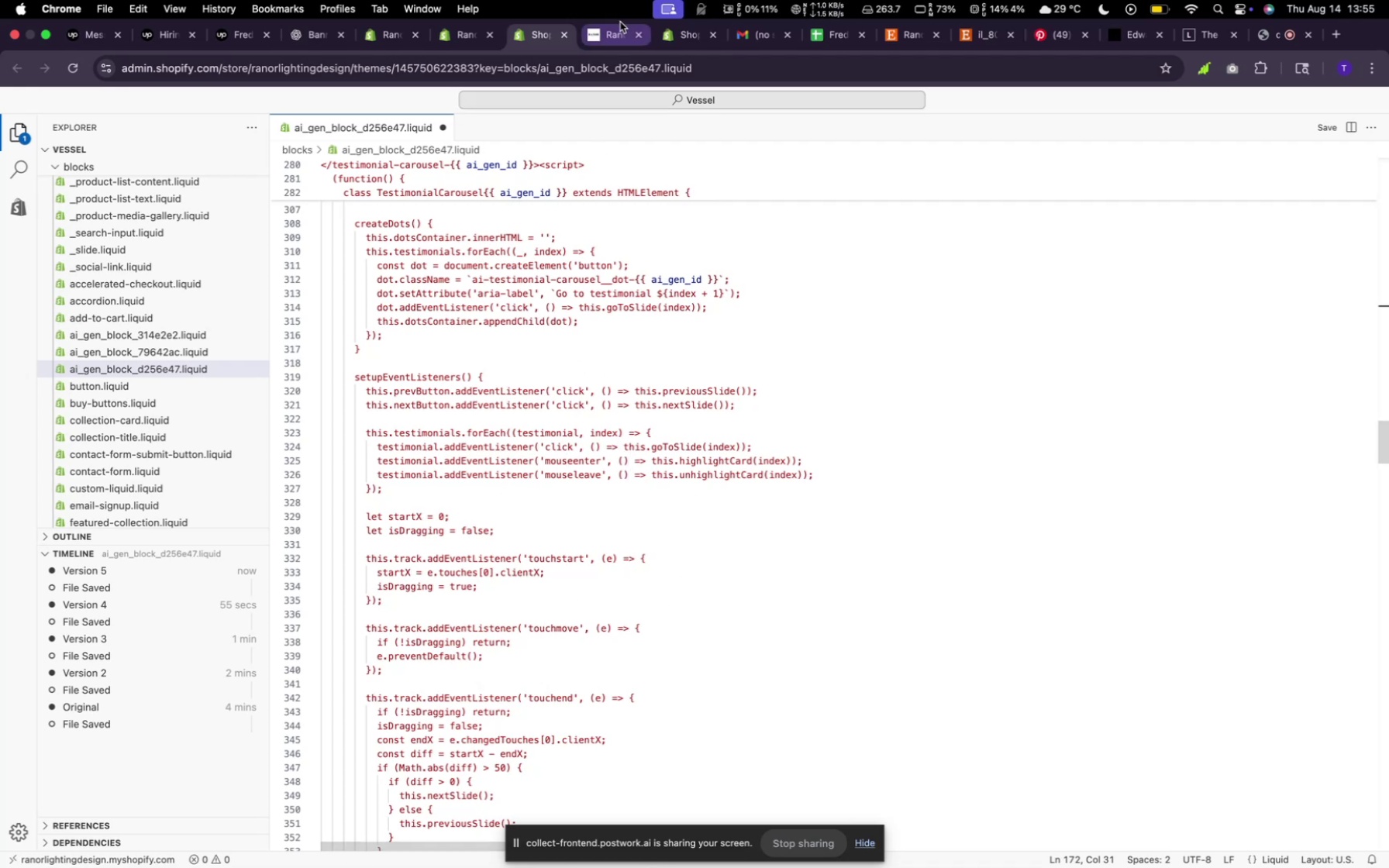 
wait(23.49)
 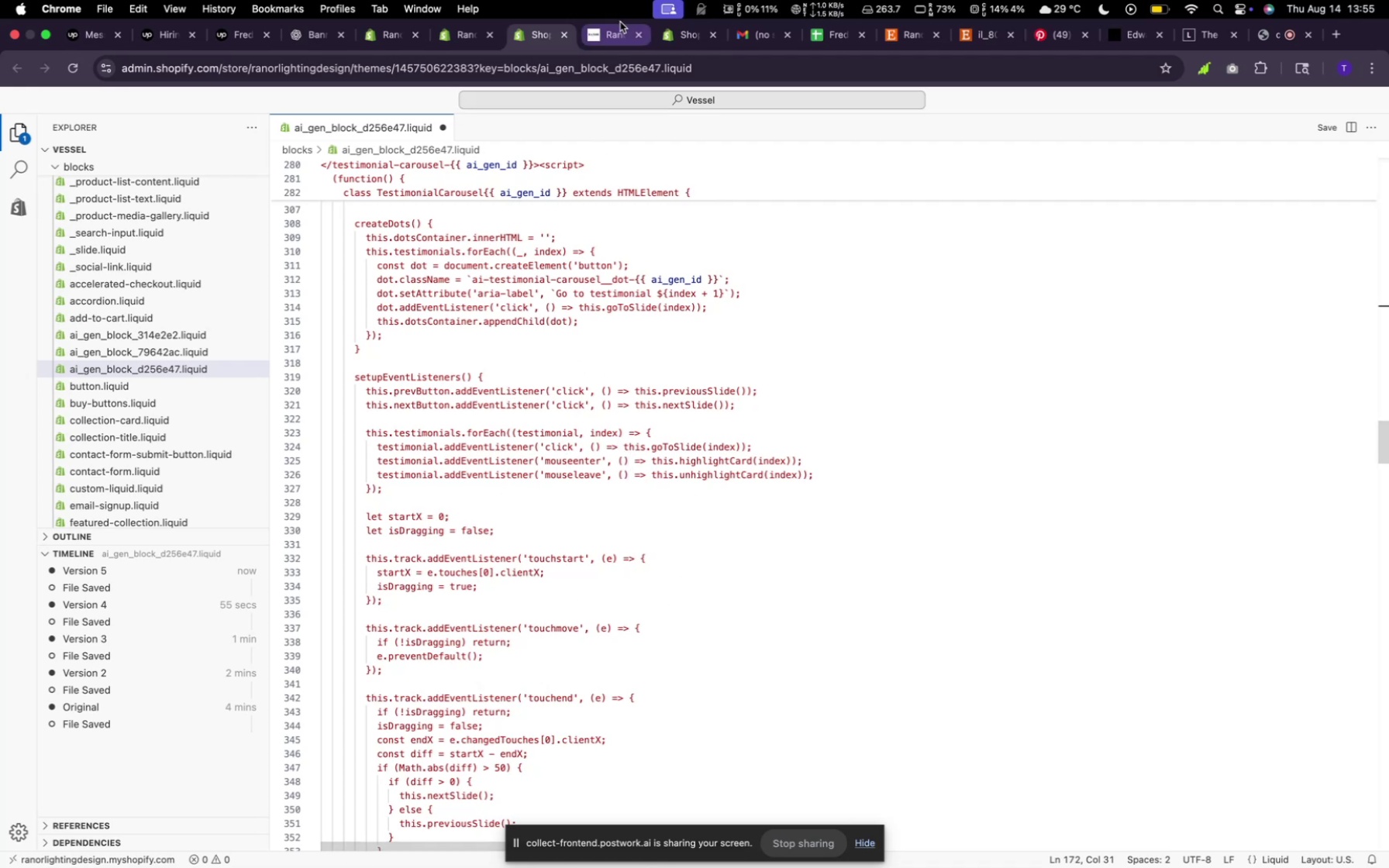 
scroll: coordinate [608, 385], scroll_direction: up, amount: 2.0
 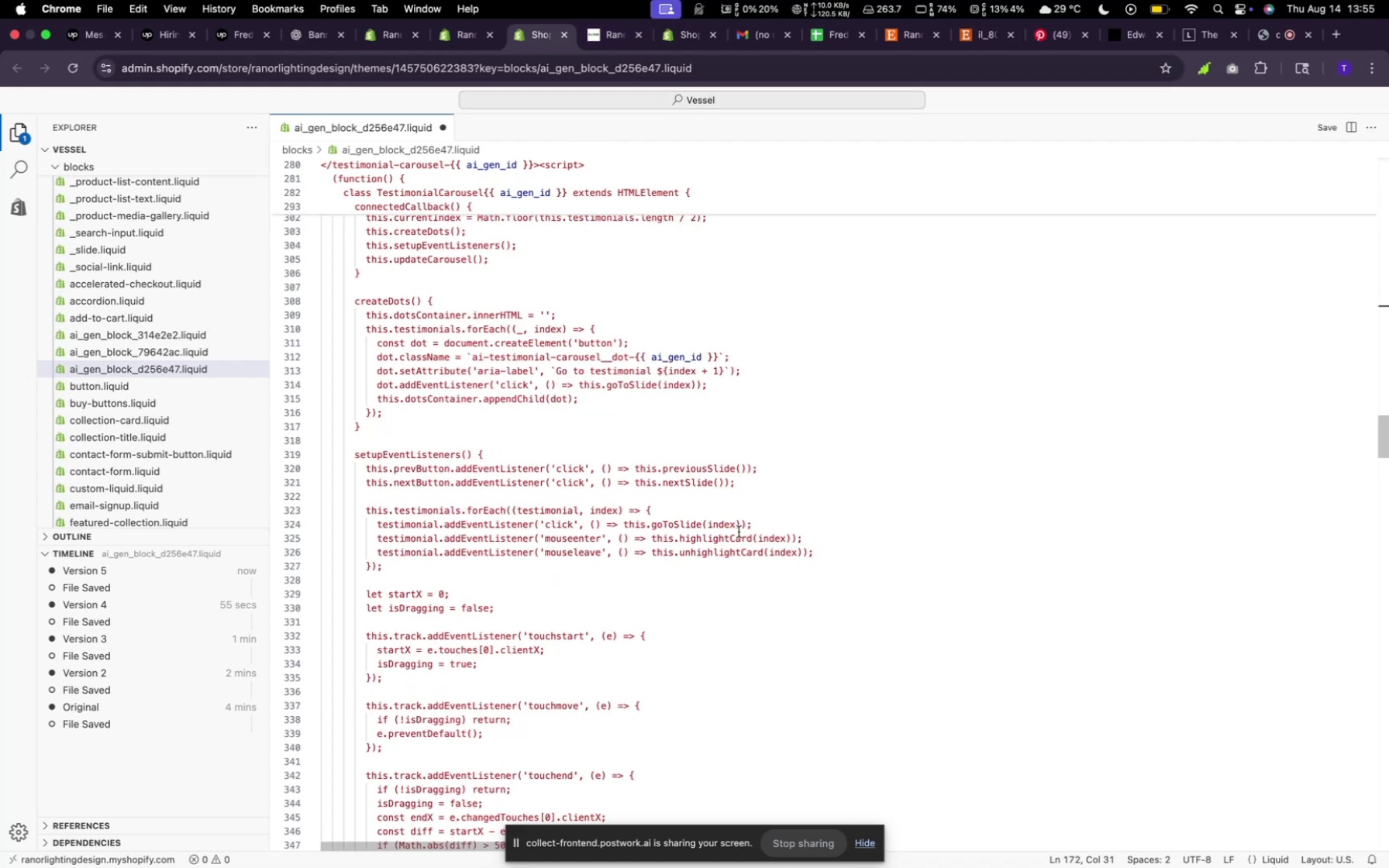 
left_click_drag(start_coordinate=[471, 560], to_coordinate=[466, 585])
 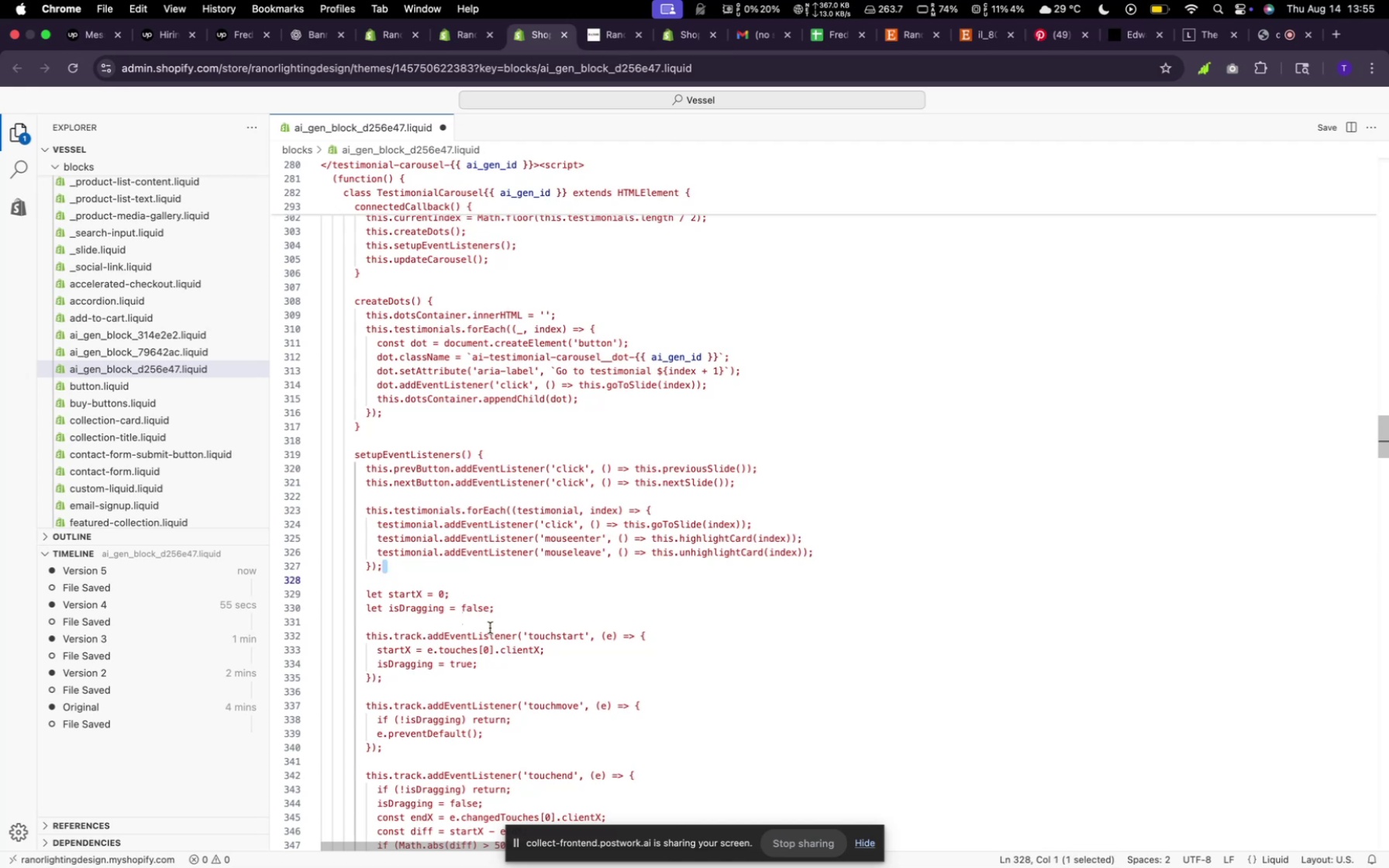 
left_click([490, 628])
 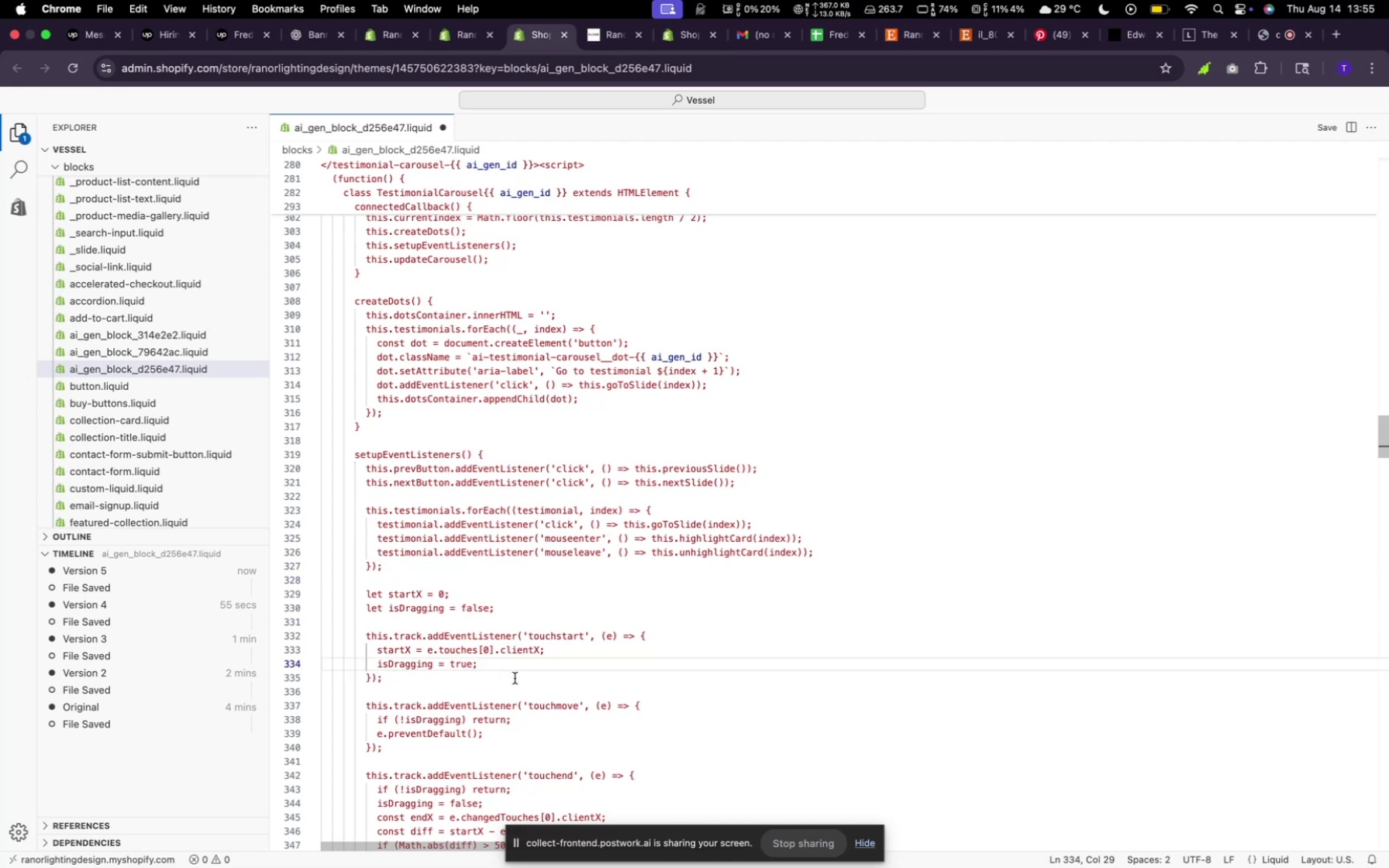 
scroll: coordinate [501, 722], scroll_direction: down, amount: 4.0
 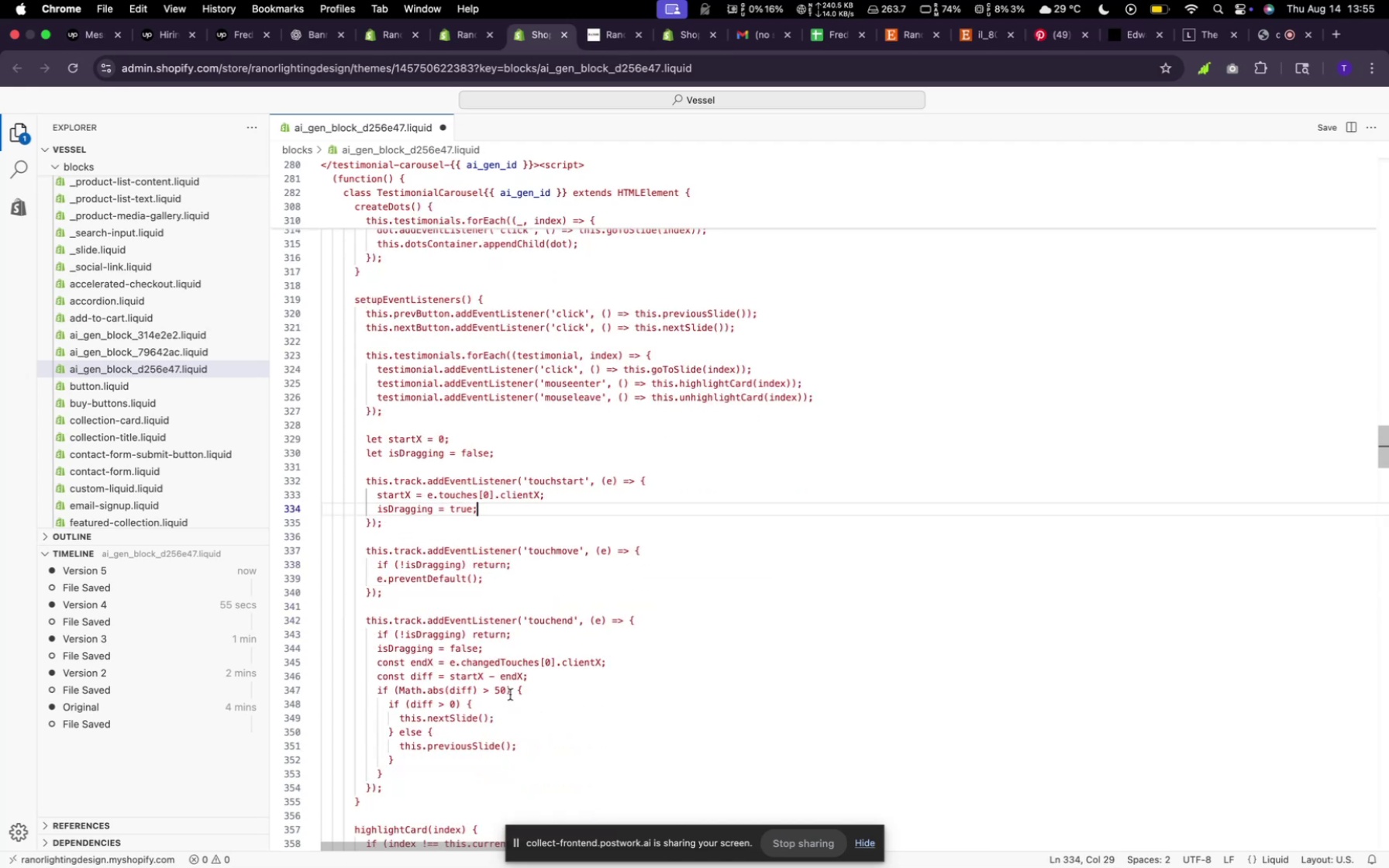 
wait(5.59)
 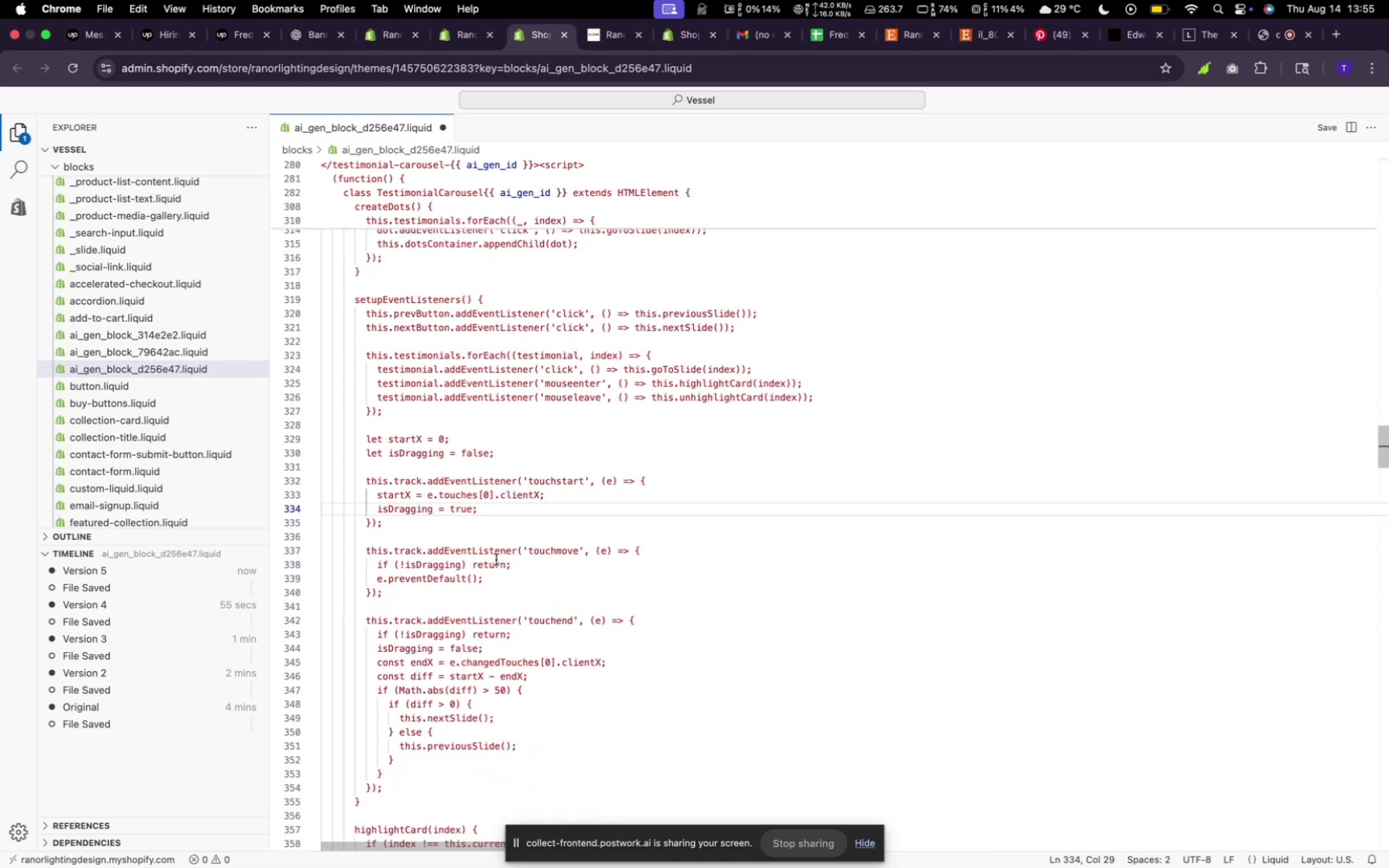 
scroll: coordinate [491, 711], scroll_direction: down, amount: 17.0
 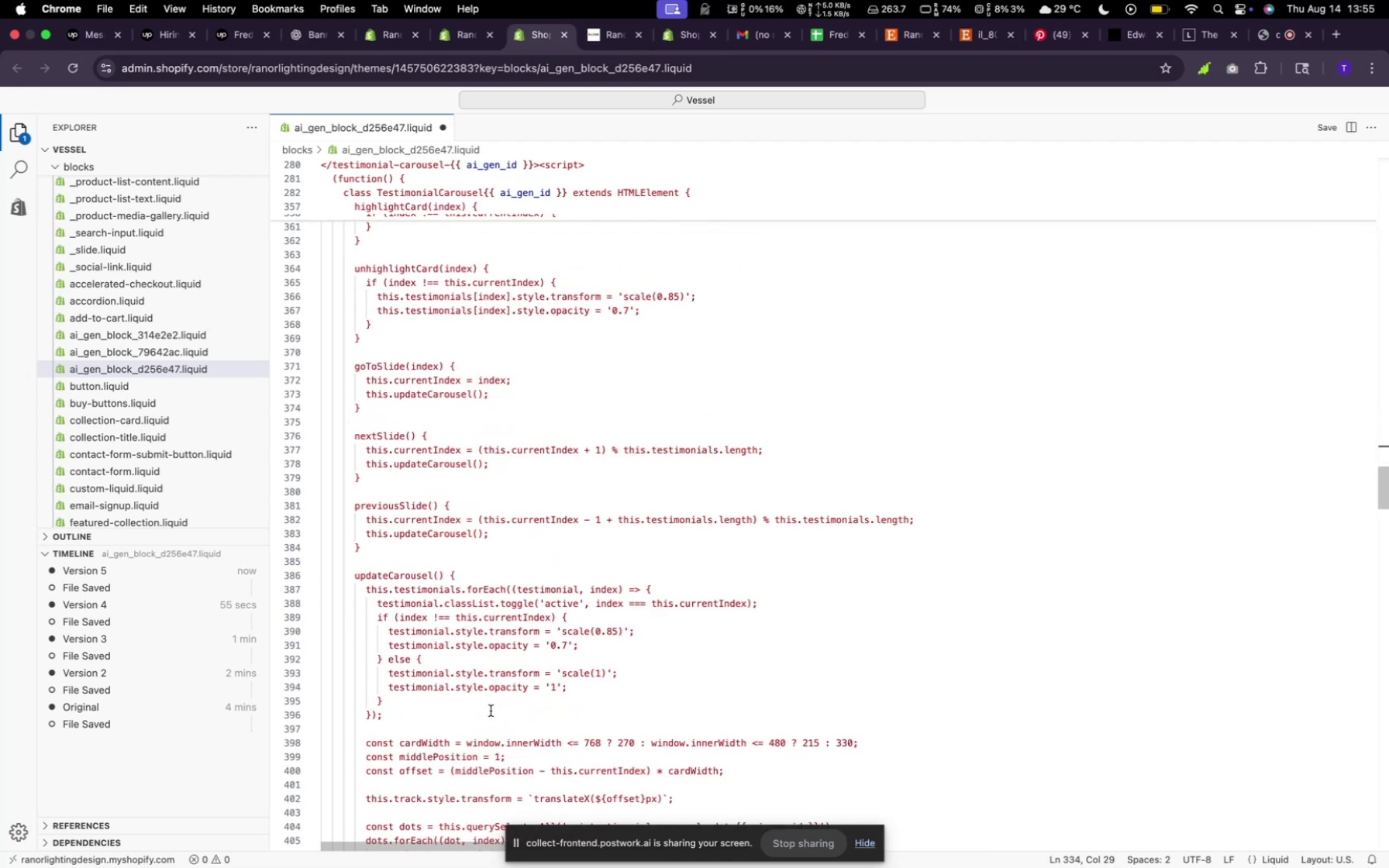 
scroll: coordinate [491, 711], scroll_direction: up, amount: 6.0
 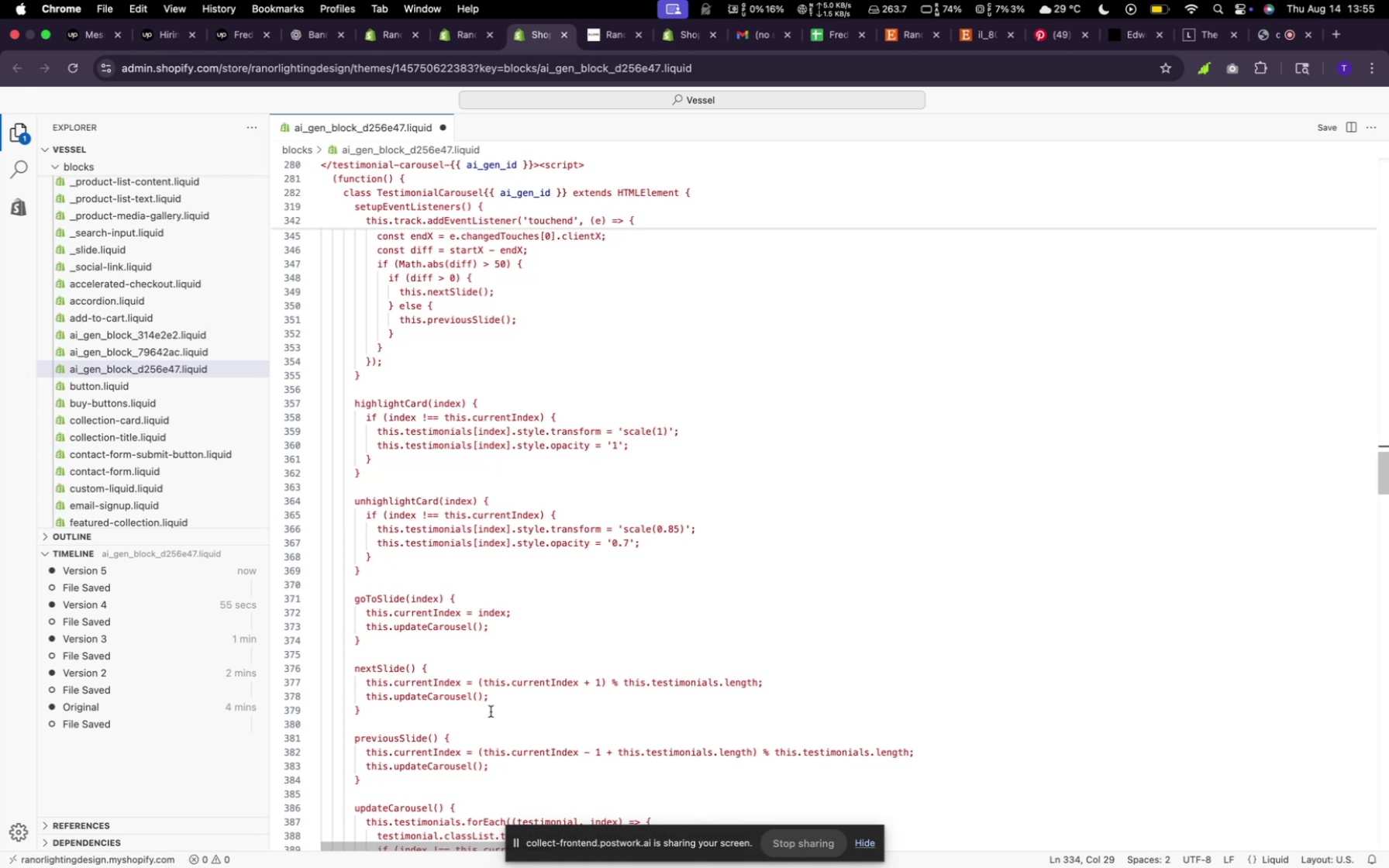 
scroll: coordinate [479, 677], scroll_direction: down, amount: 11.0
 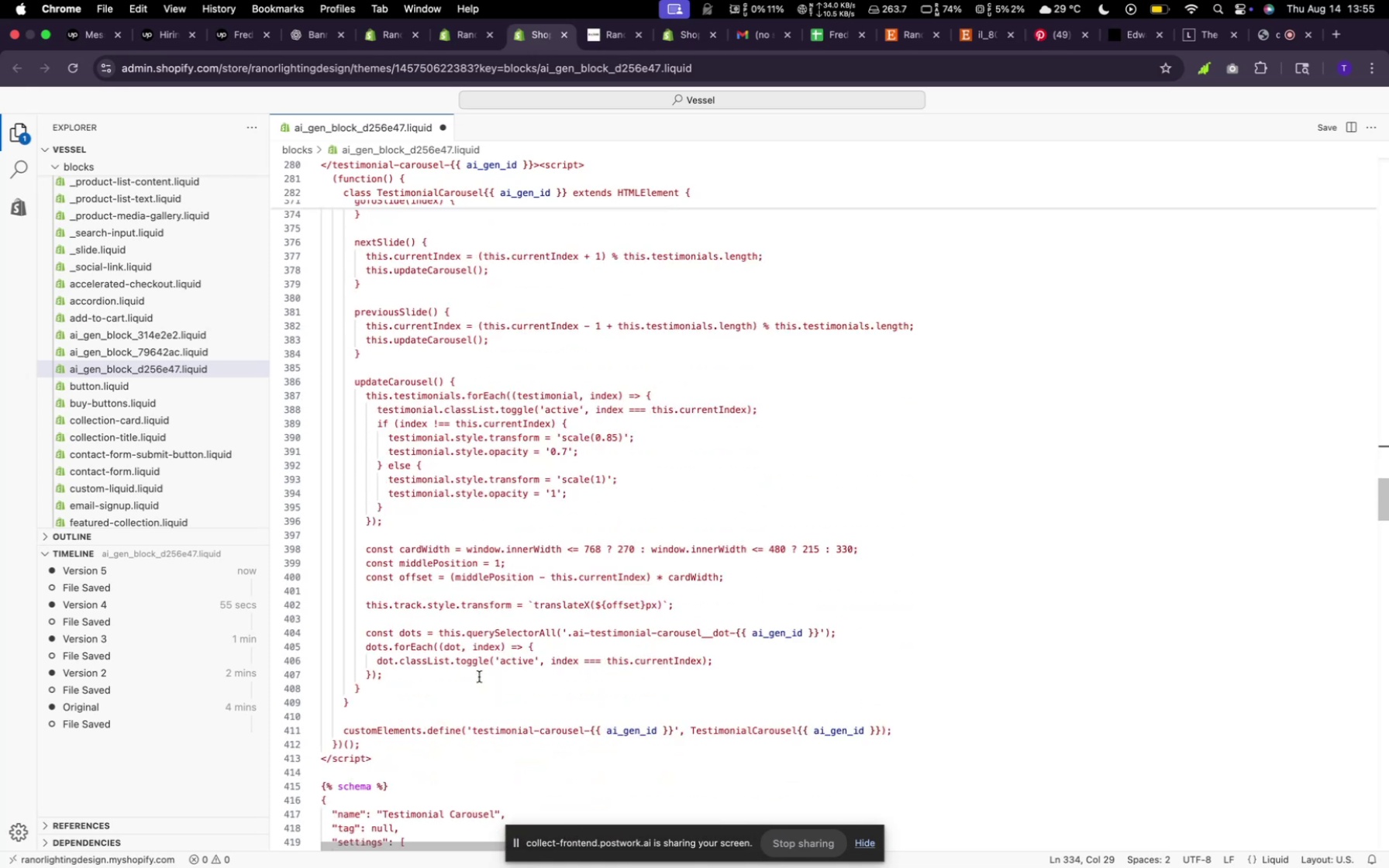 
scroll: coordinate [479, 677], scroll_direction: up, amount: 15.0
 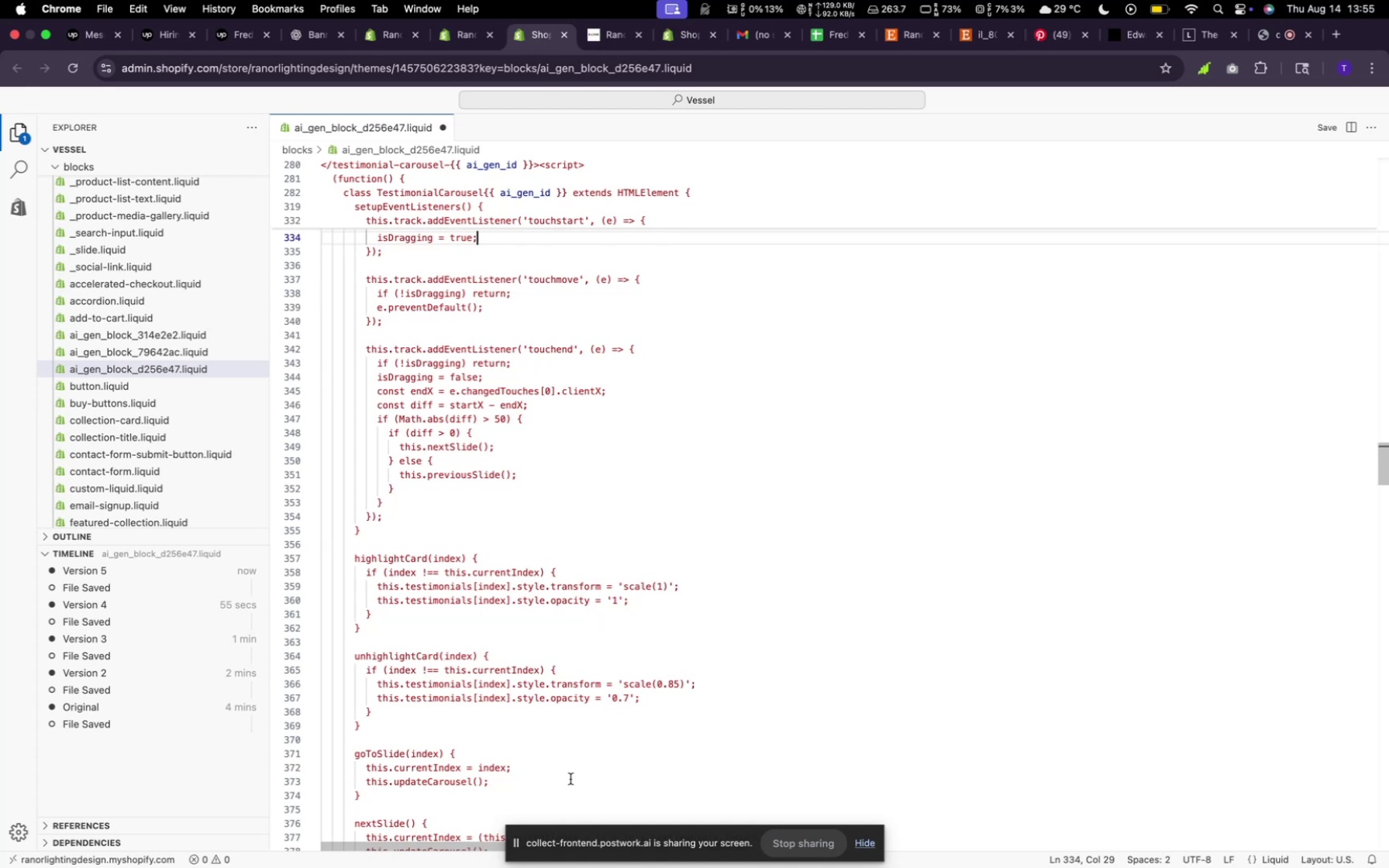 
wait(10.71)
 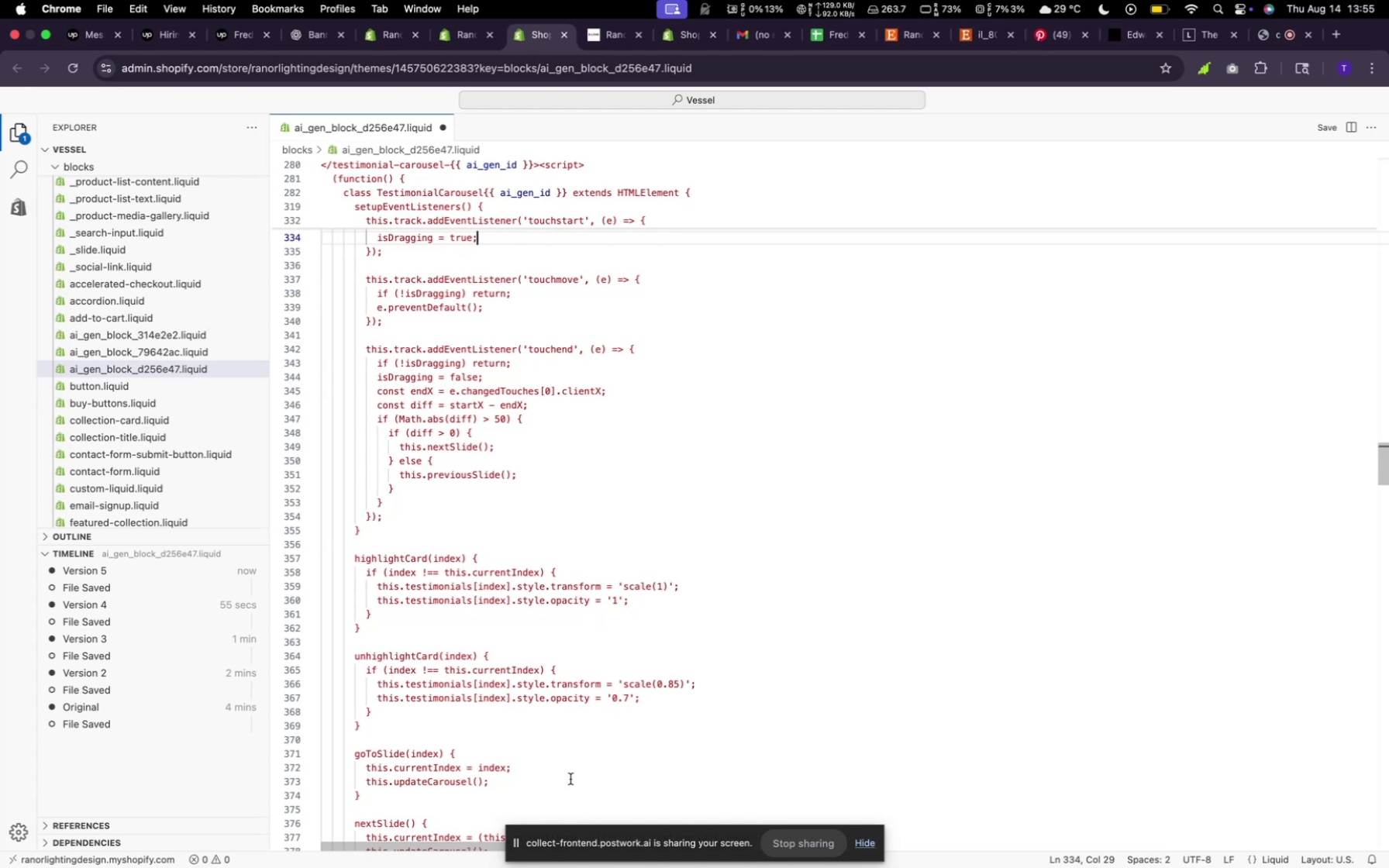 
scroll: coordinate [556, 425], scroll_direction: up, amount: 55.0
 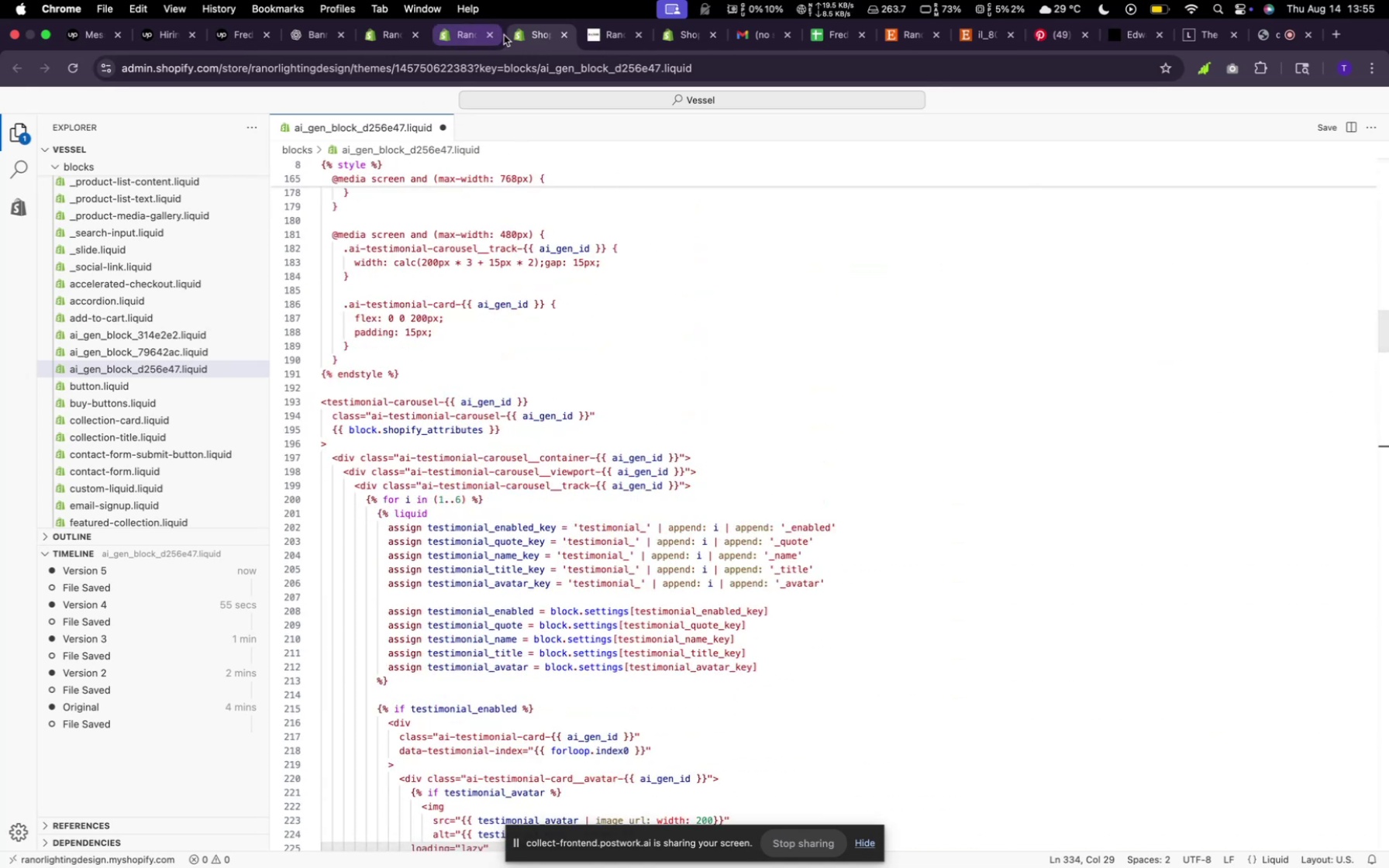 
mouse_move([593, 39])
 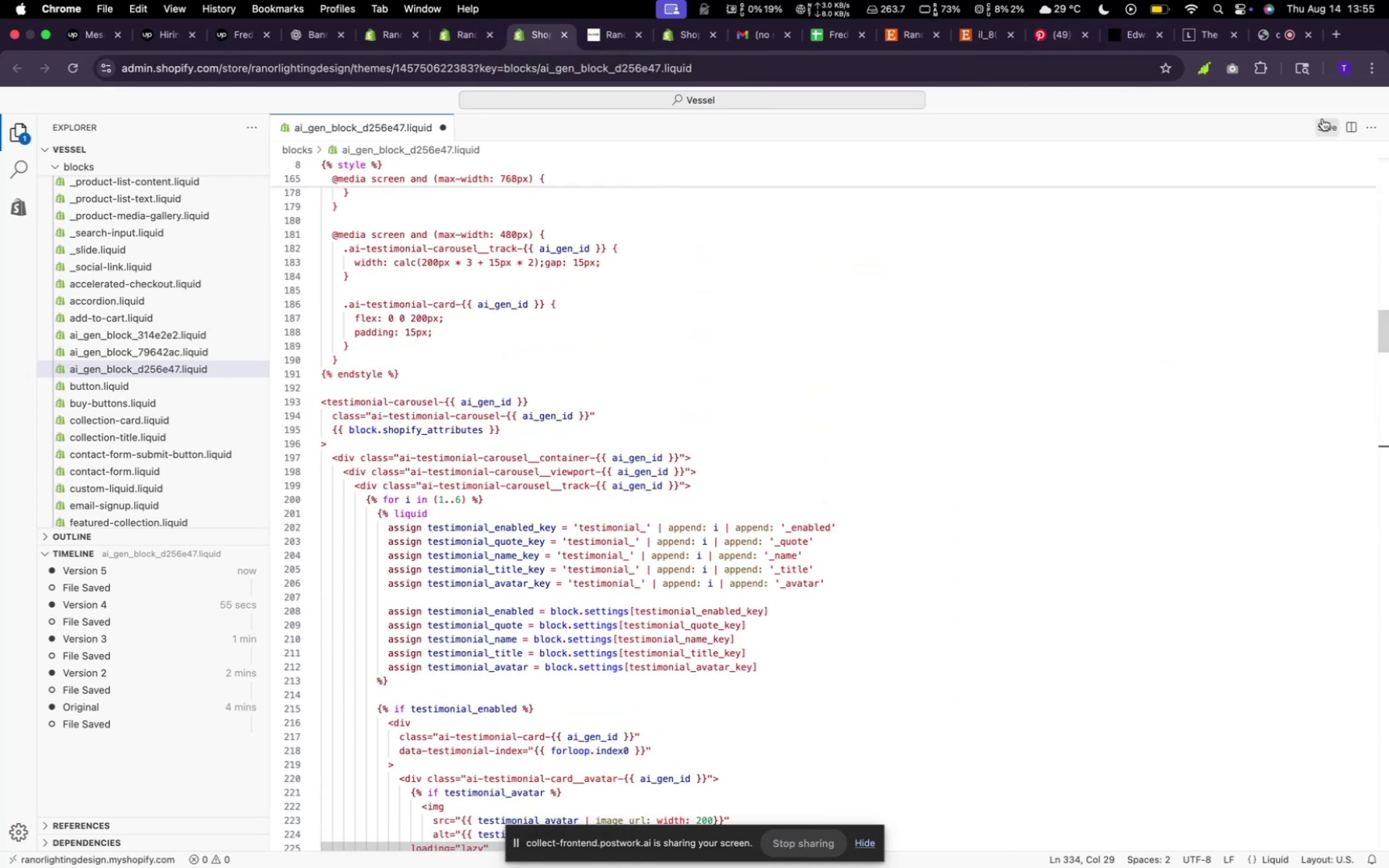 
left_click([1323, 120])
 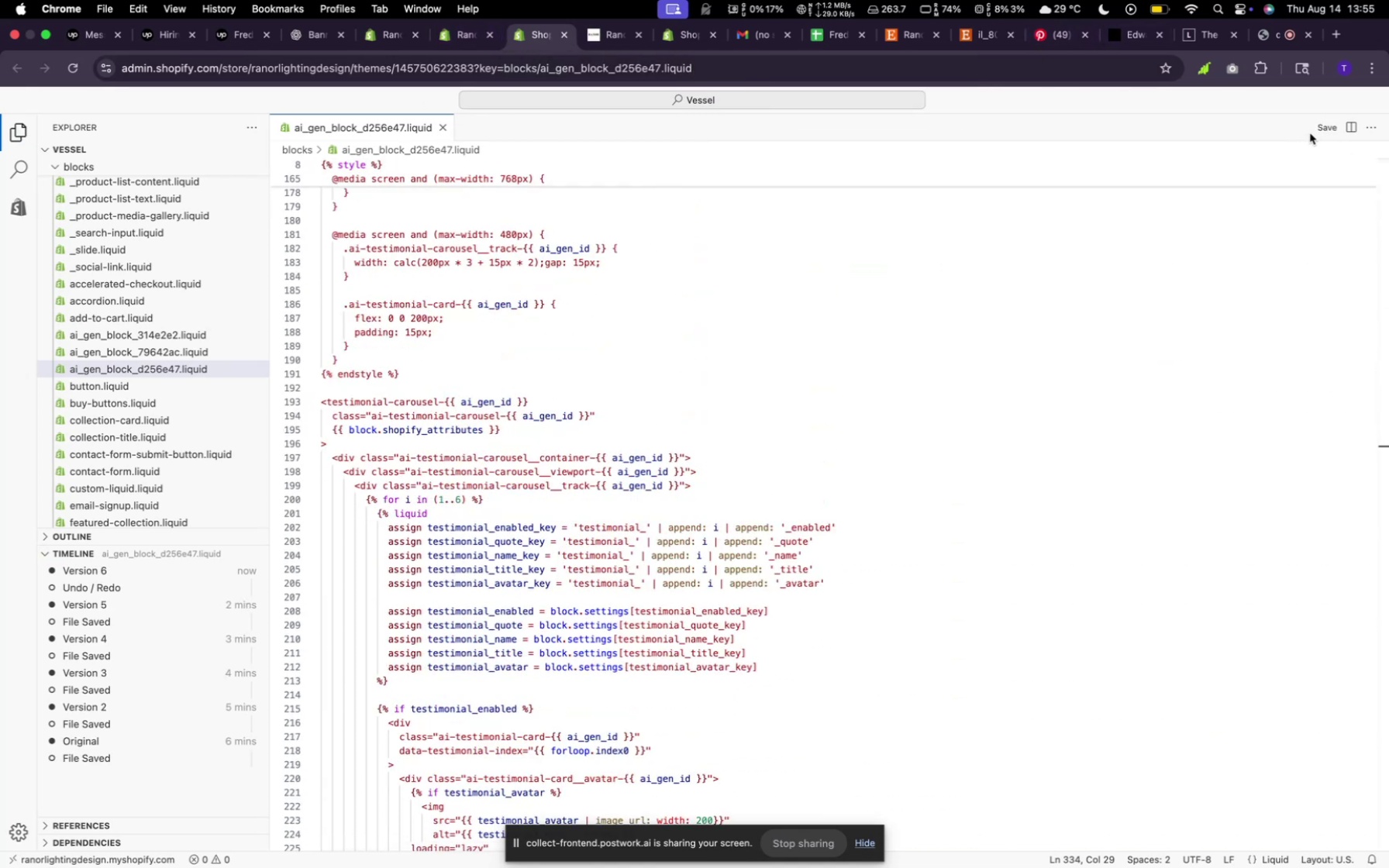 
left_click([1318, 123])
 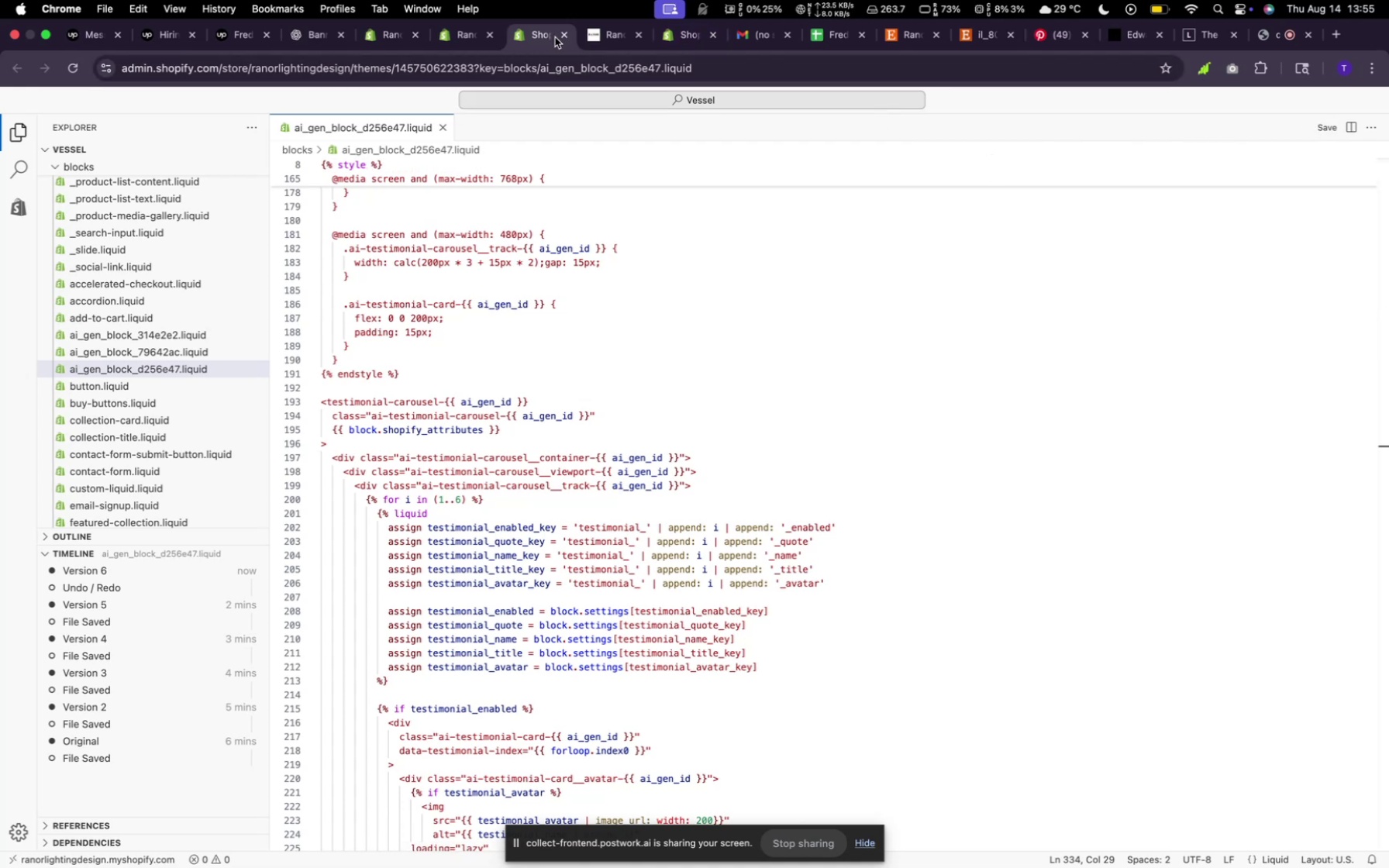 
left_click([562, 36])
 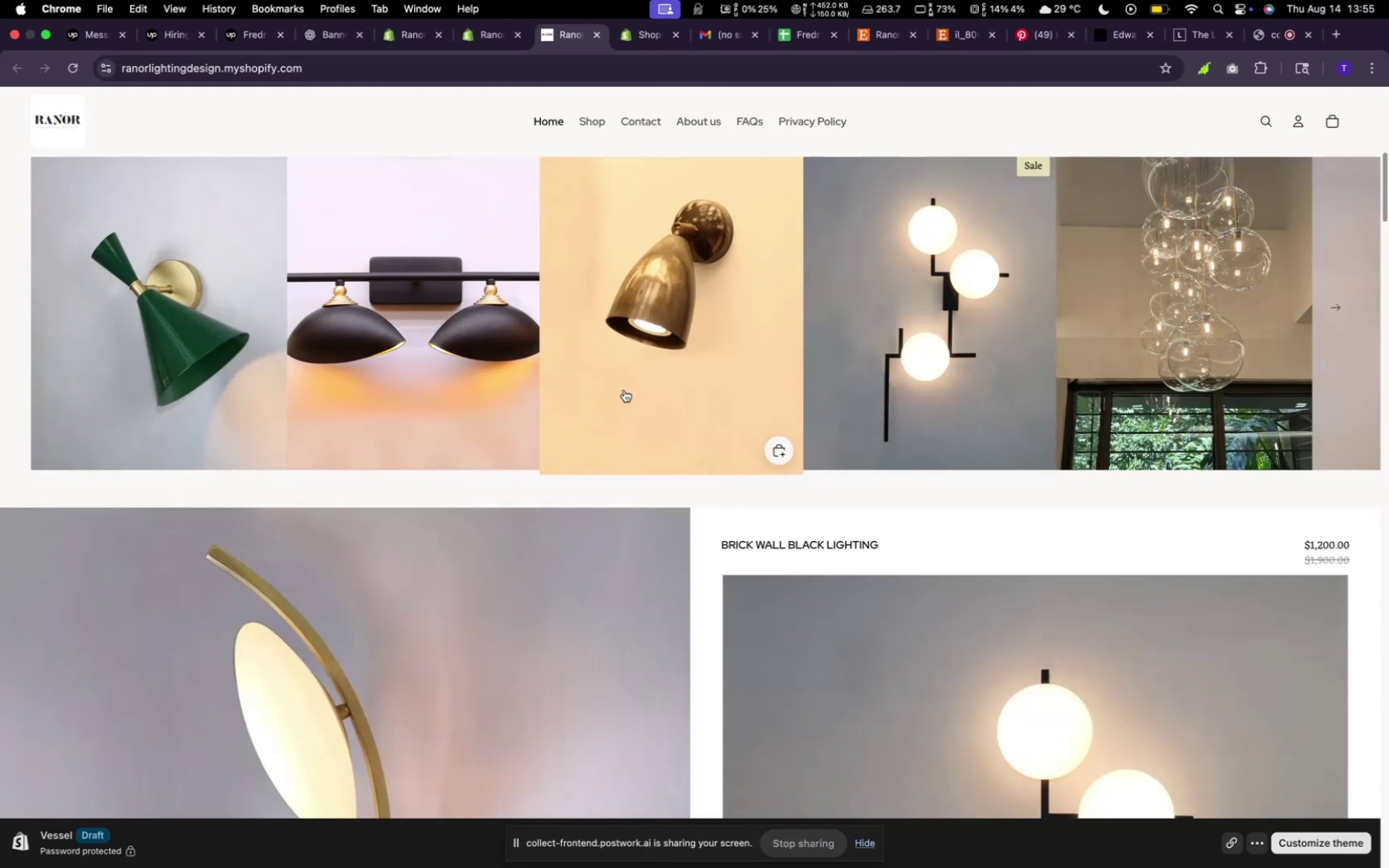 
scroll: coordinate [699, 422], scroll_direction: down, amount: 7.0
 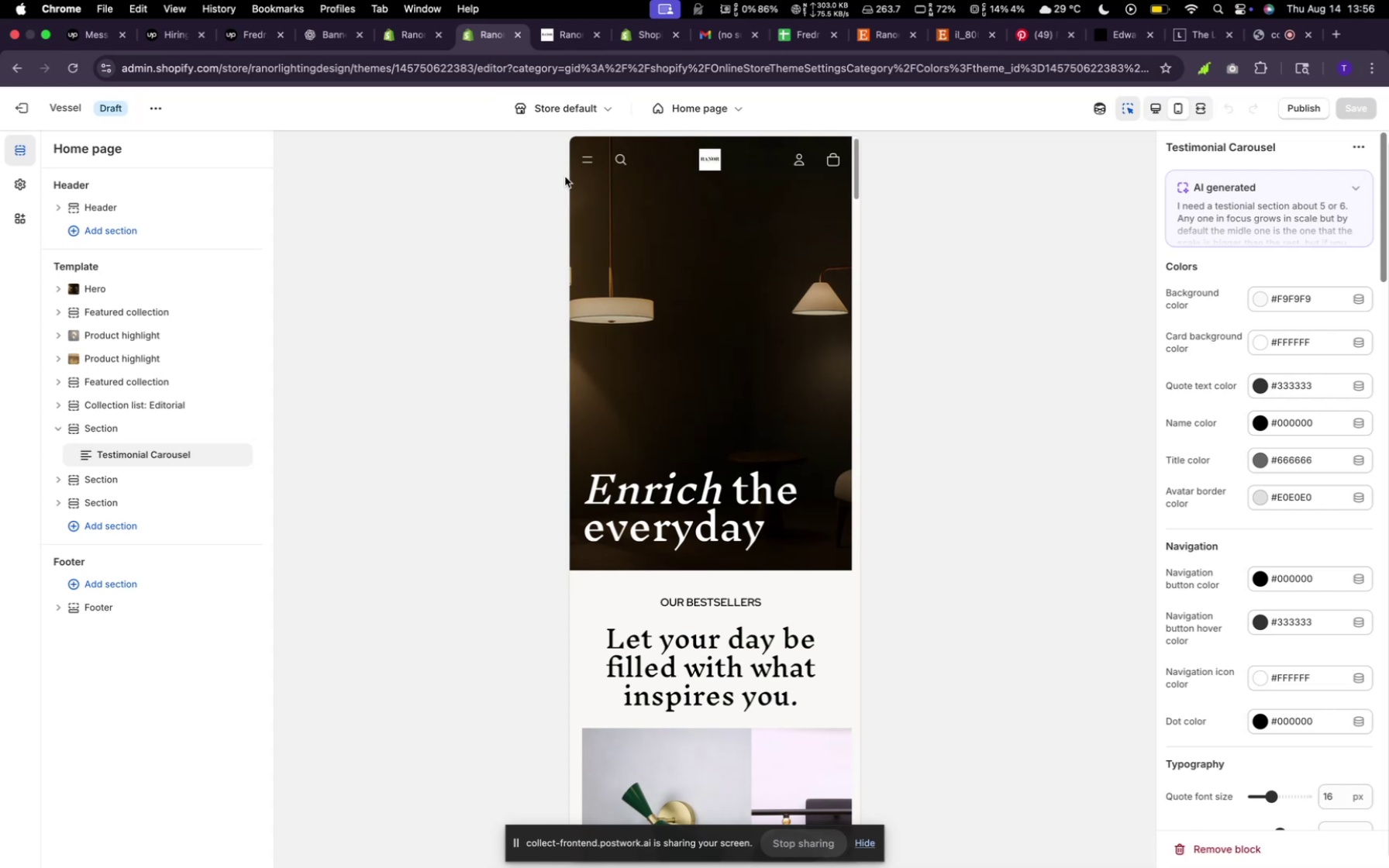 
wait(5.68)
 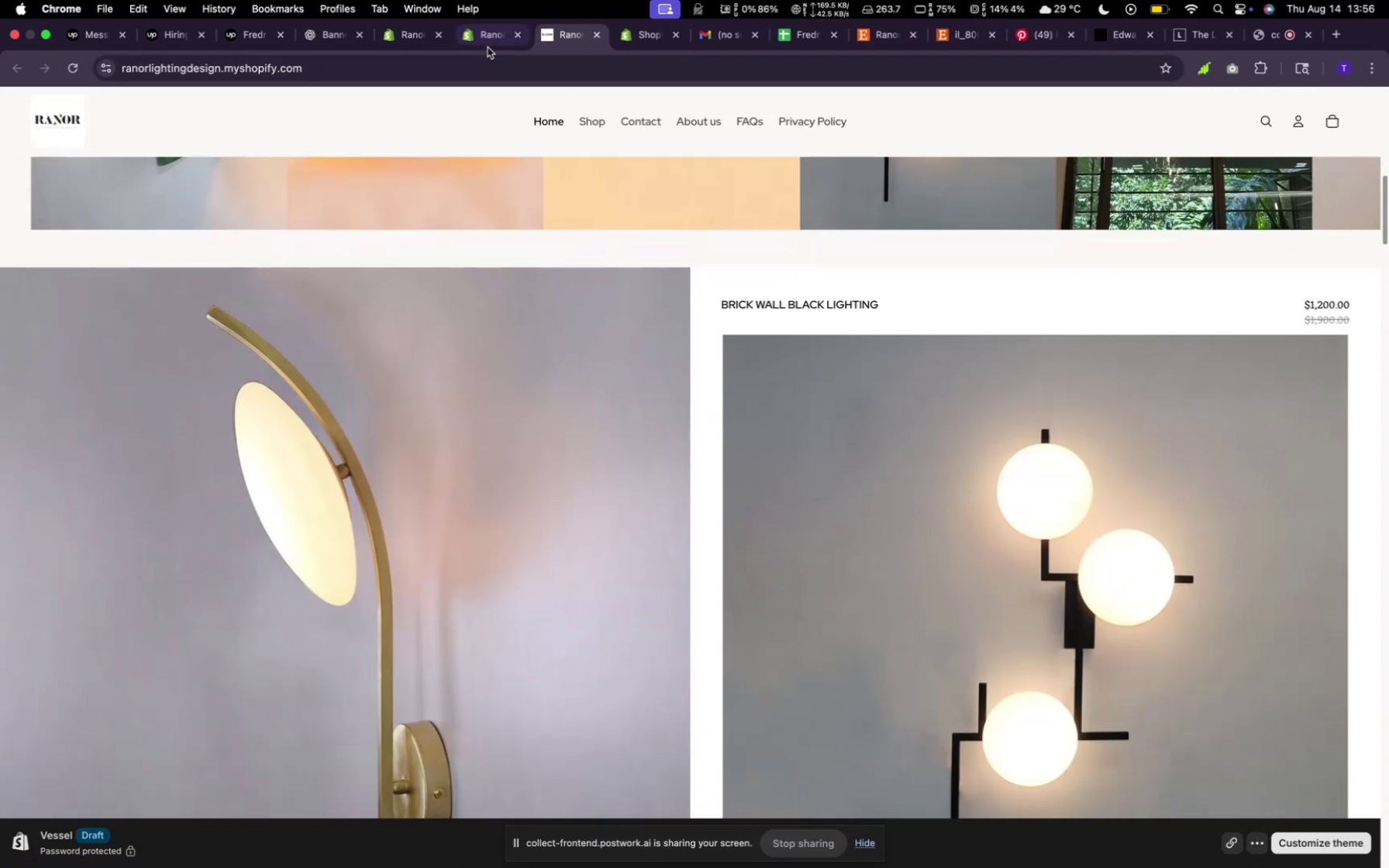 
scroll: coordinate [712, 414], scroll_direction: down, amount: 124.0
 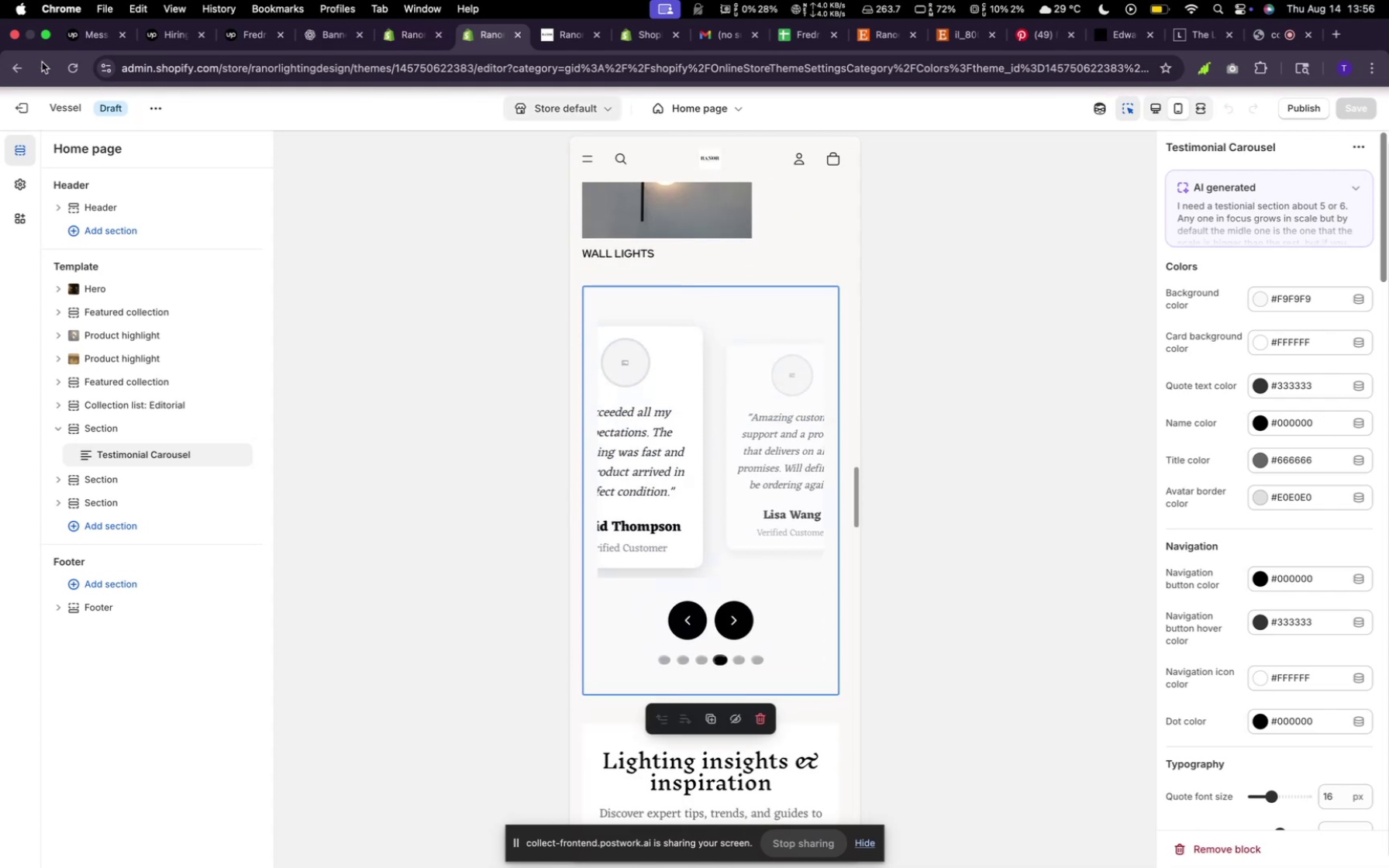 
left_click([74, 67])
 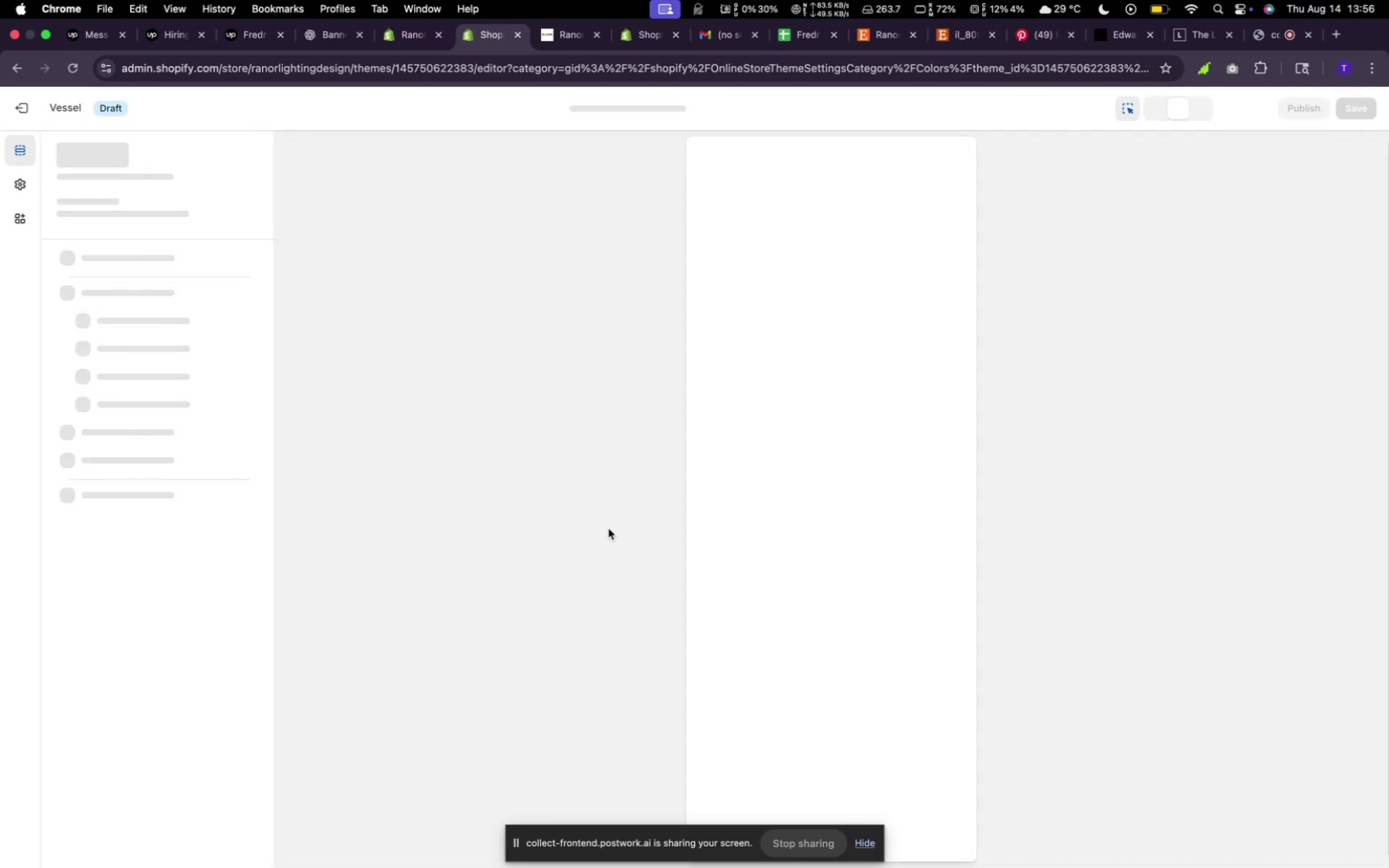 
wait(5.27)
 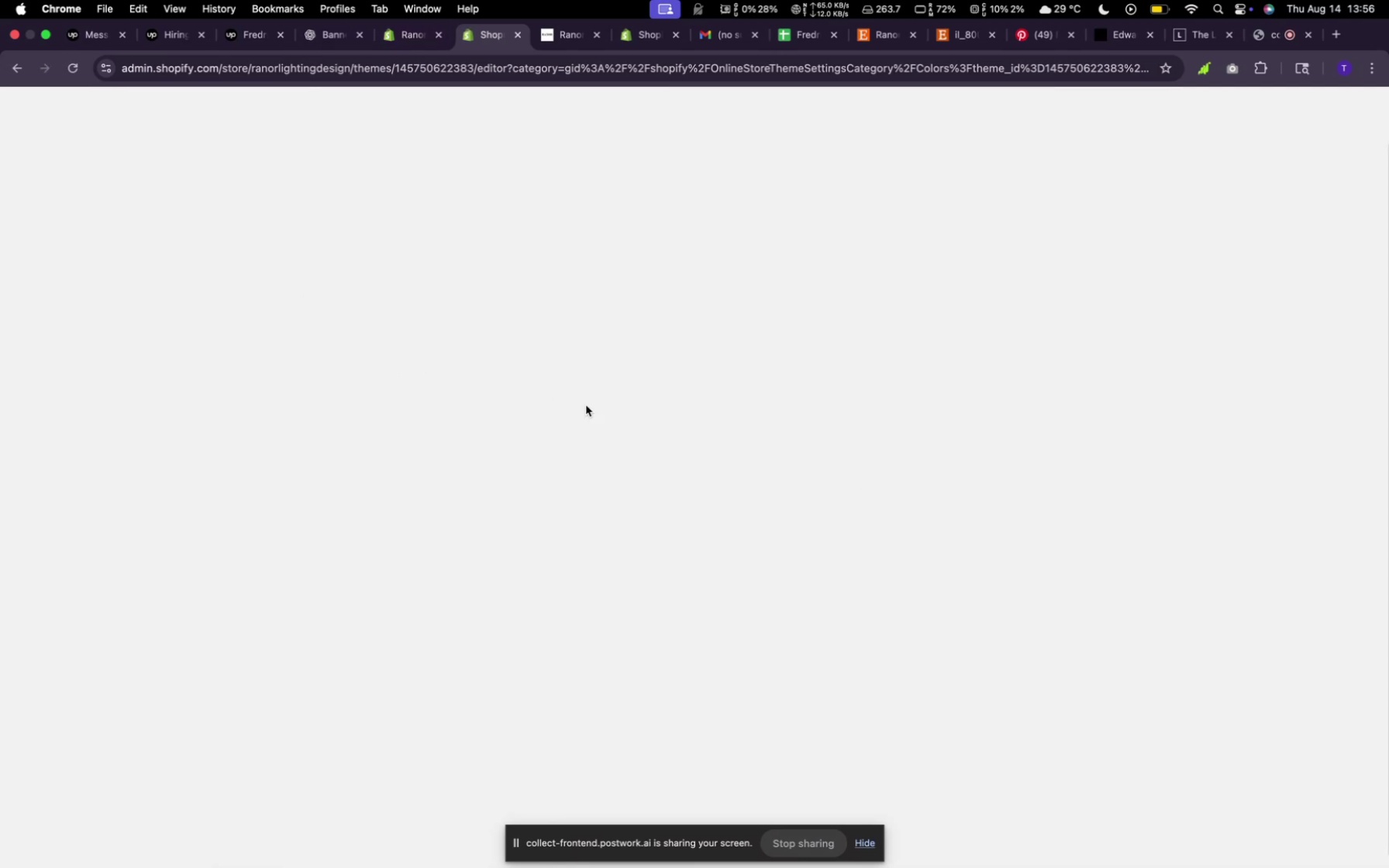 
scroll: coordinate [833, 429], scroll_direction: down, amount: 135.0
 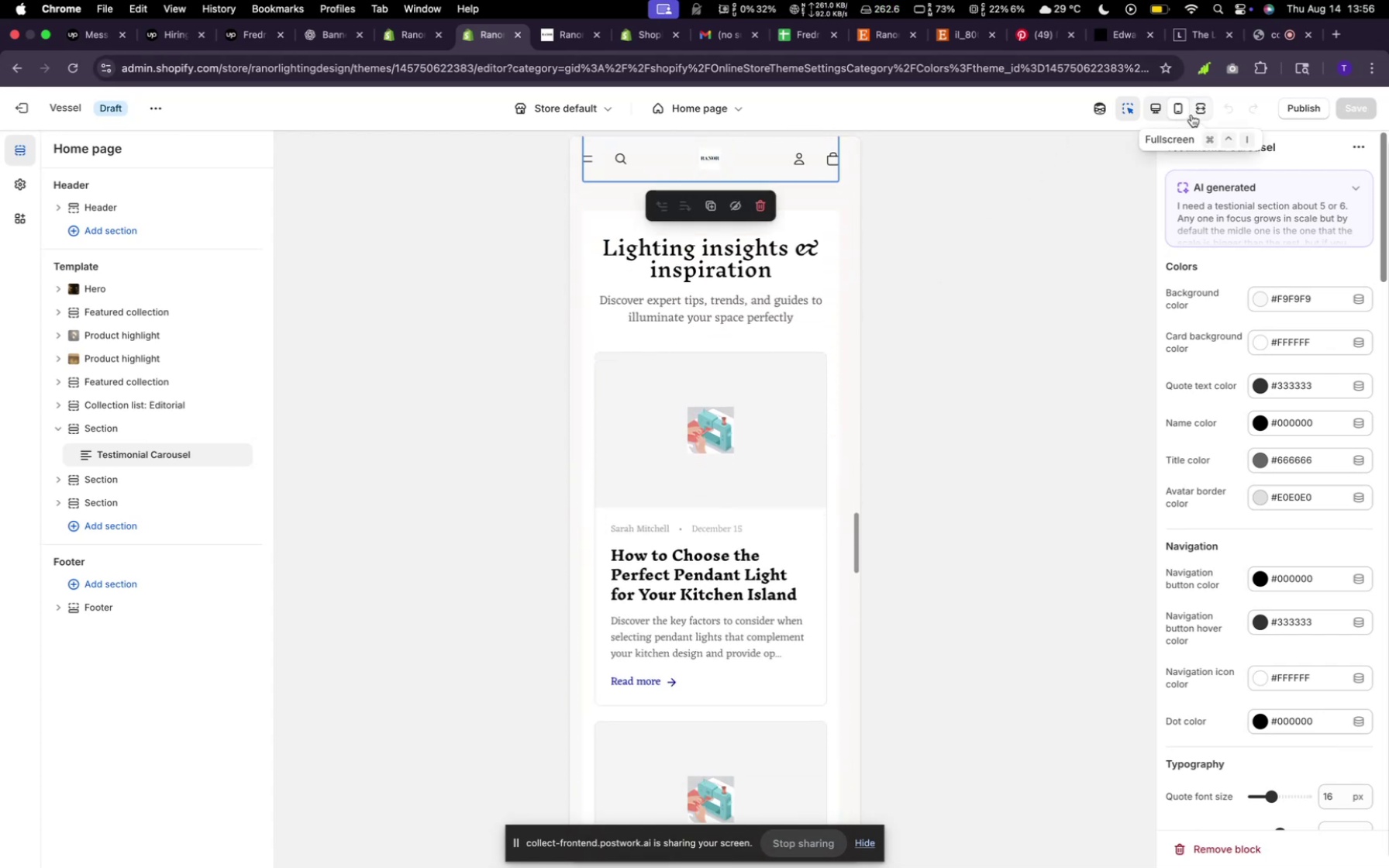 
left_click([1199, 112])
 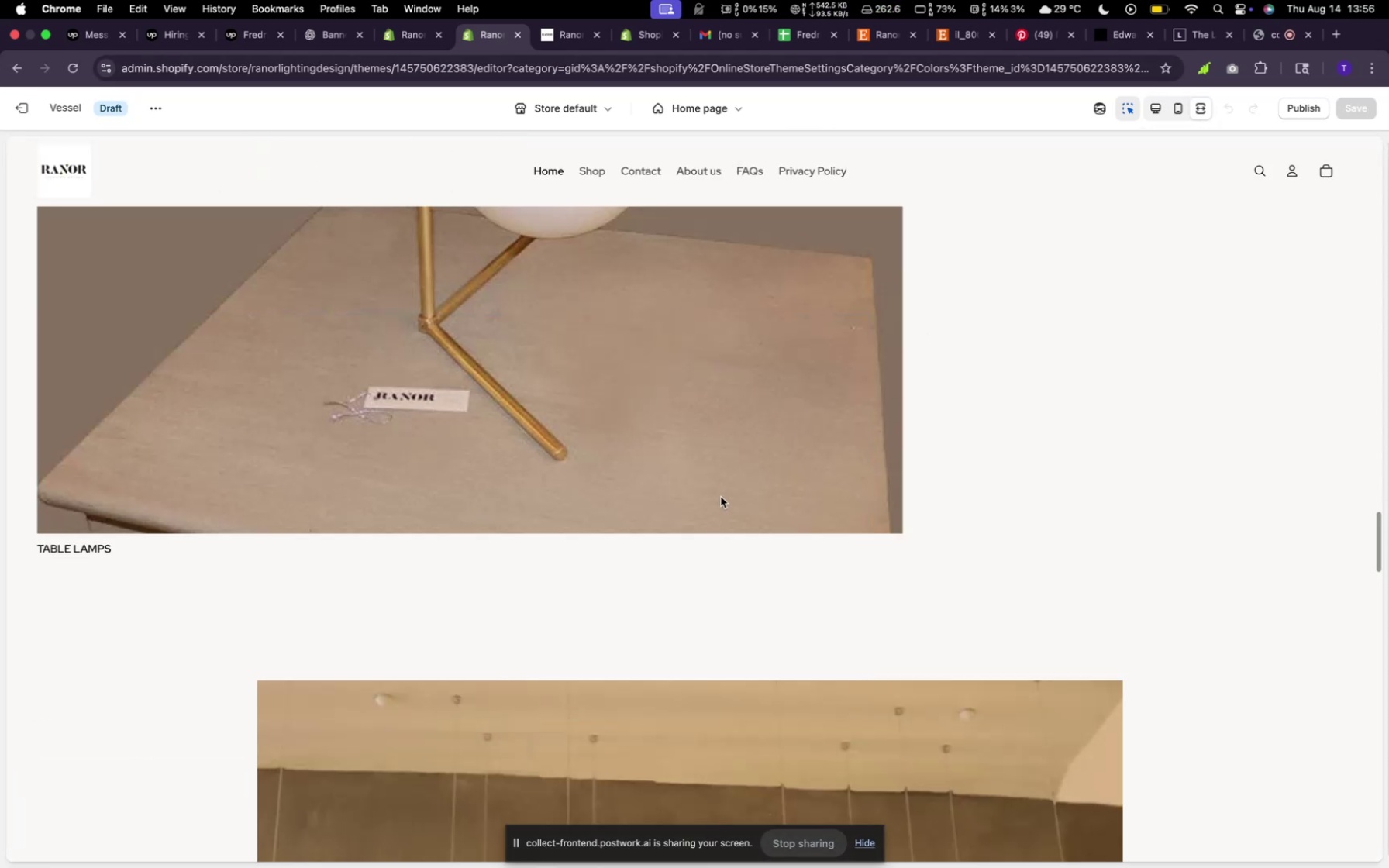 
scroll: coordinate [746, 588], scroll_direction: down, amount: 69.0
 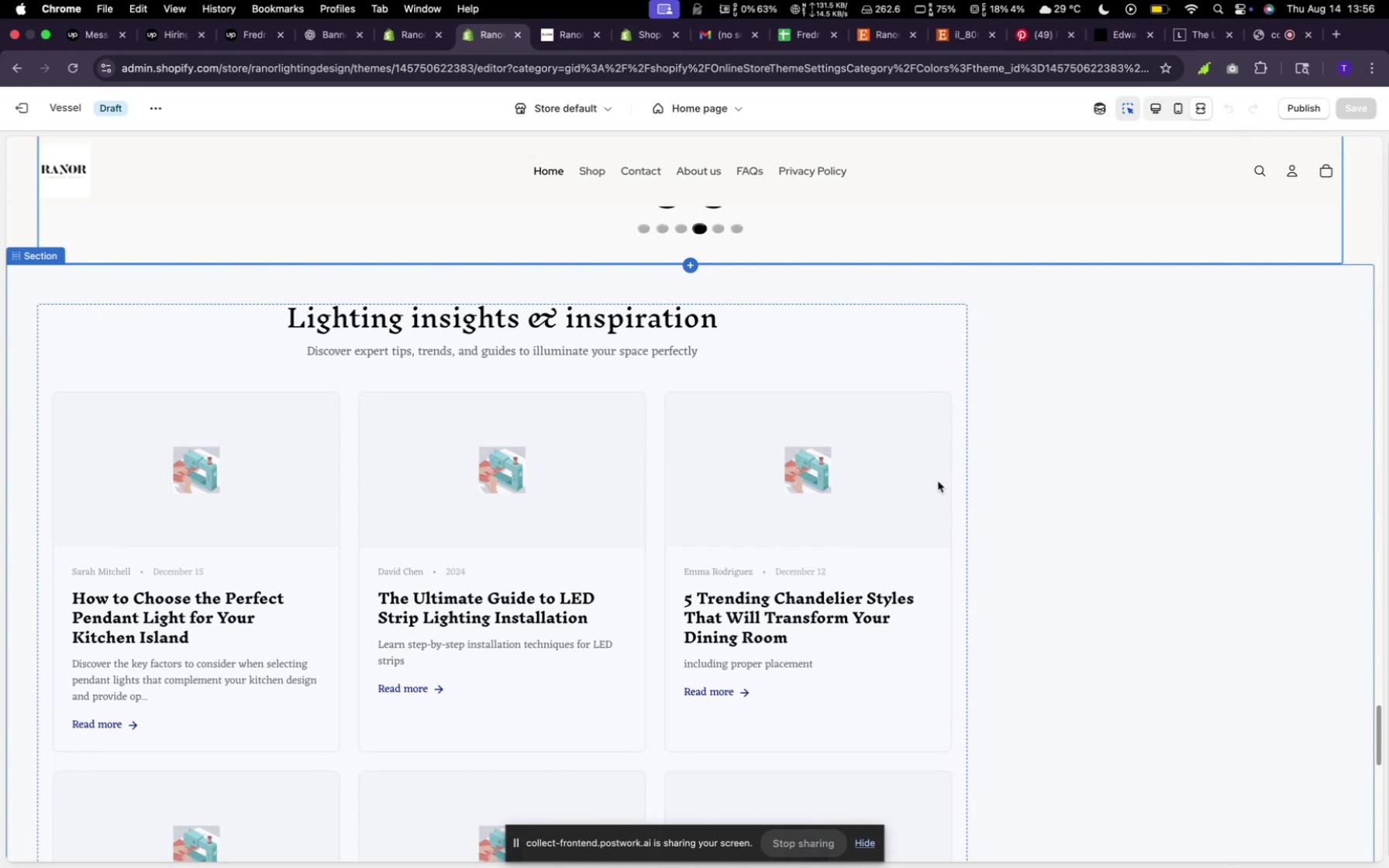 
right_click([864, 490])
 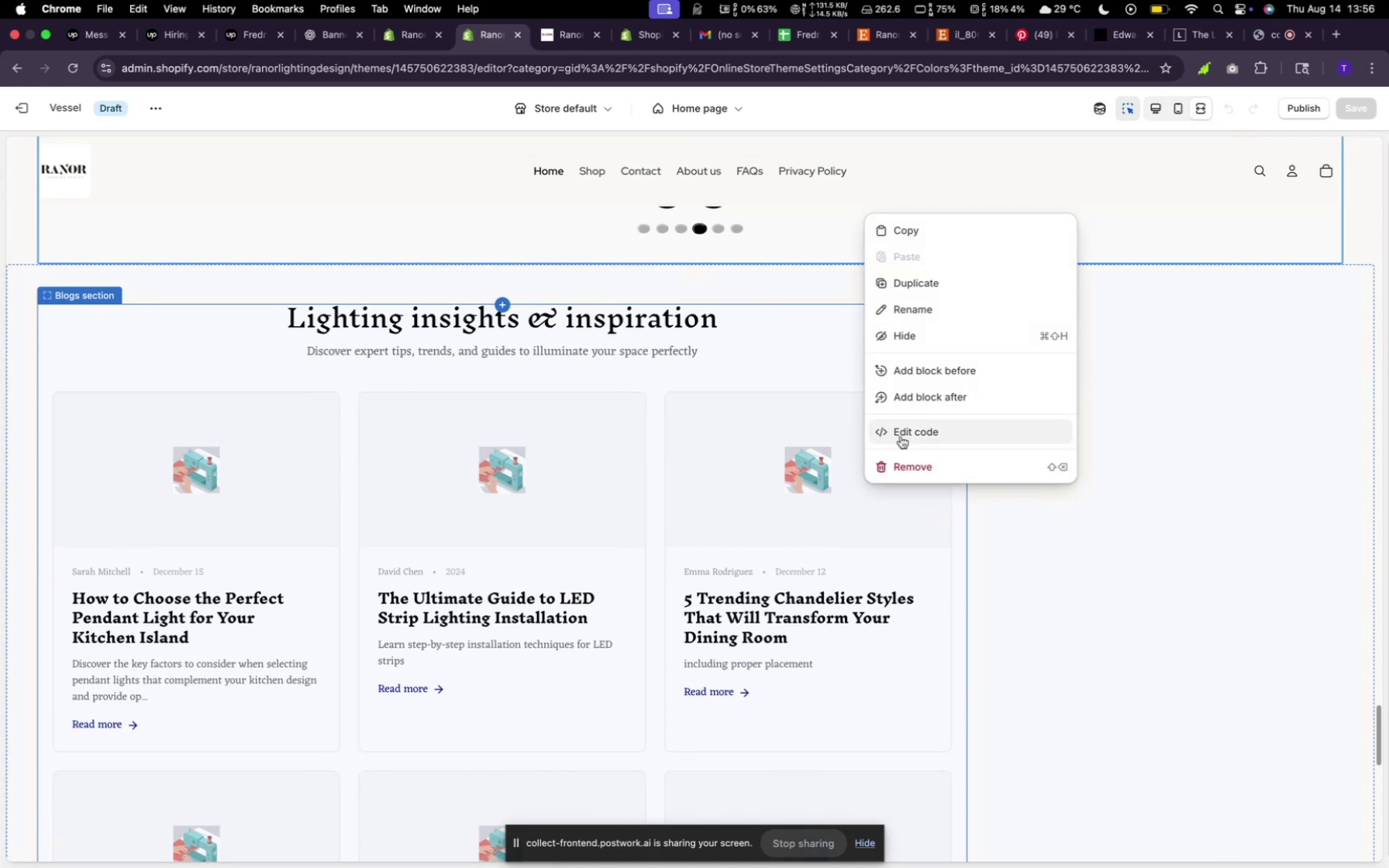 
left_click([901, 436])
 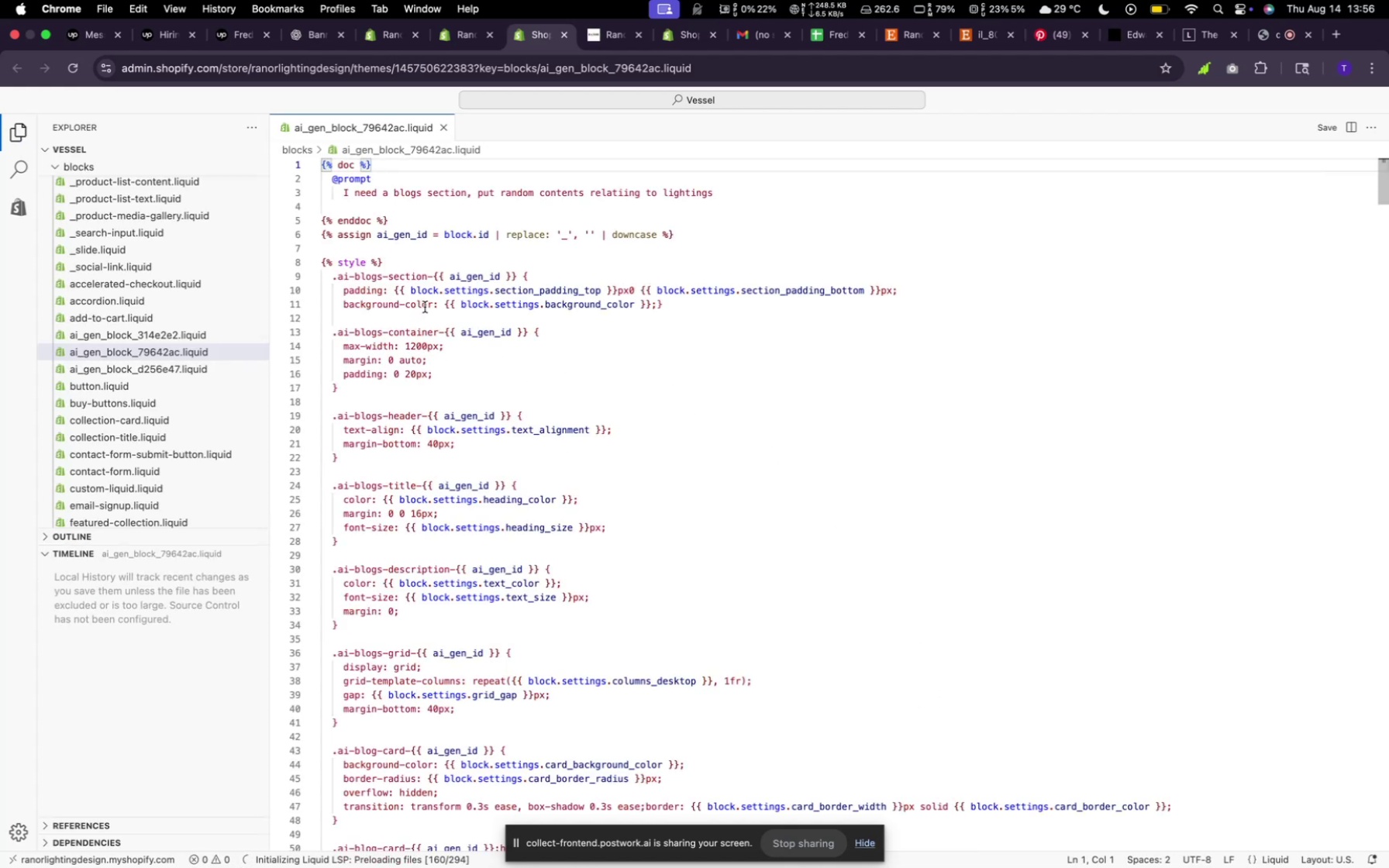 
wait(20.79)
 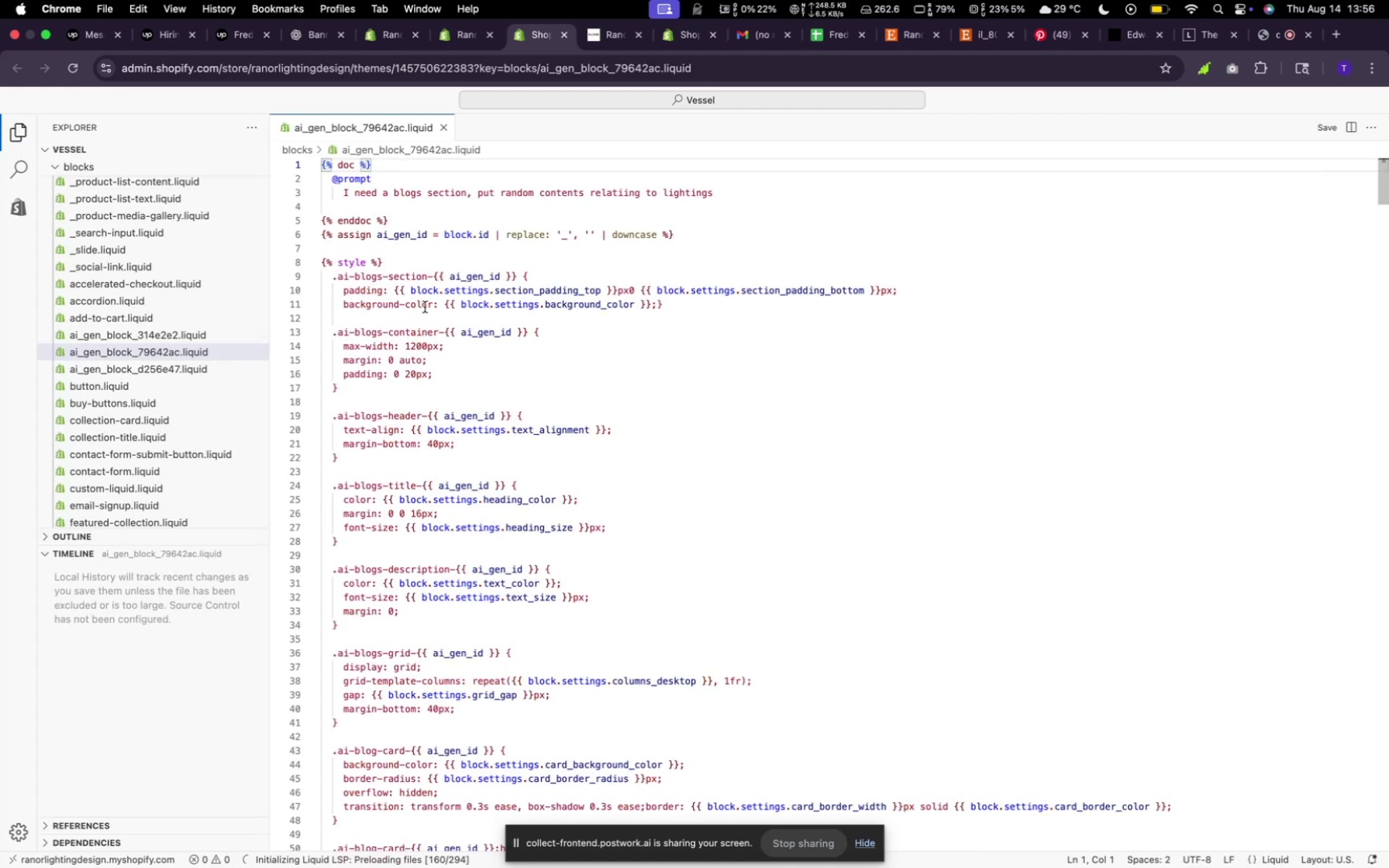 
scroll: coordinate [464, 517], scroll_direction: down, amount: 66.0
 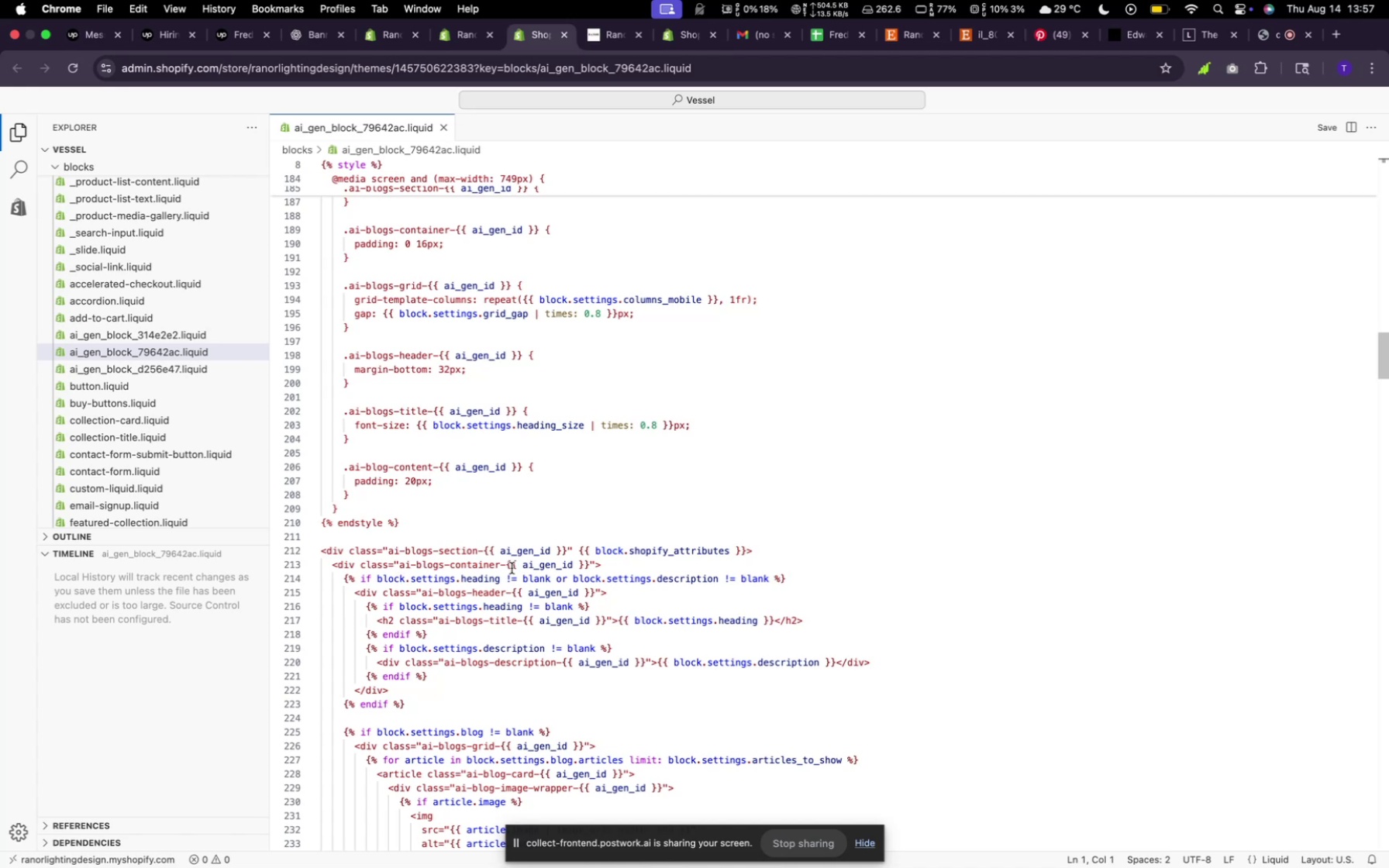 
wait(5.37)
 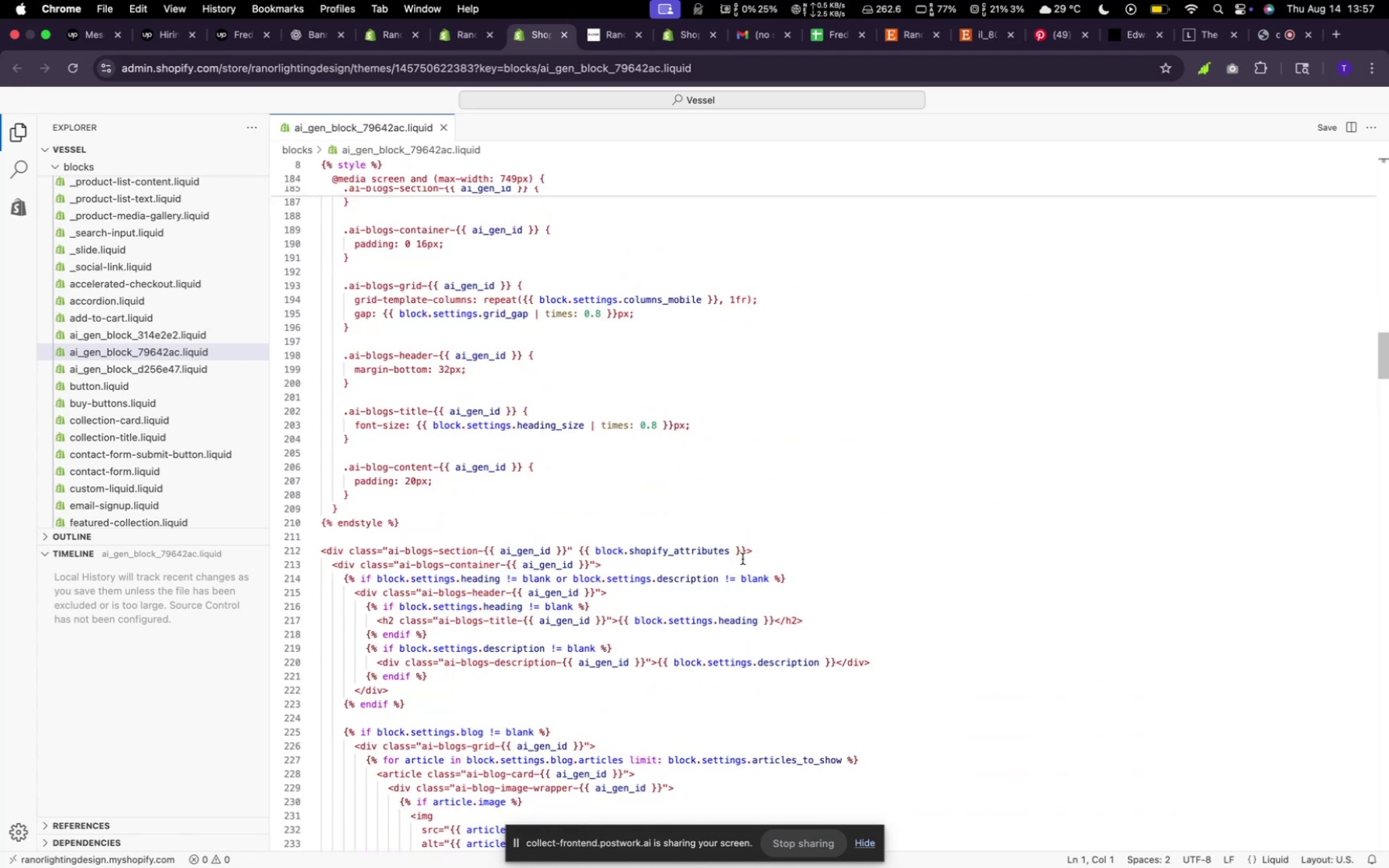 
left_click_drag(start_coordinate=[501, 567], to_coordinate=[400, 565])
 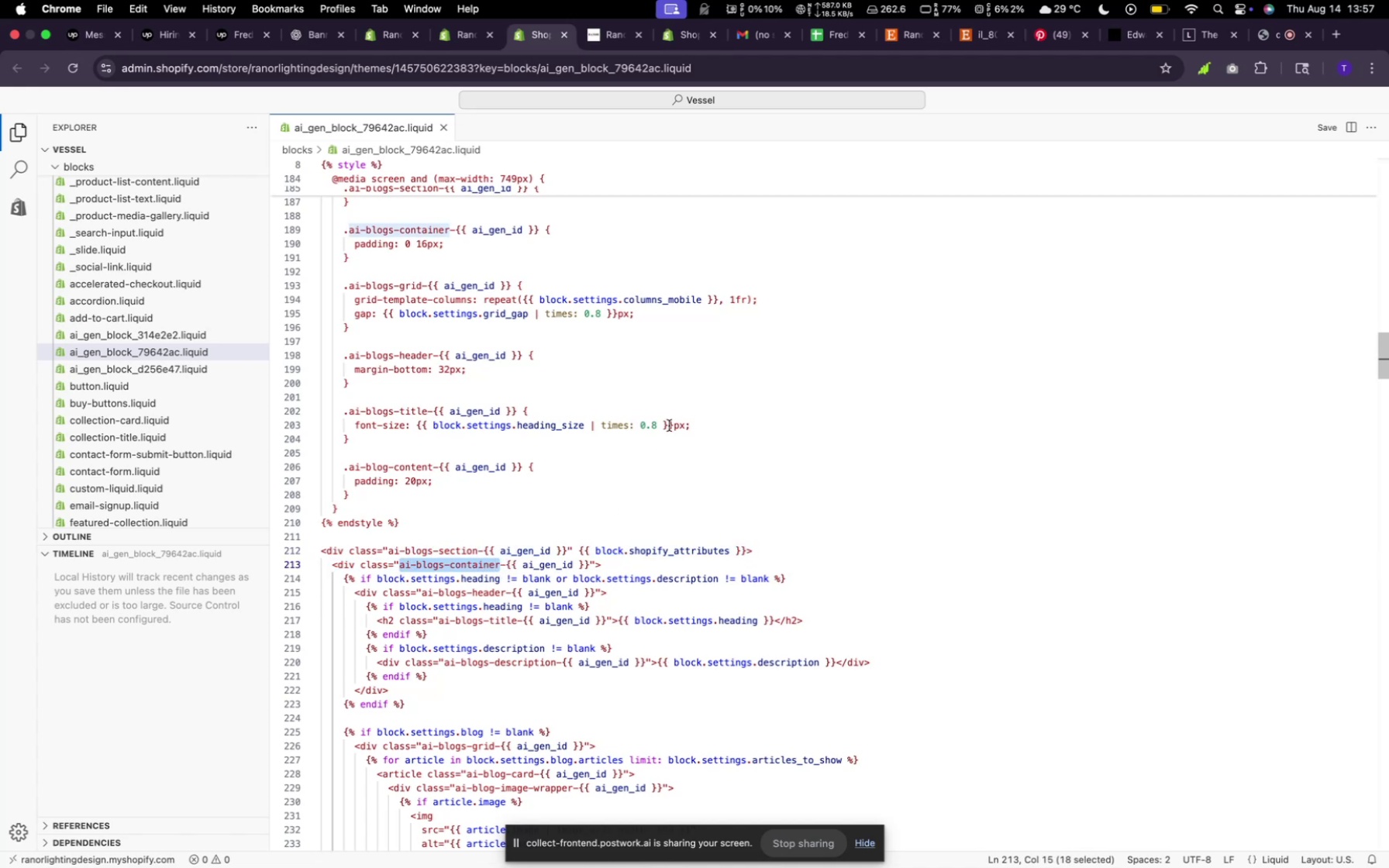 
scroll: coordinate [476, 358], scroll_direction: up, amount: 77.0
 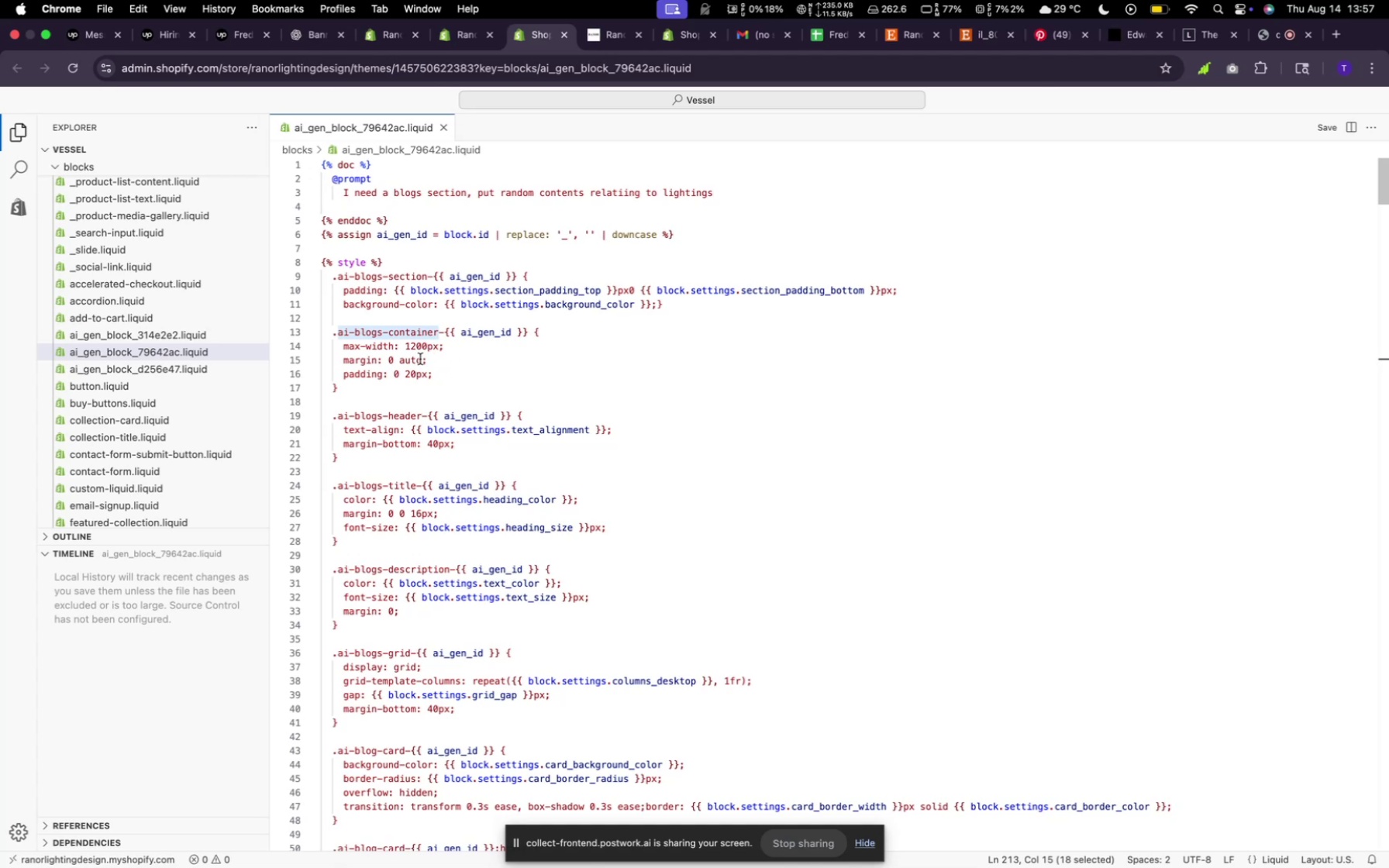 
left_click([422, 359])
 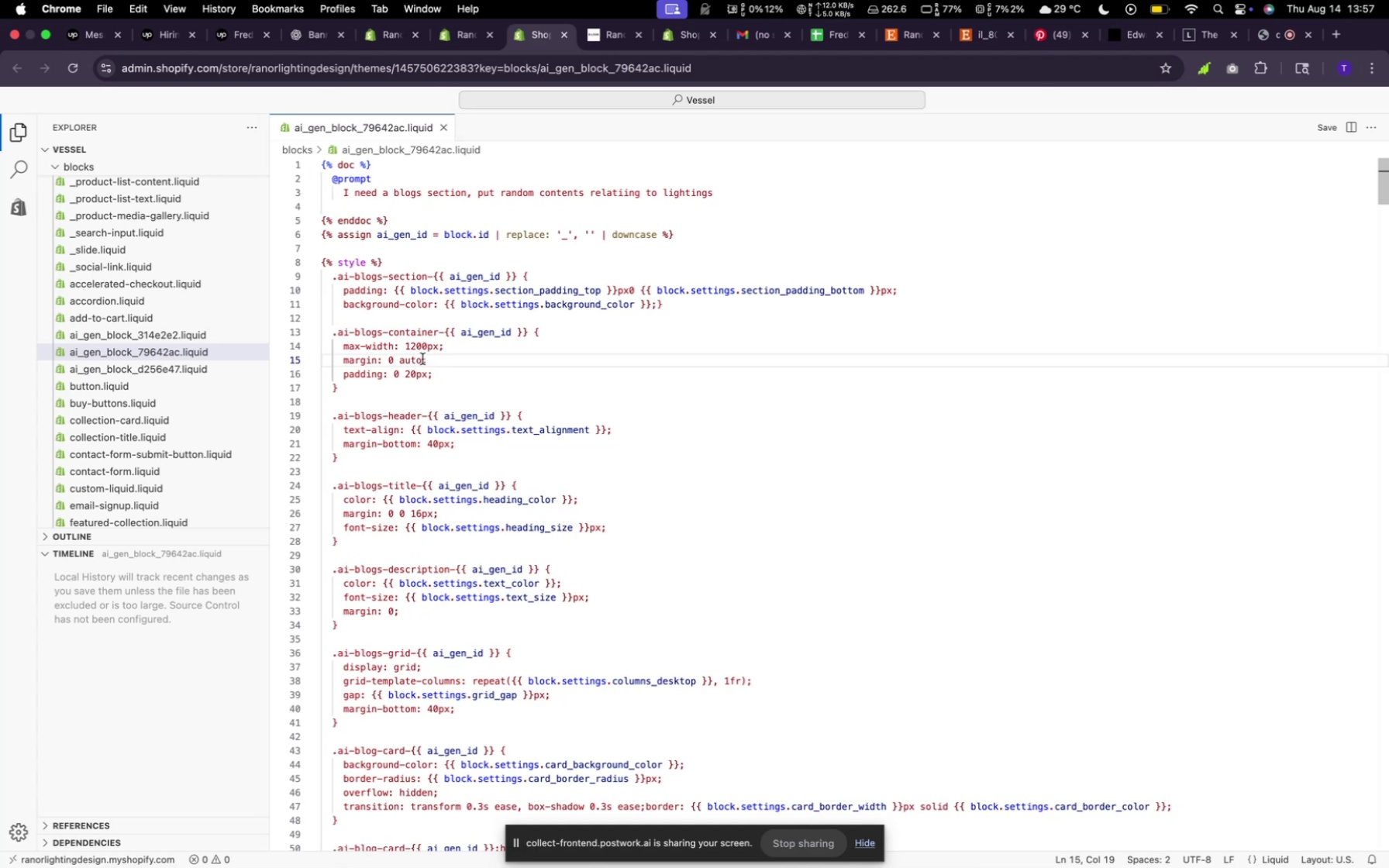 
left_click_drag(start_coordinate=[422, 359], to_coordinate=[401, 358])
 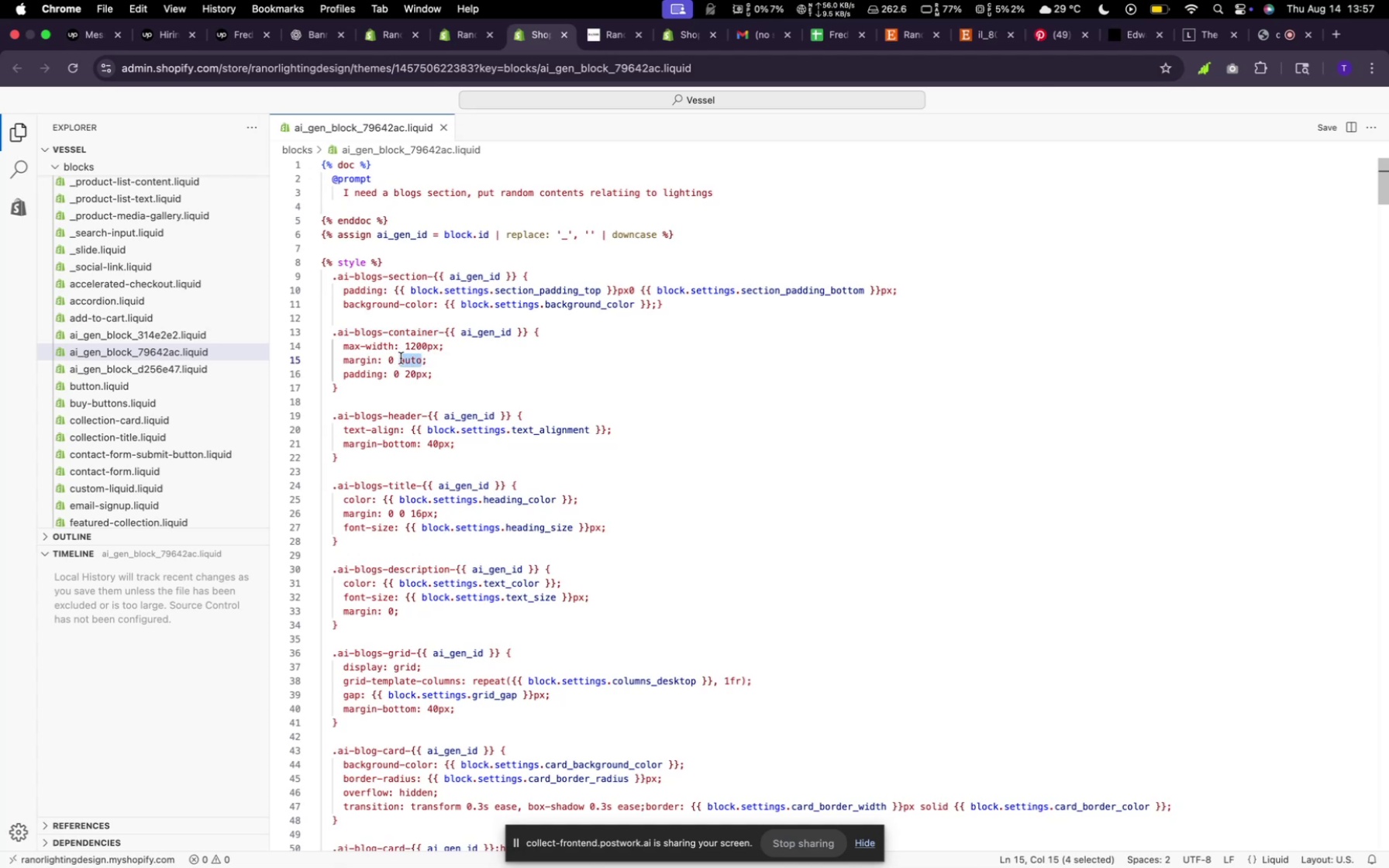 
type(v)
key(Backspace)
type(20rem)
 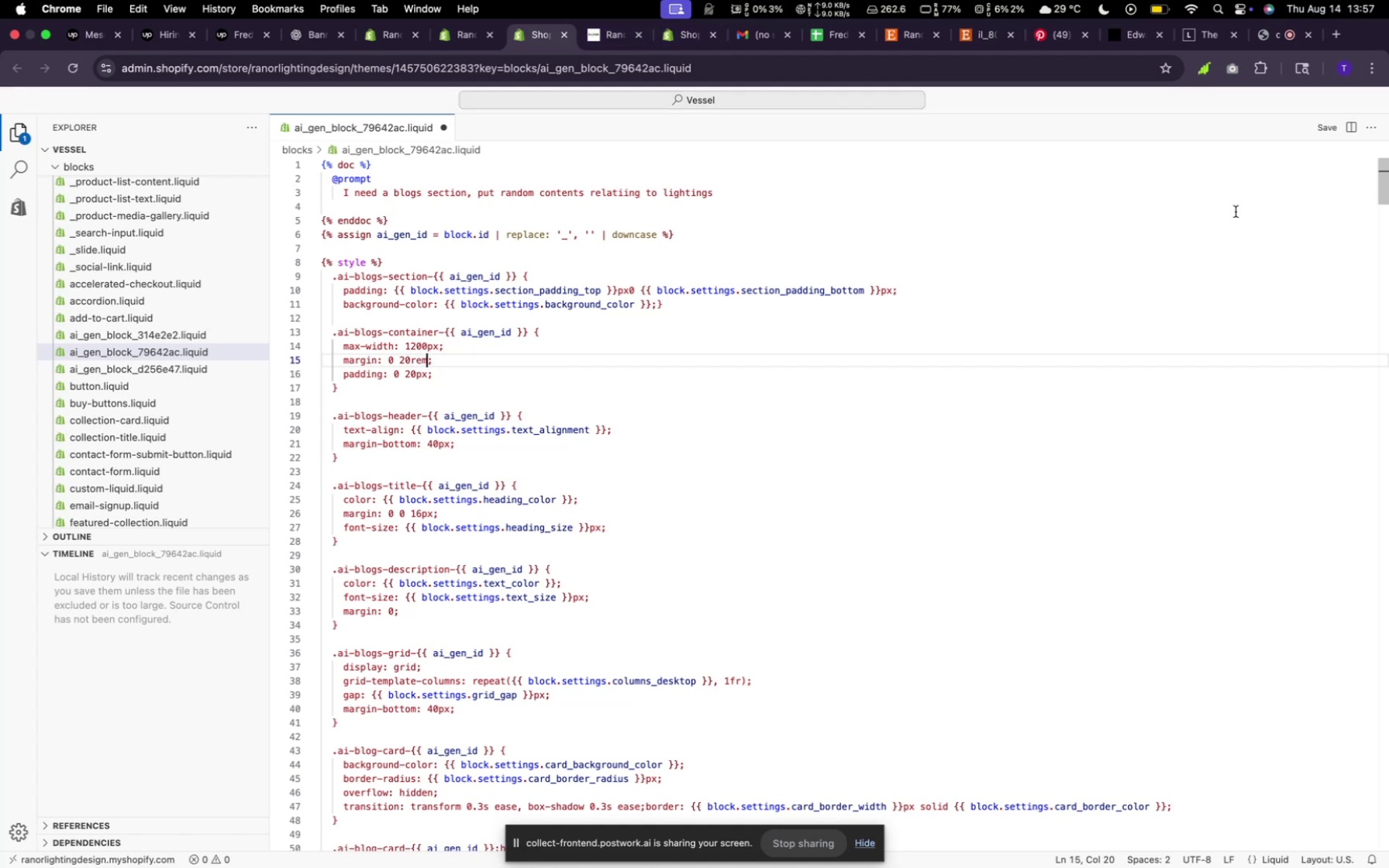 
left_click([1332, 127])
 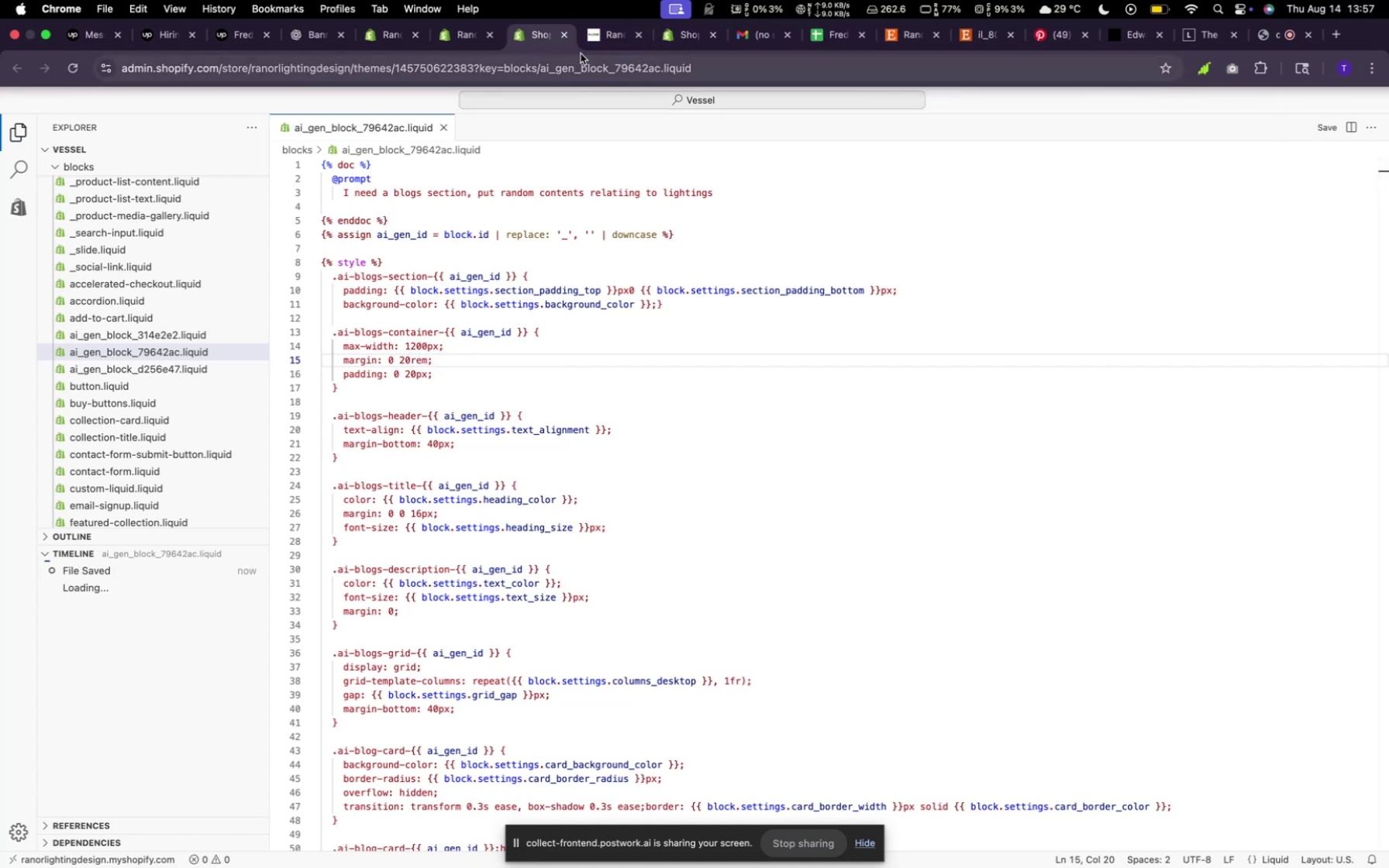 
mouse_move([470, 32])
 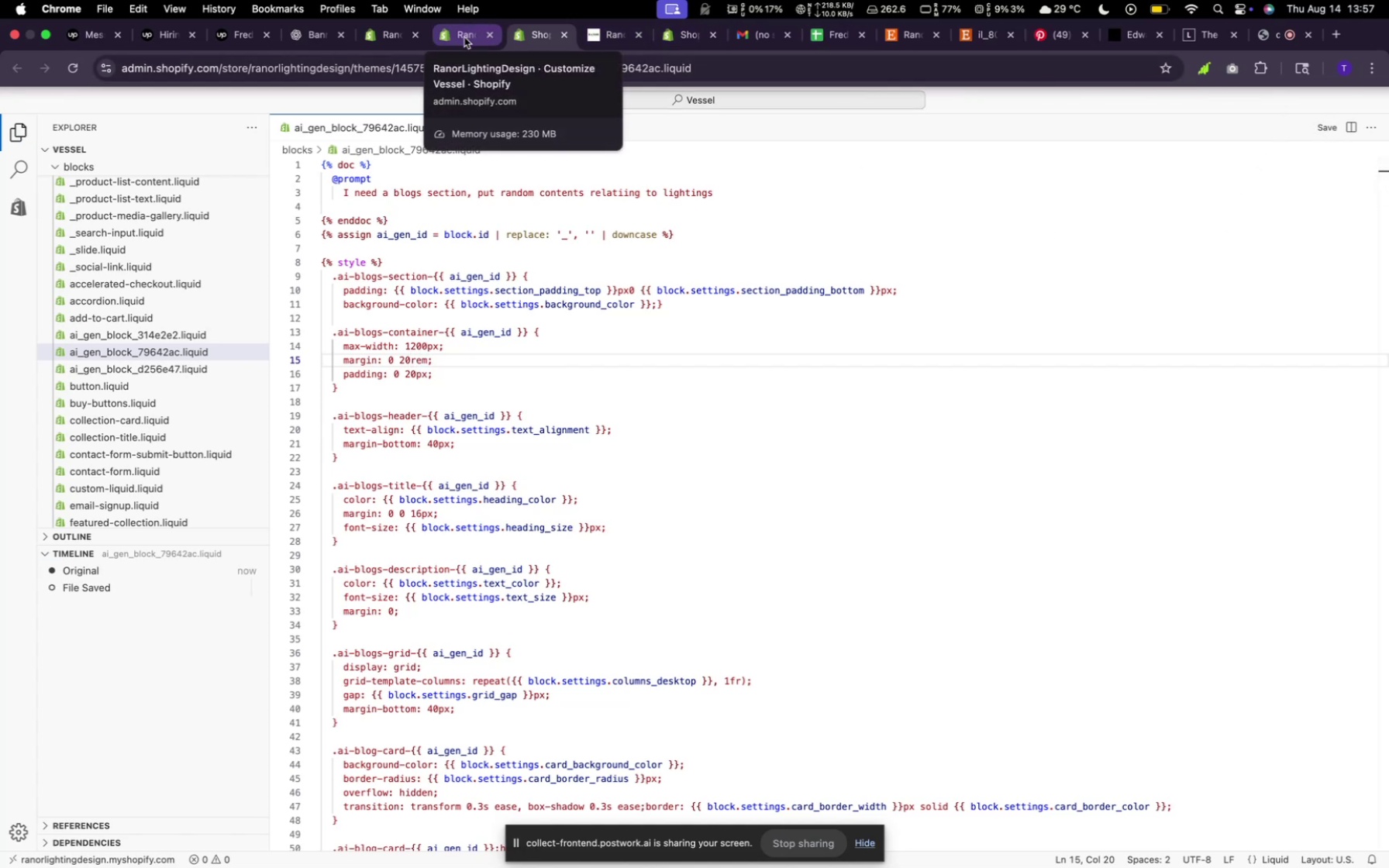 
left_click([464, 37])
 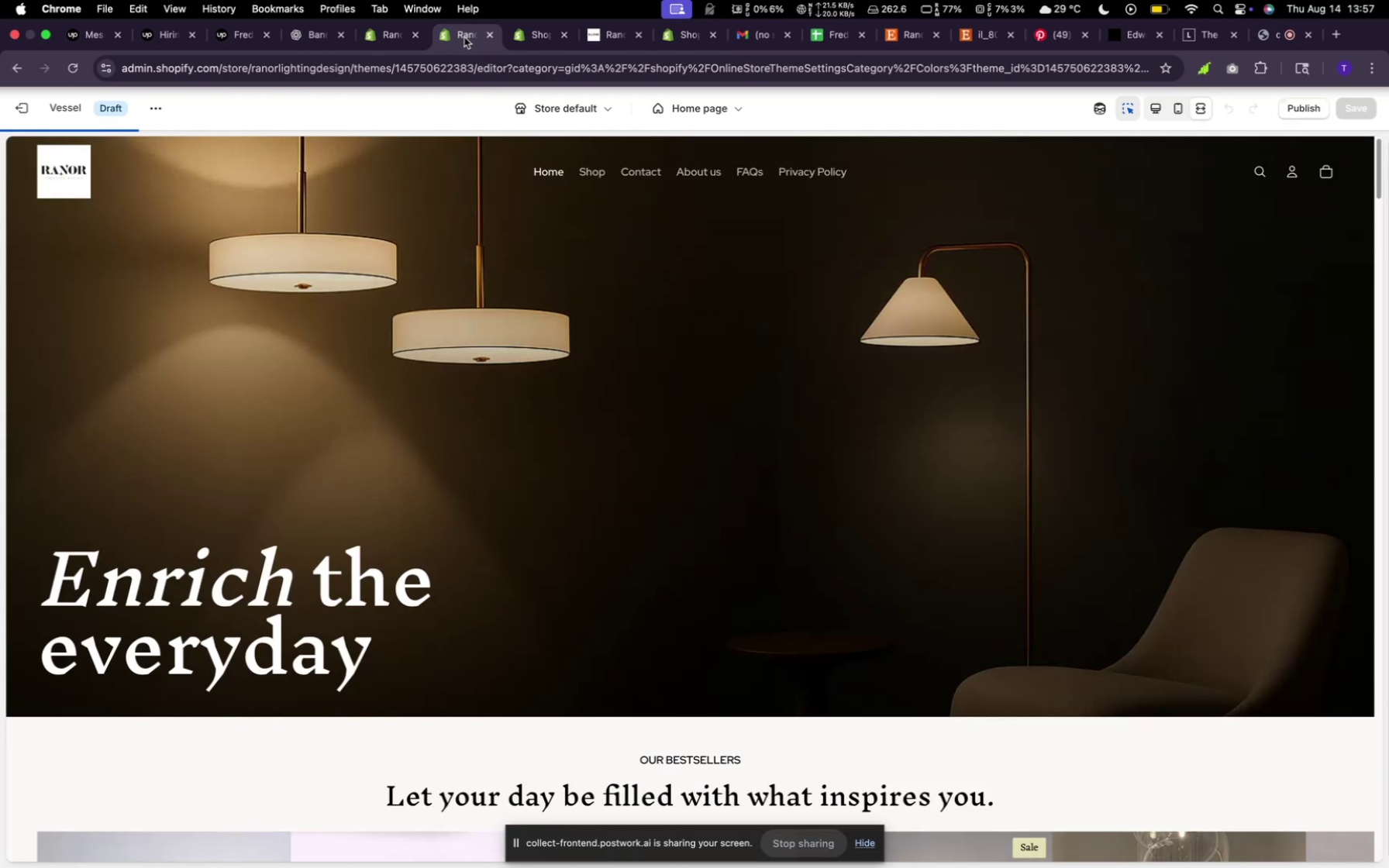 
scroll: coordinate [940, 427], scroll_direction: down, amount: 205.0
 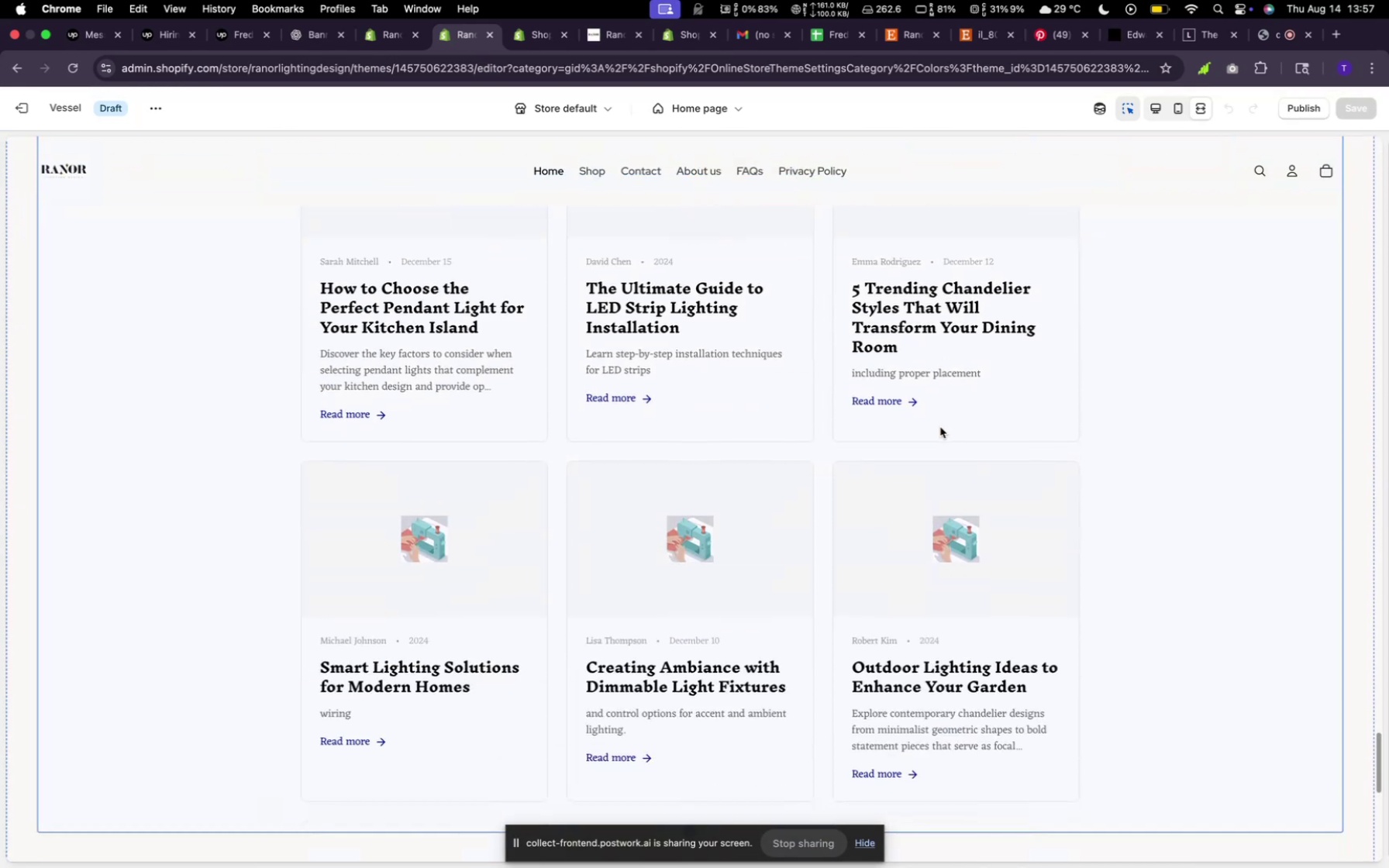 
scroll: coordinate [746, 421], scroll_direction: up, amount: 14.0
 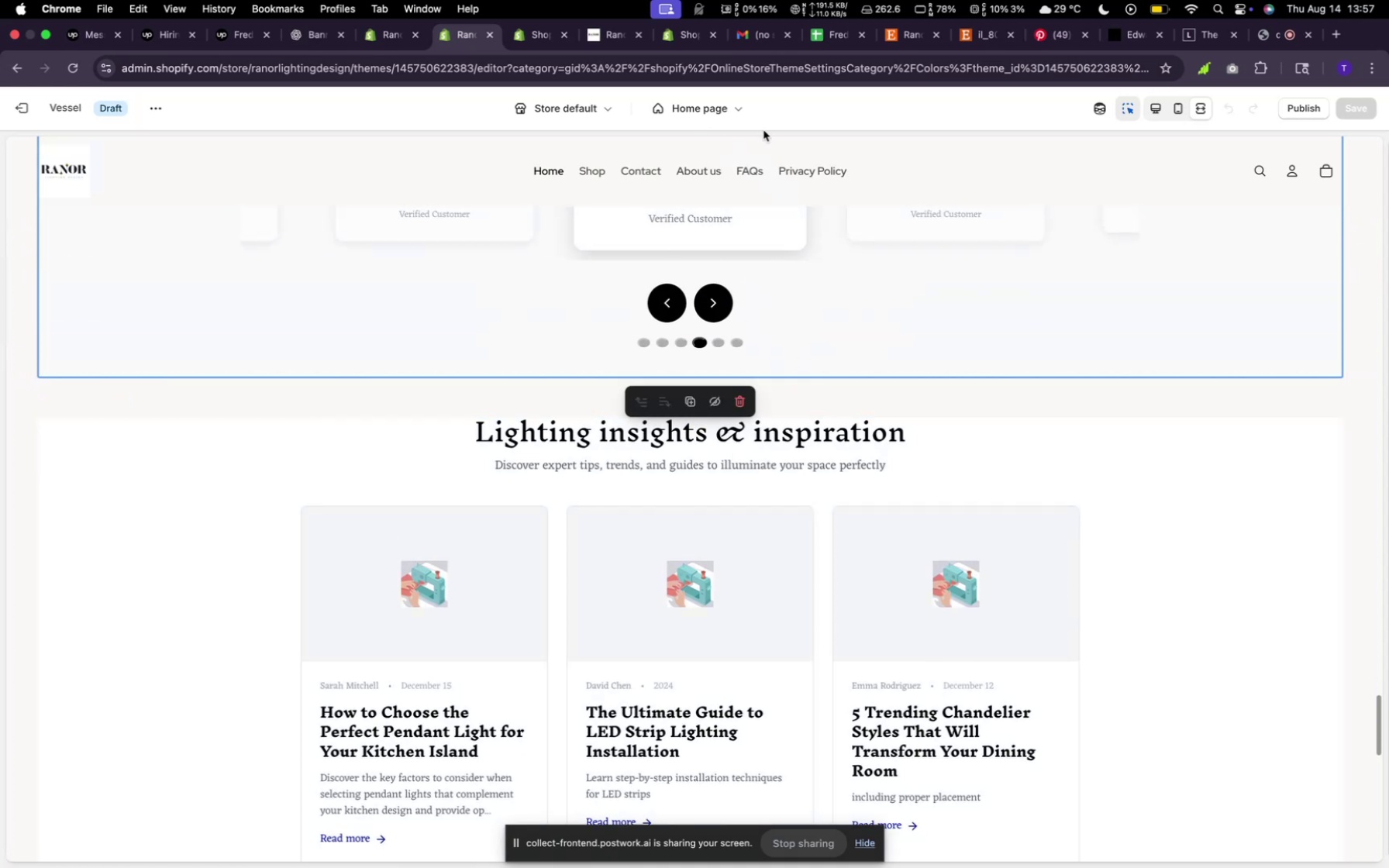 
wait(5.55)
 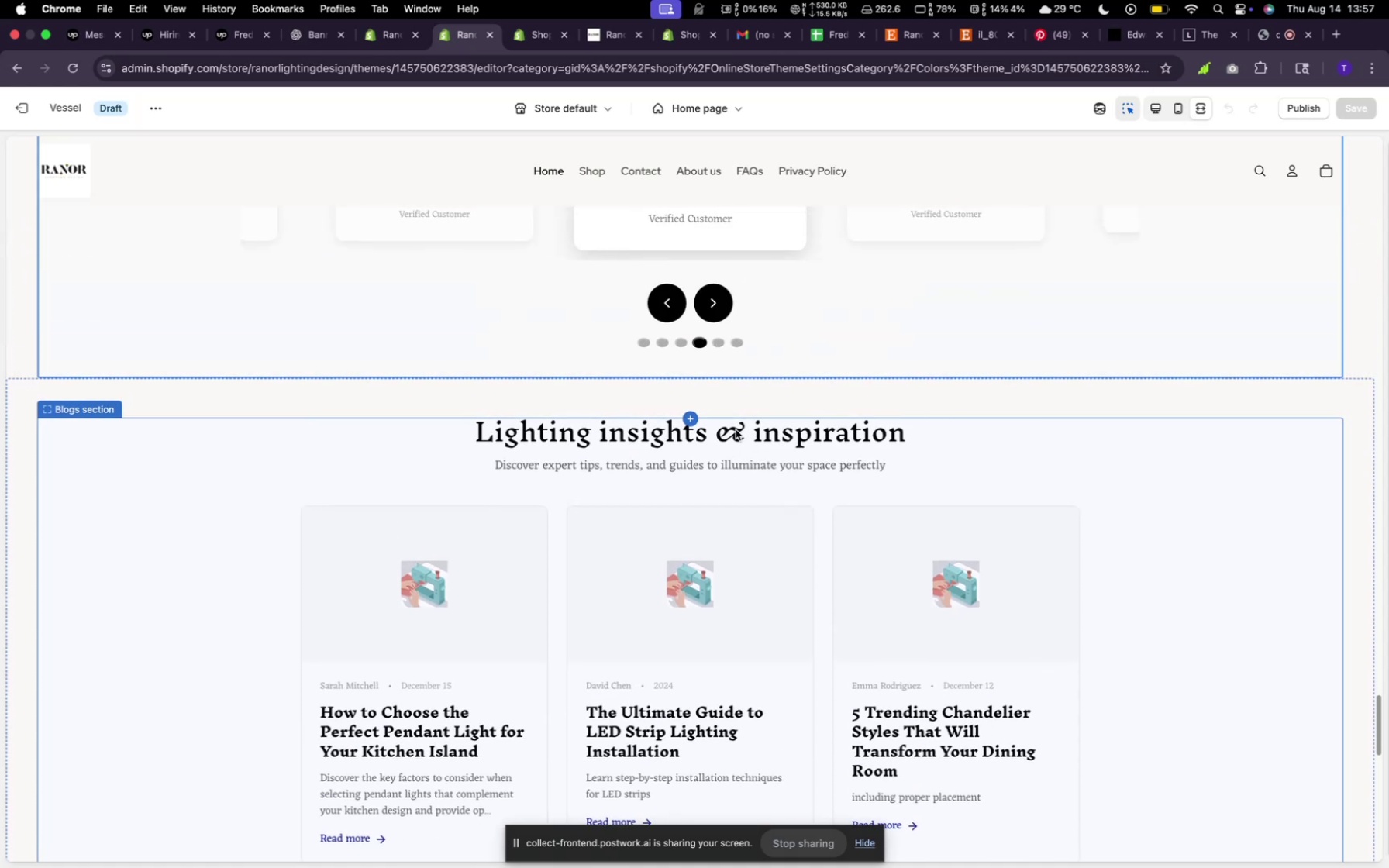 
left_click([595, 33])
 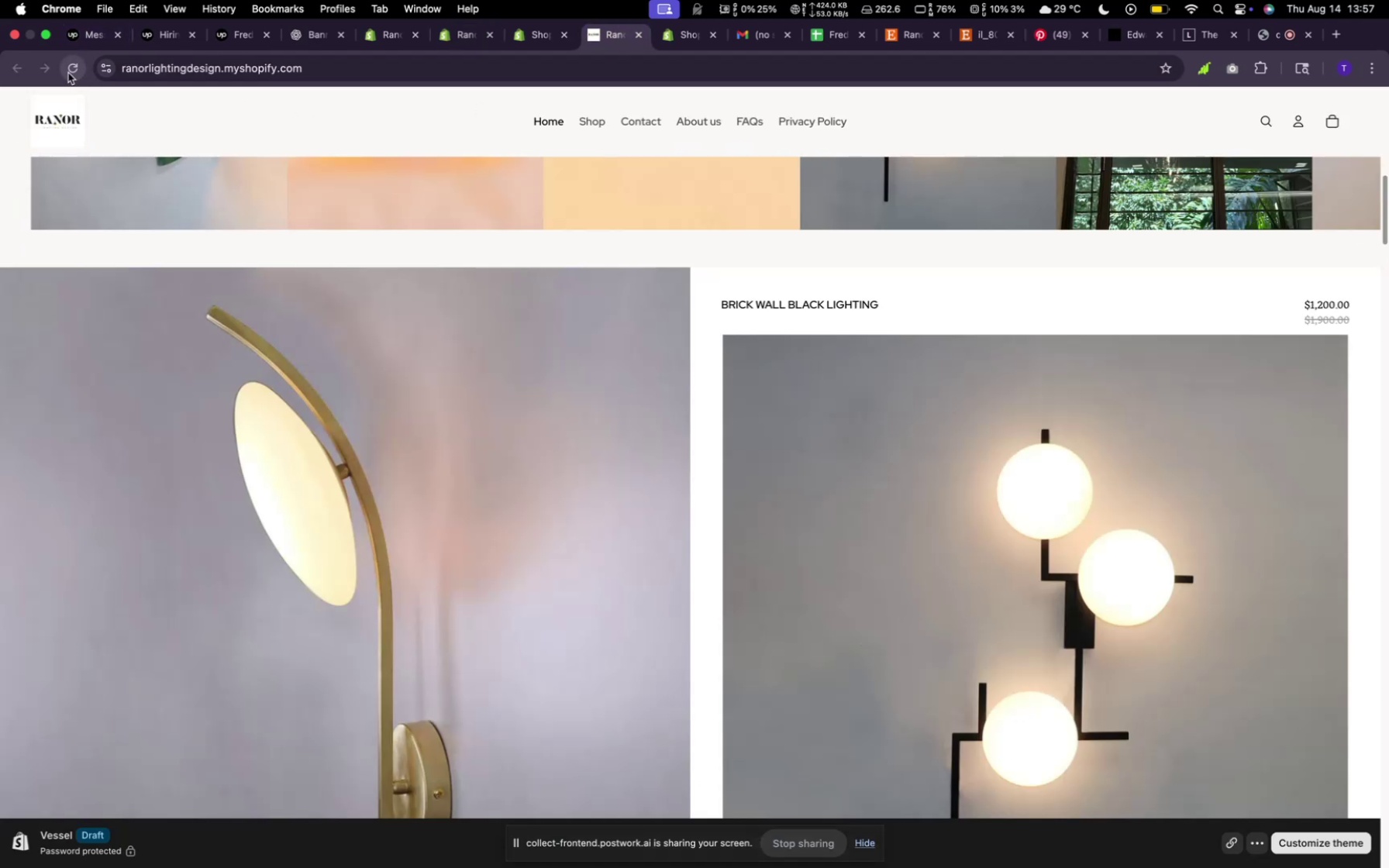 
left_click([68, 73])
 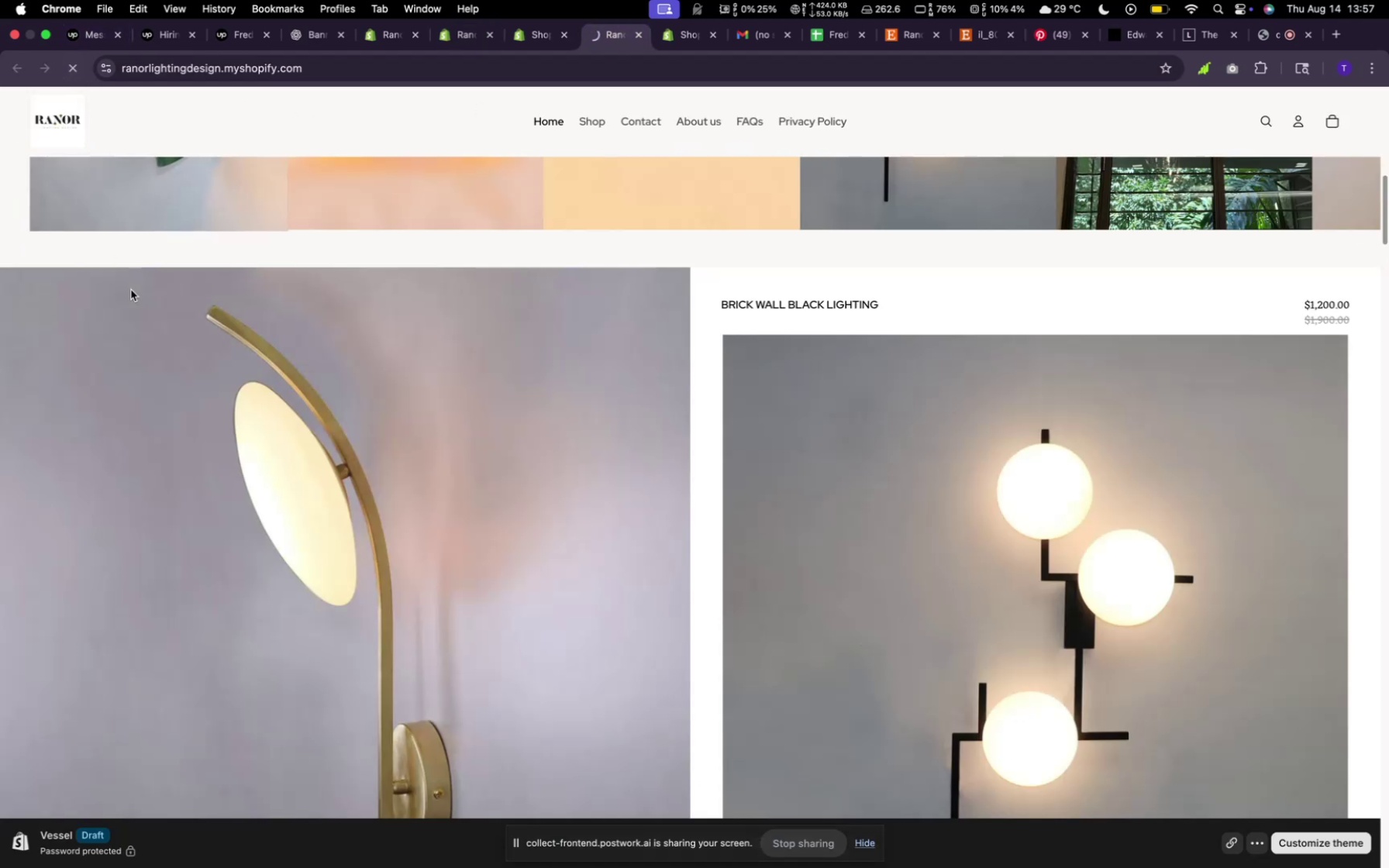 
scroll: coordinate [812, 655], scroll_direction: down, amount: 237.0
 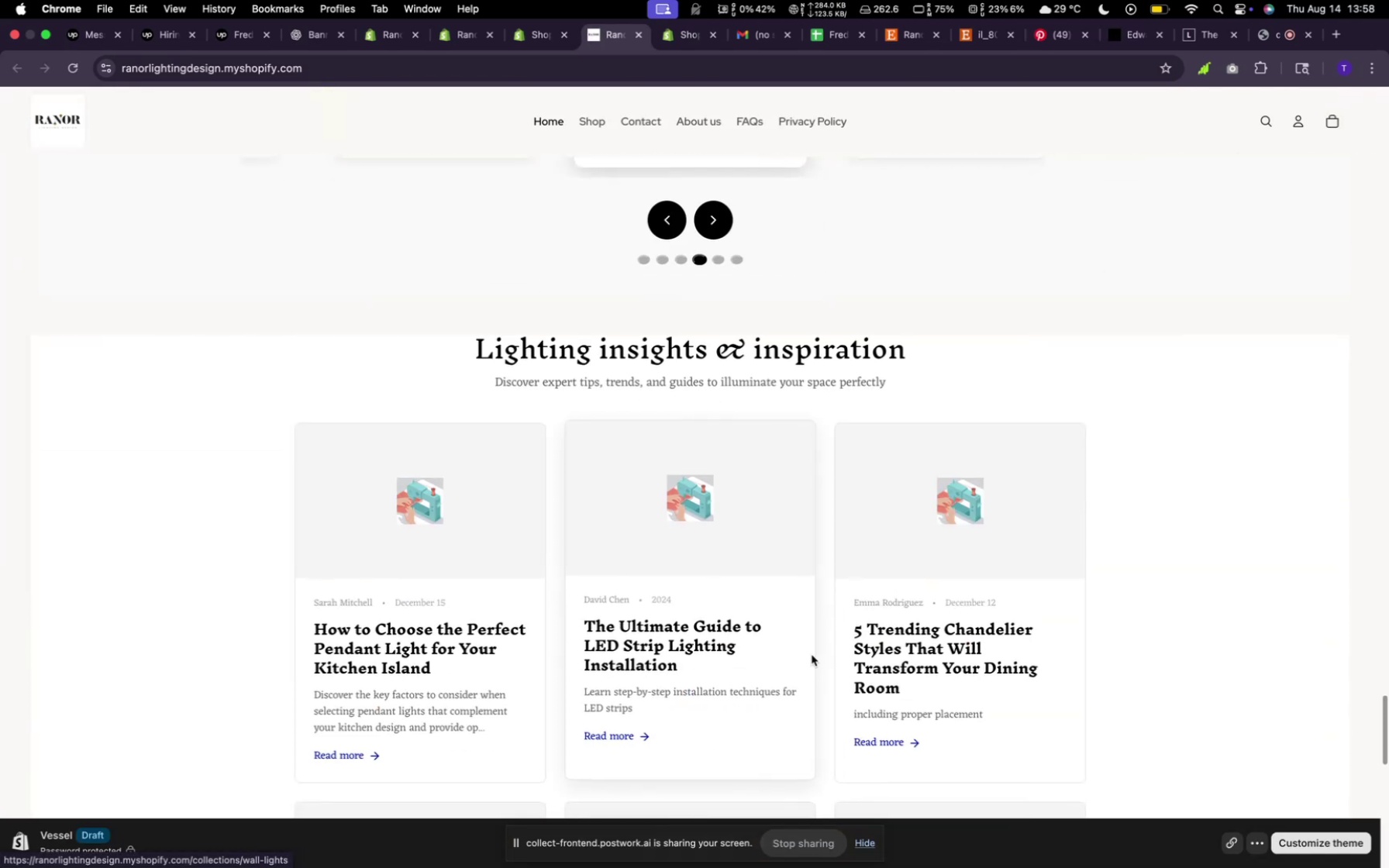 
scroll: coordinate [810, 625], scroll_direction: up, amount: 12.0
 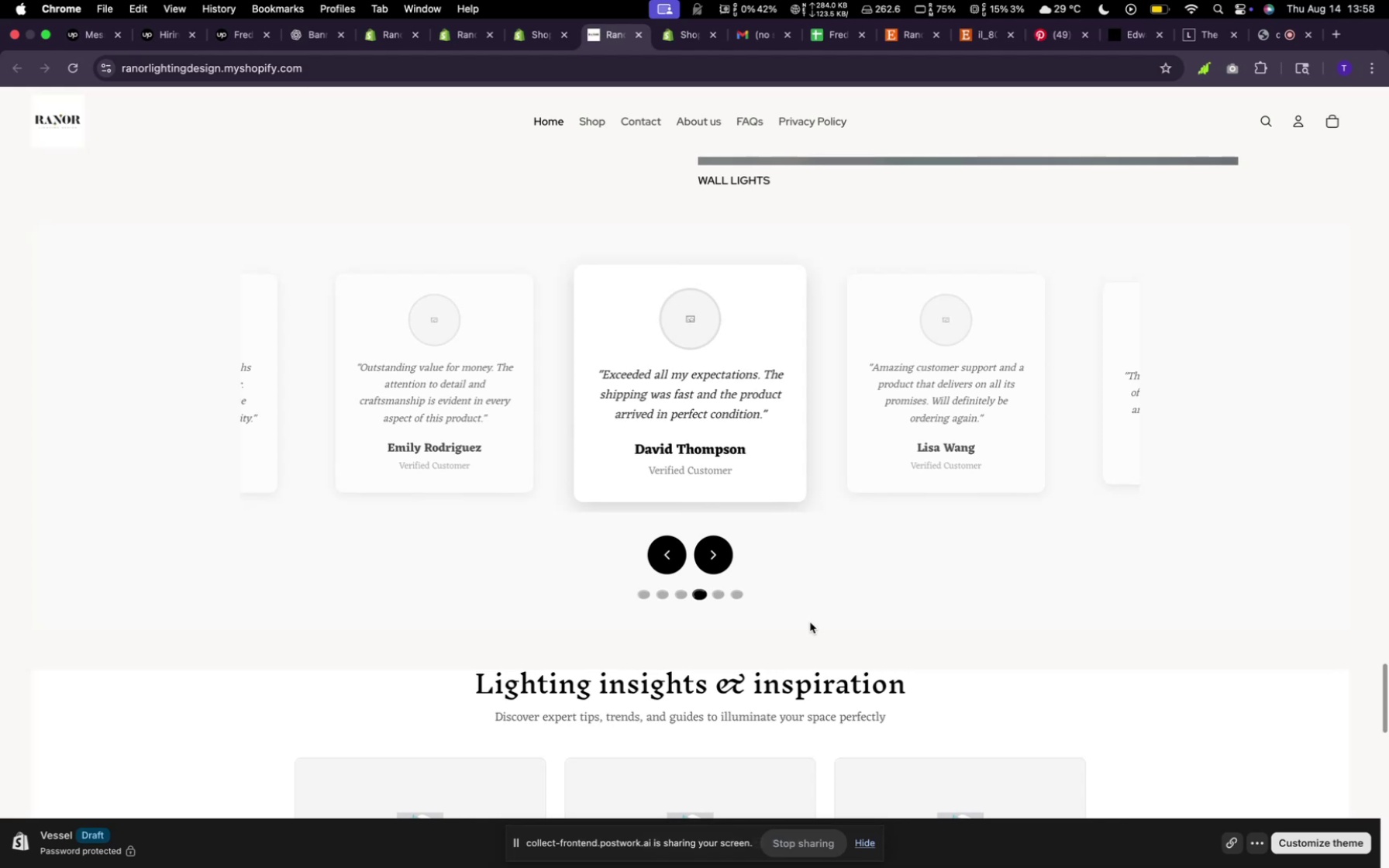 
scroll: coordinate [810, 491], scroll_direction: down, amount: 36.0
 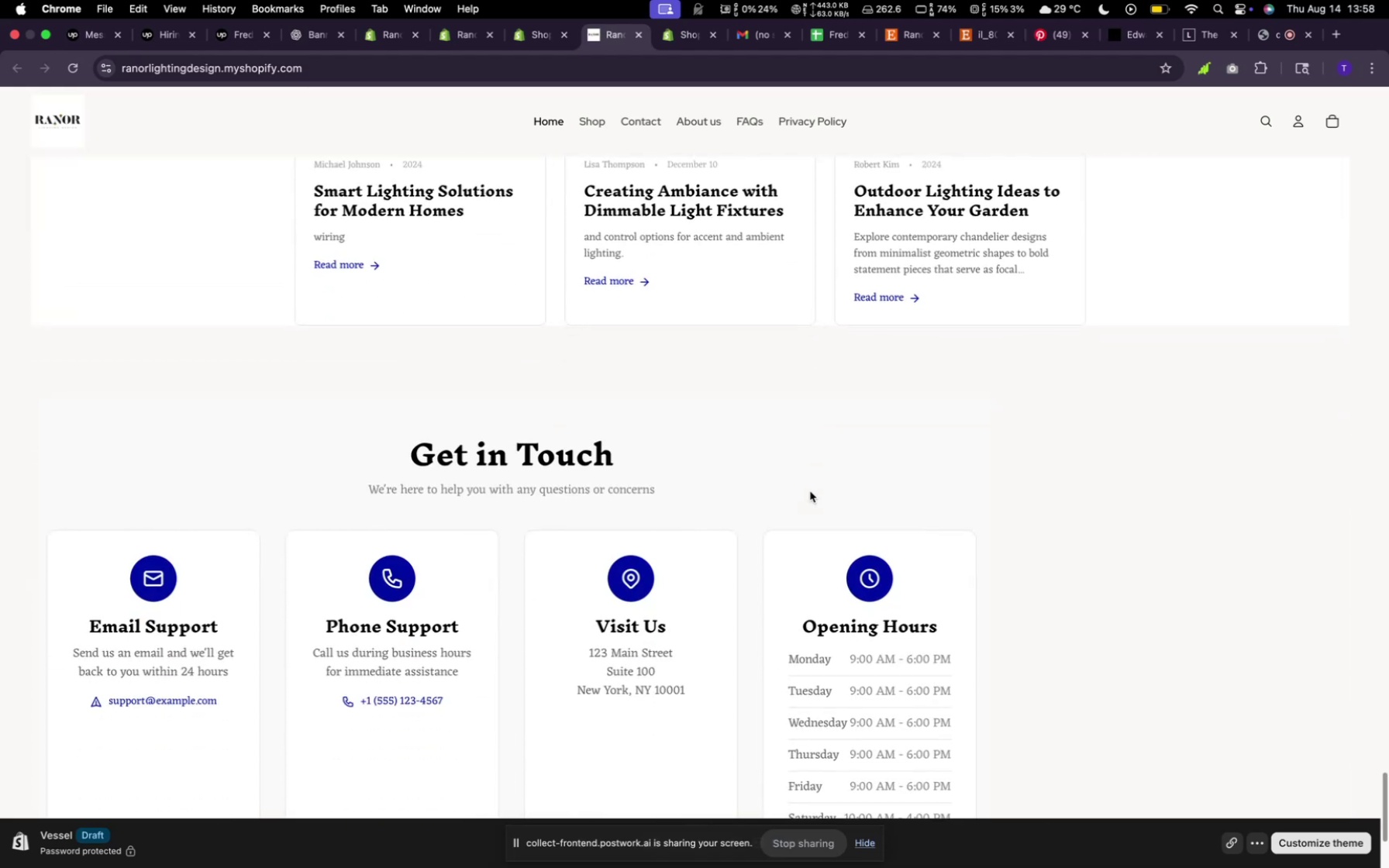 
scroll: coordinate [811, 491], scroll_direction: up, amount: 30.0
 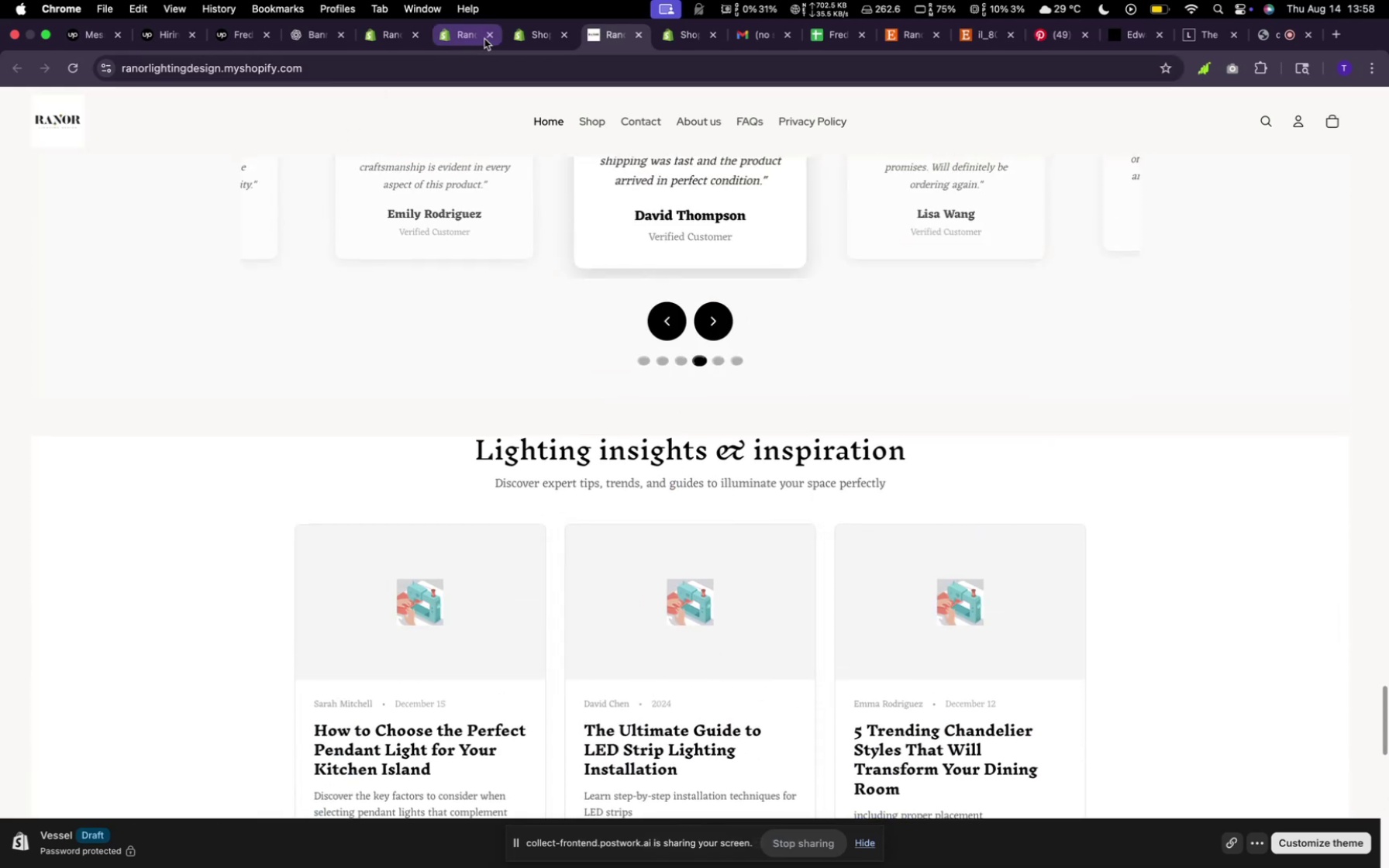 
left_click([525, 33])
 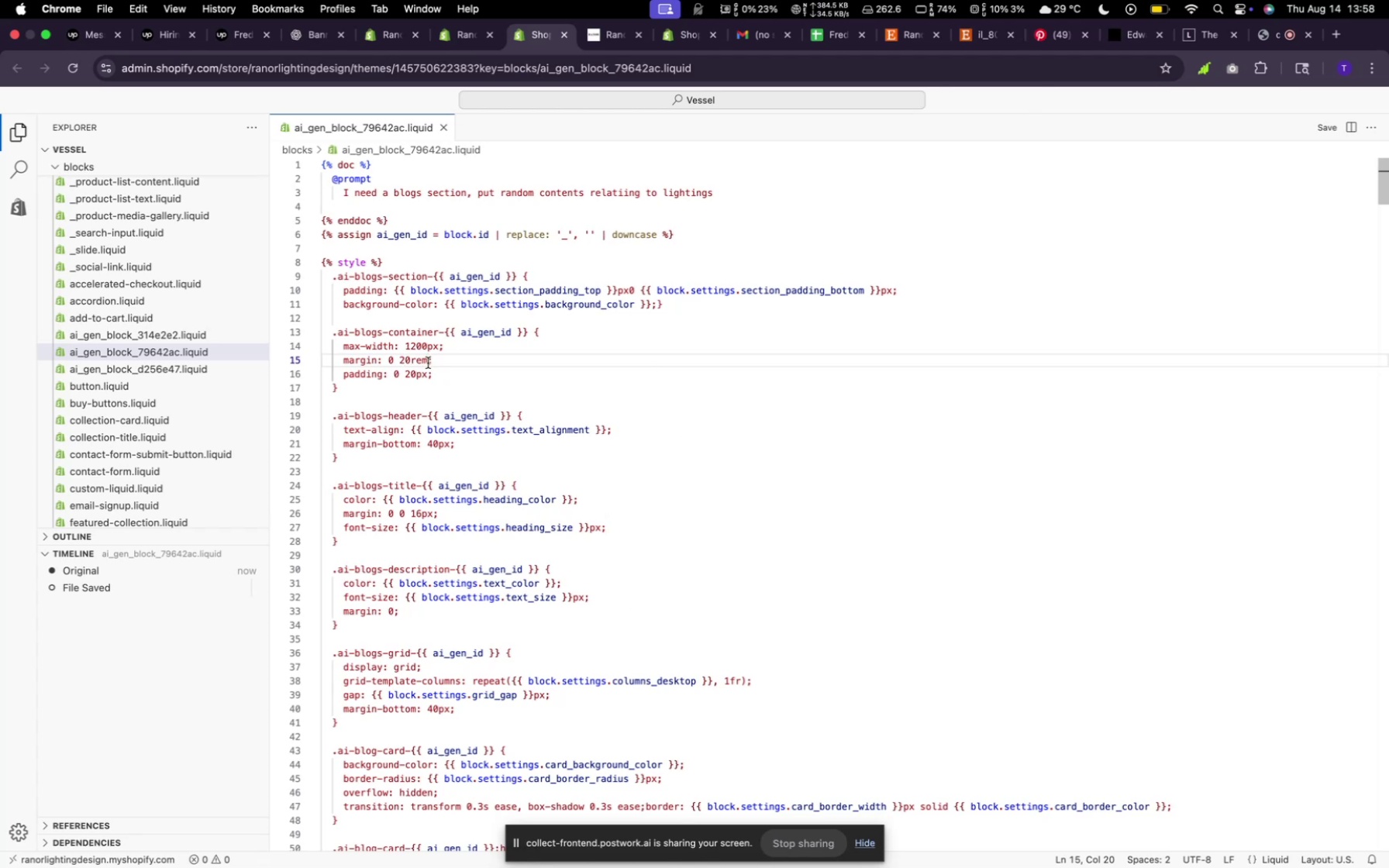 
wait(8.6)
 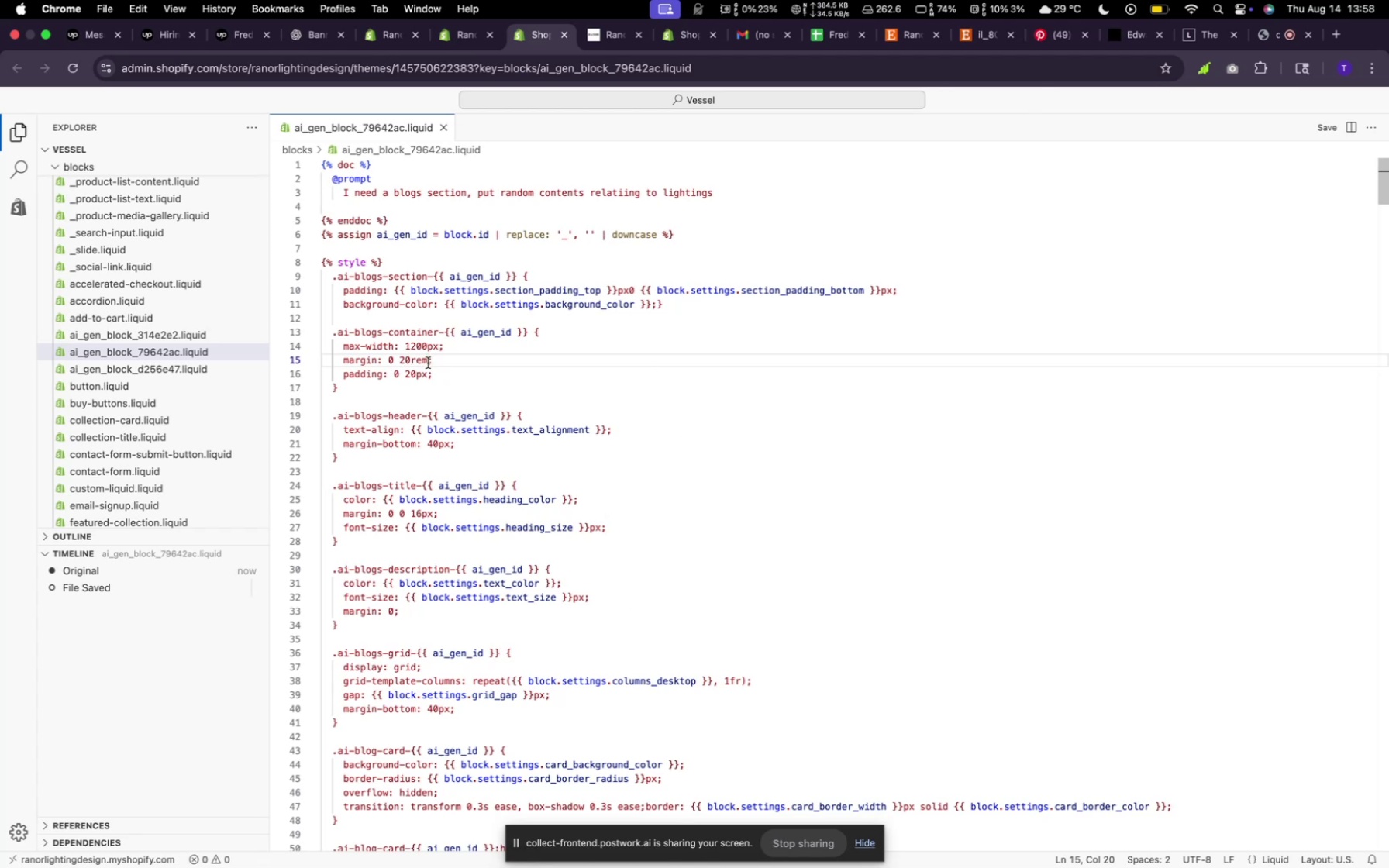 
left_click([395, 354])
 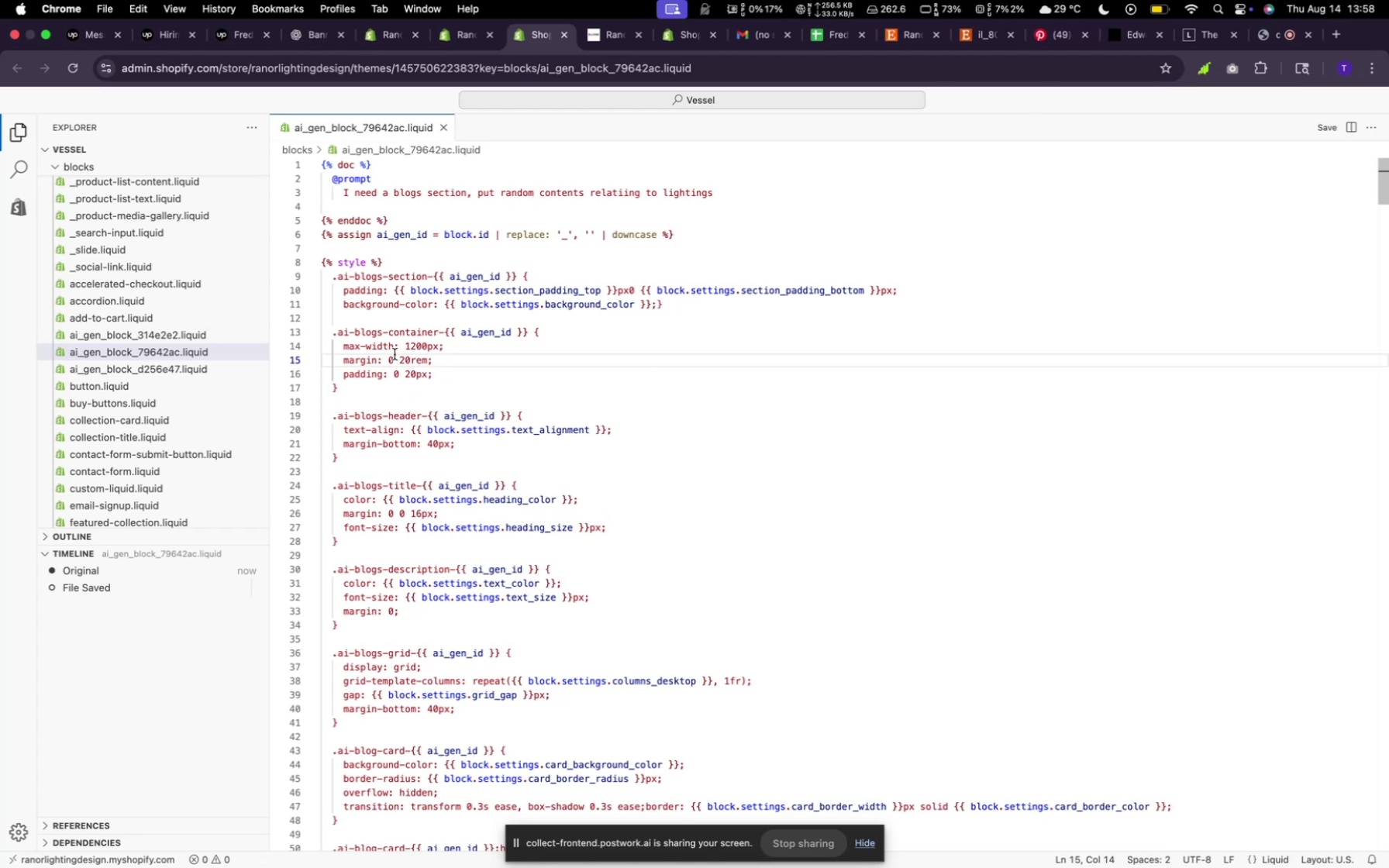 
key(Backspace)
 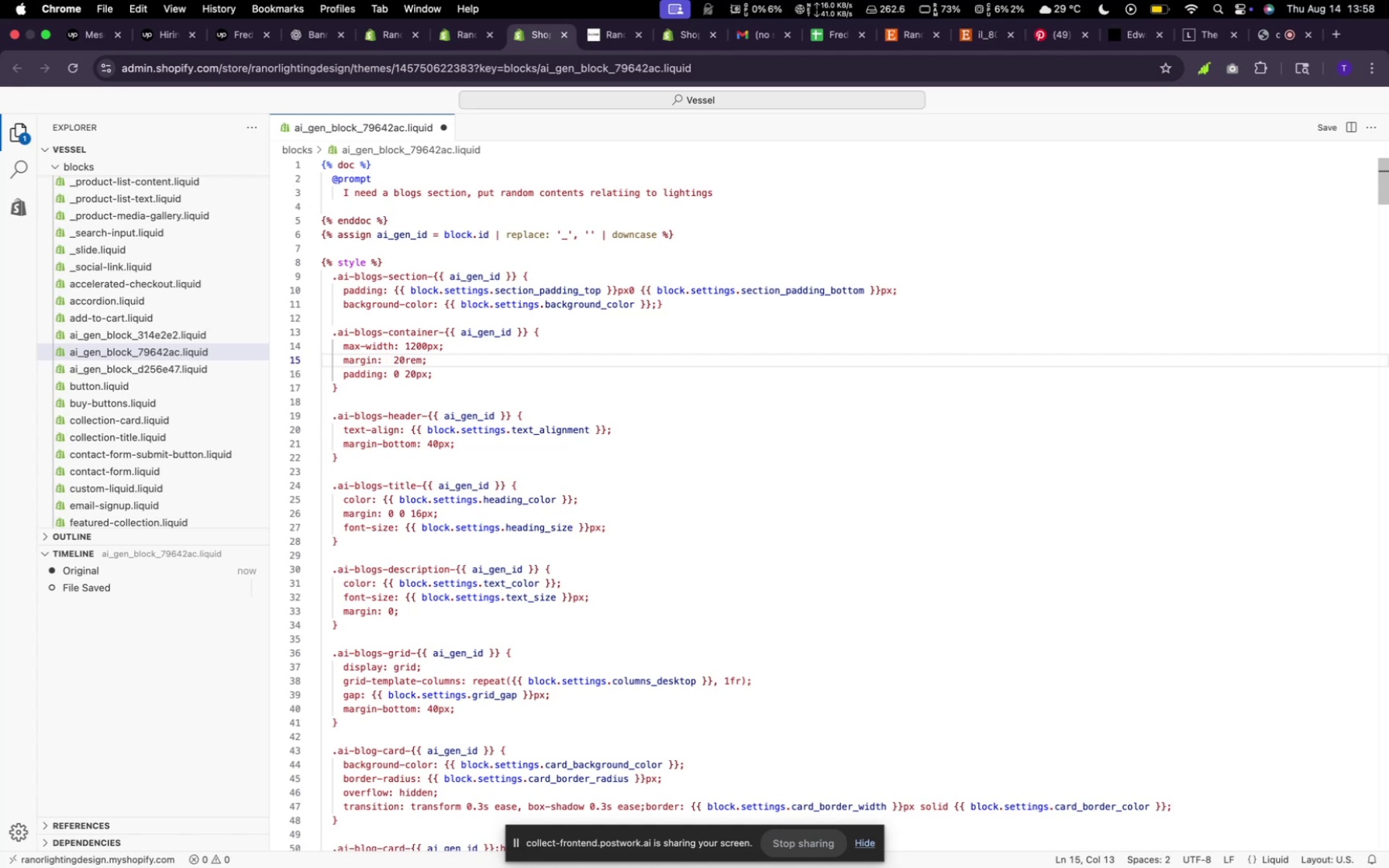 
type(3rem)
 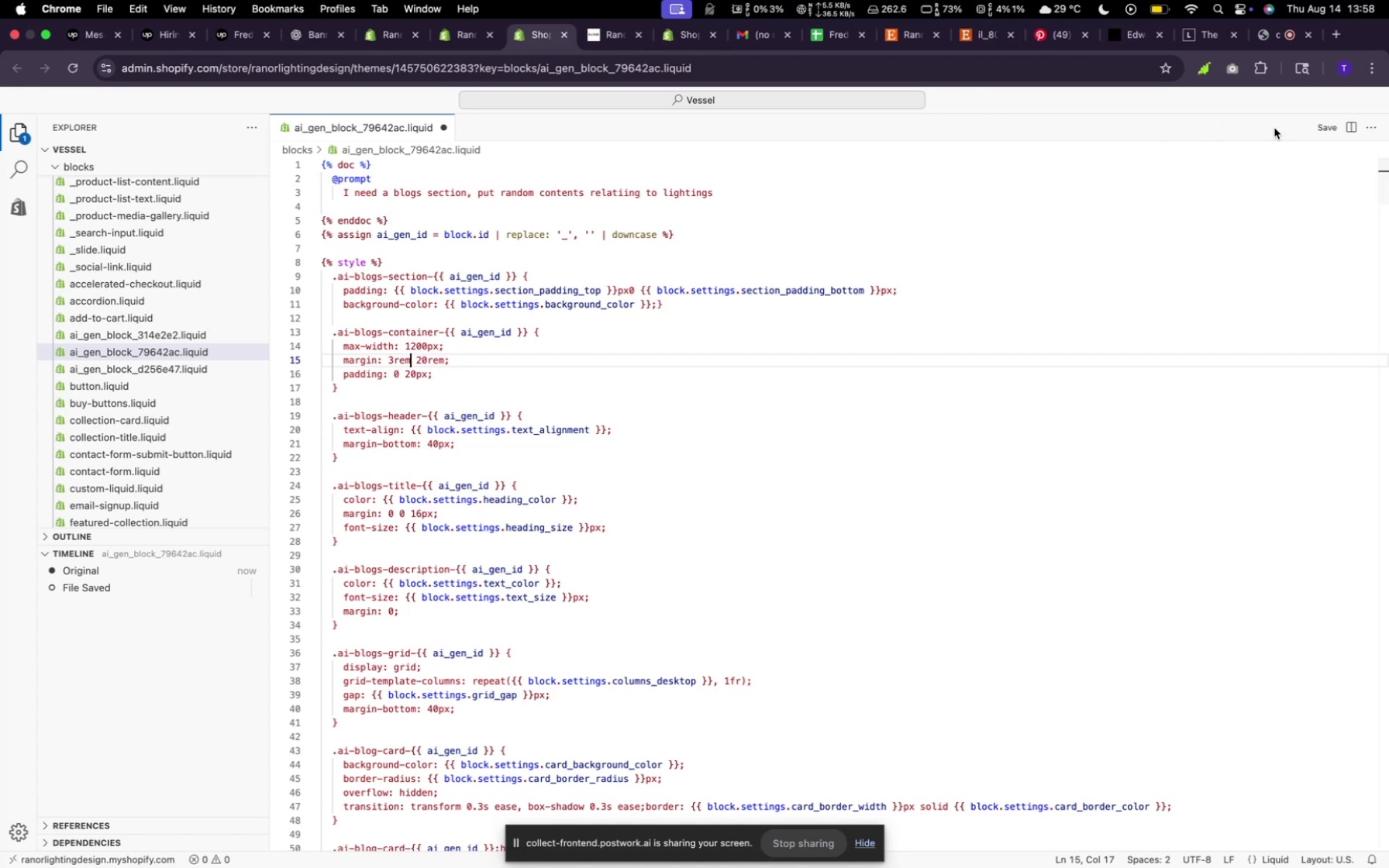 
left_click([1336, 129])
 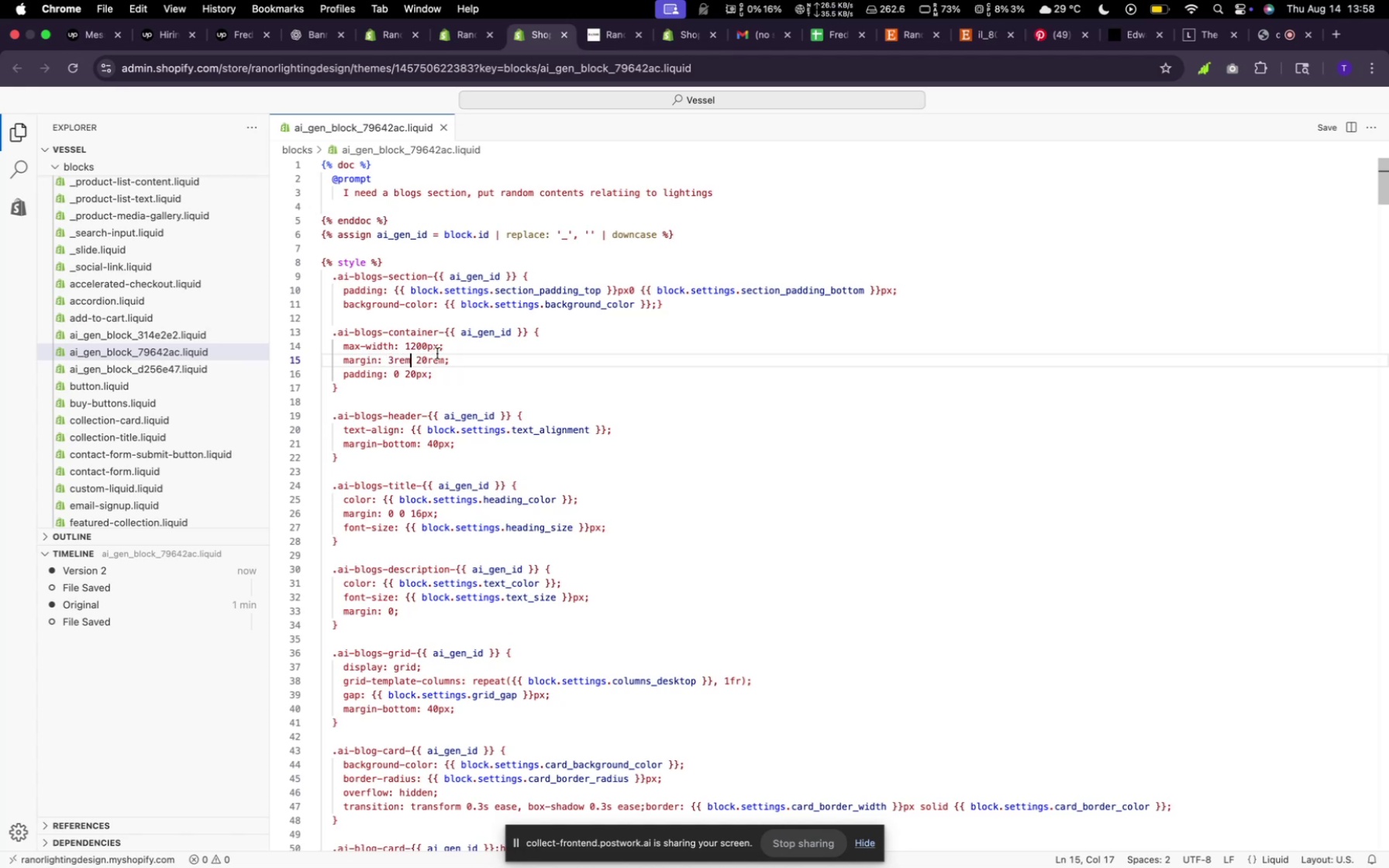 
wait(6.09)
 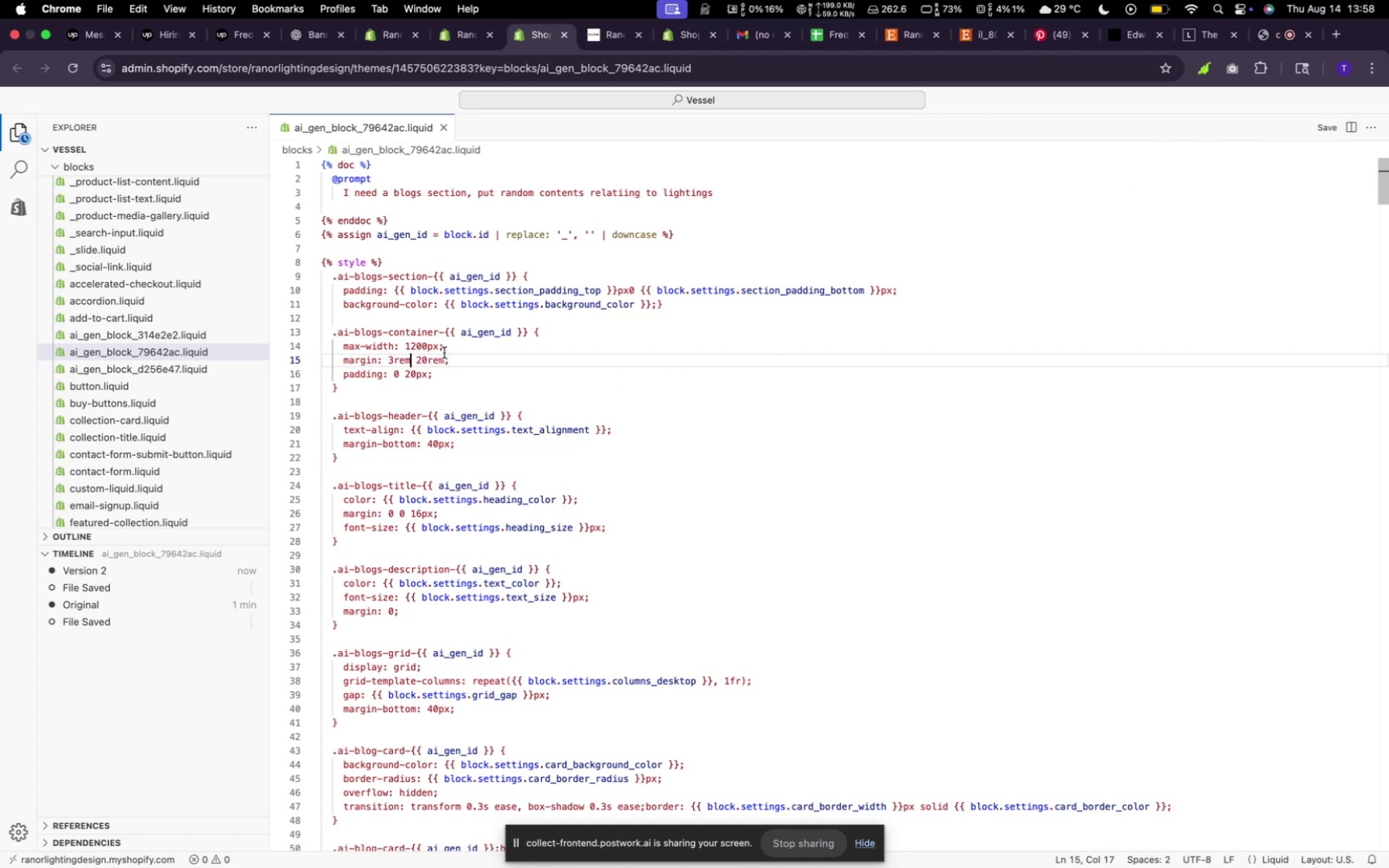 
left_click([442, 356])
 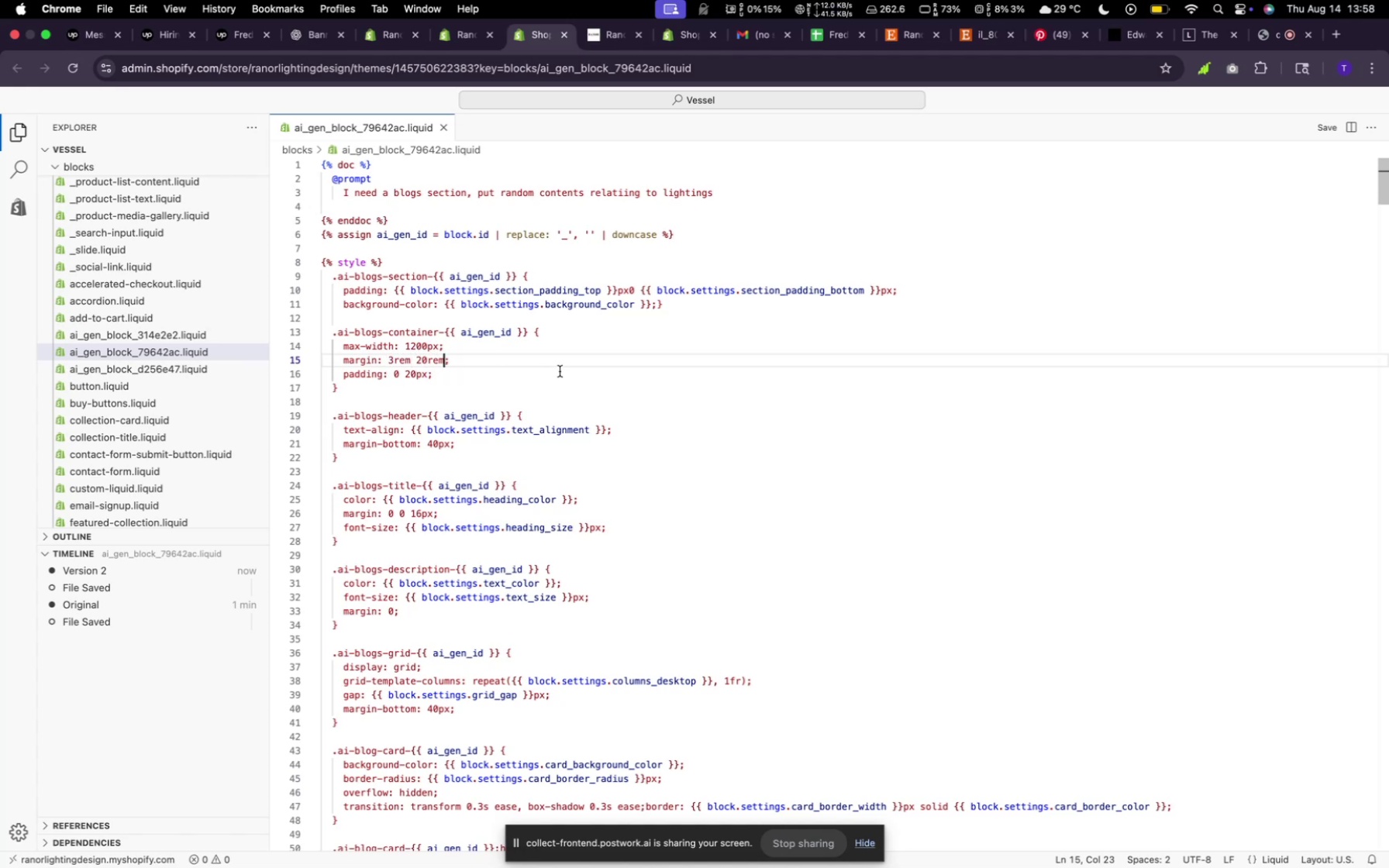 
key(Backspace)
 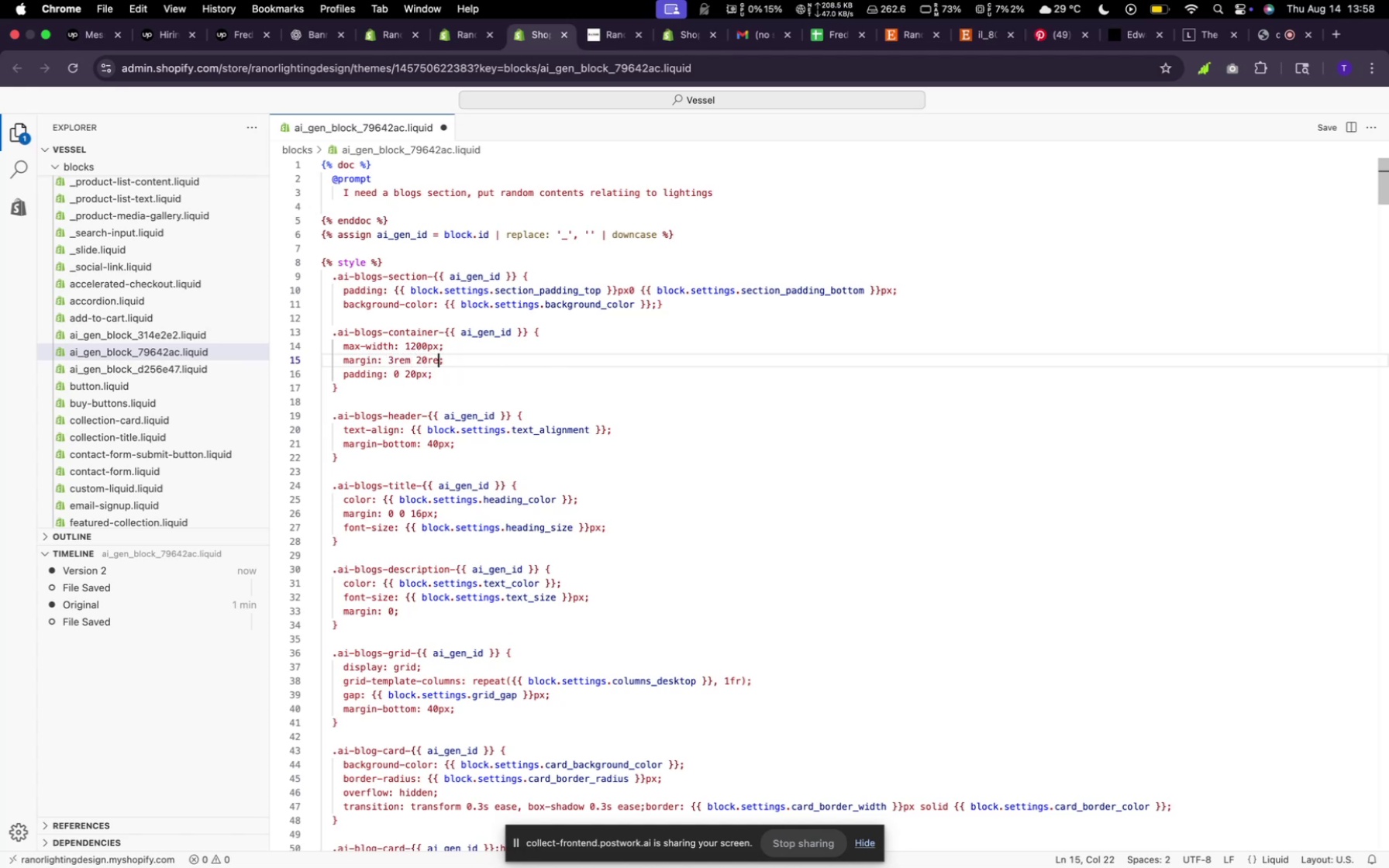 
key(Backspace)
 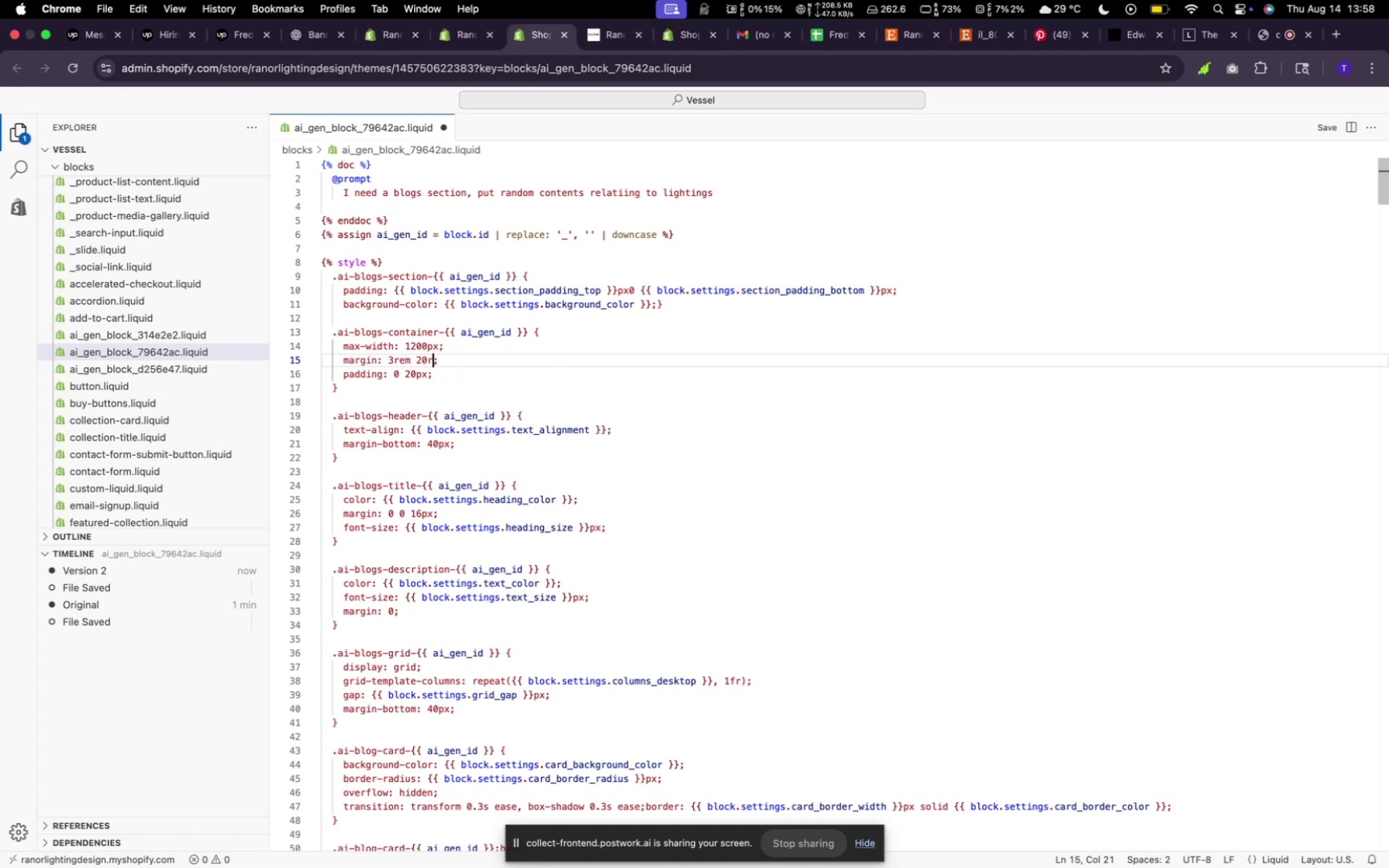 
key(Backspace)
 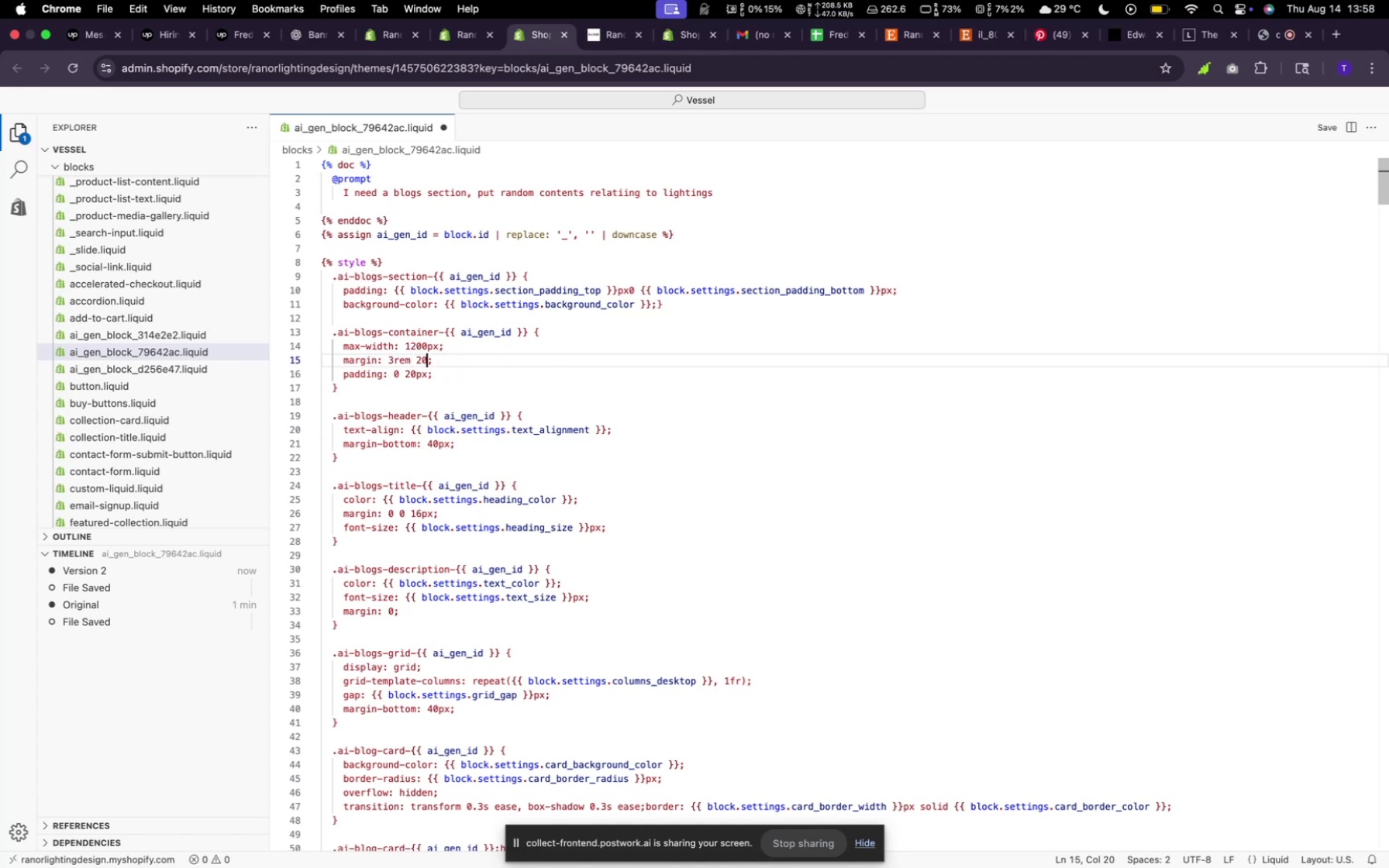 
key(Backspace)
 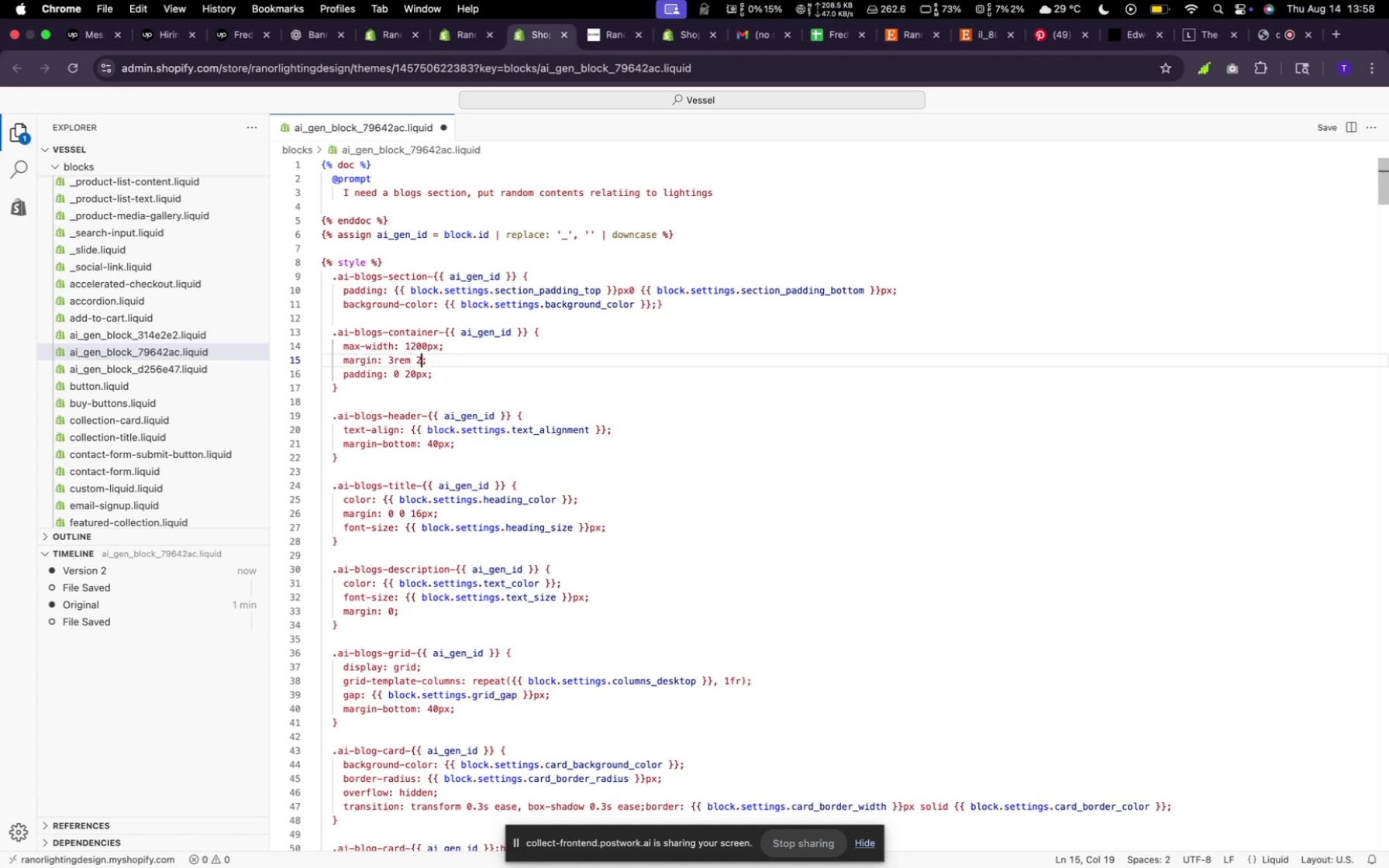 
key(Backspace)
 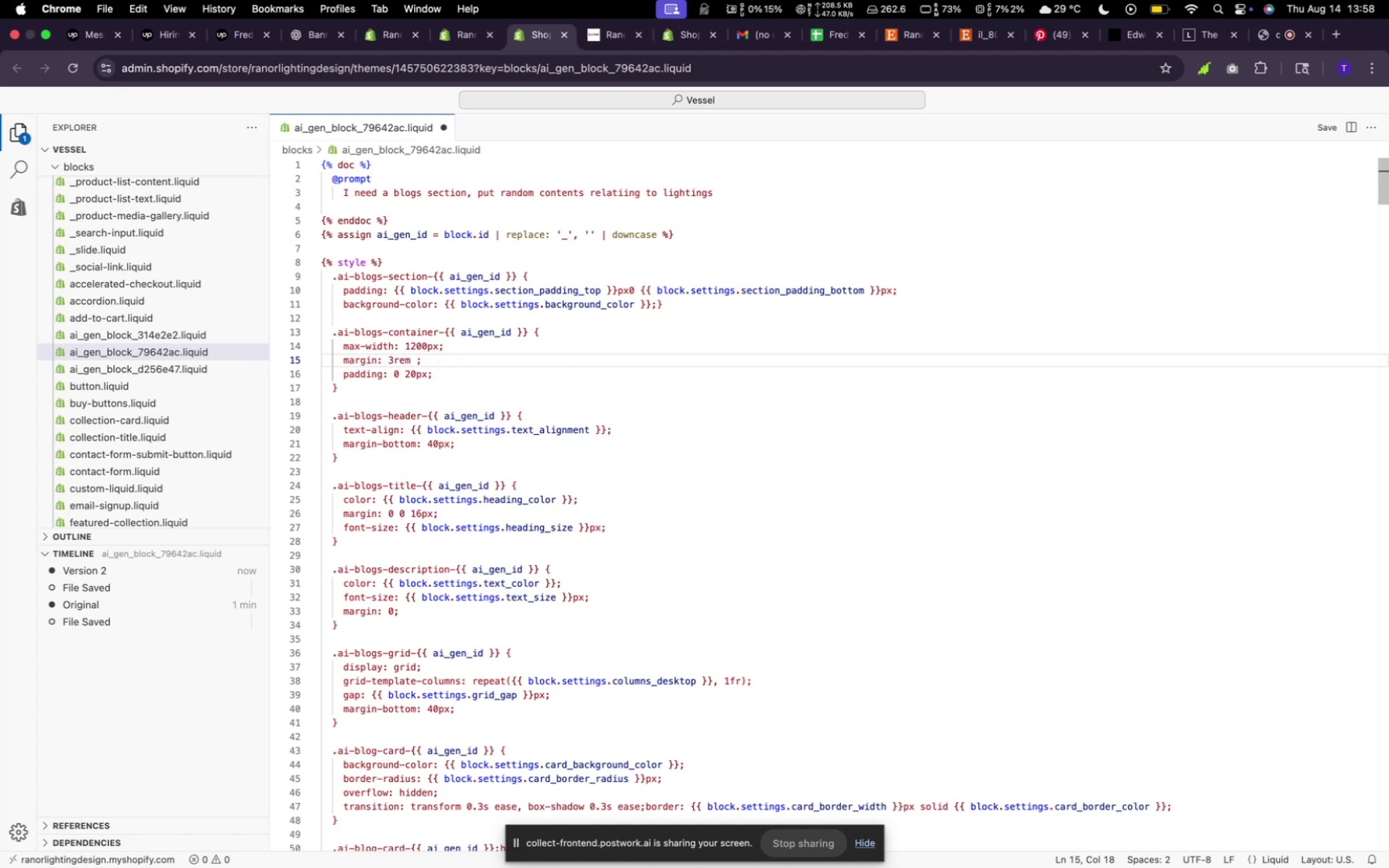 
key(0)
 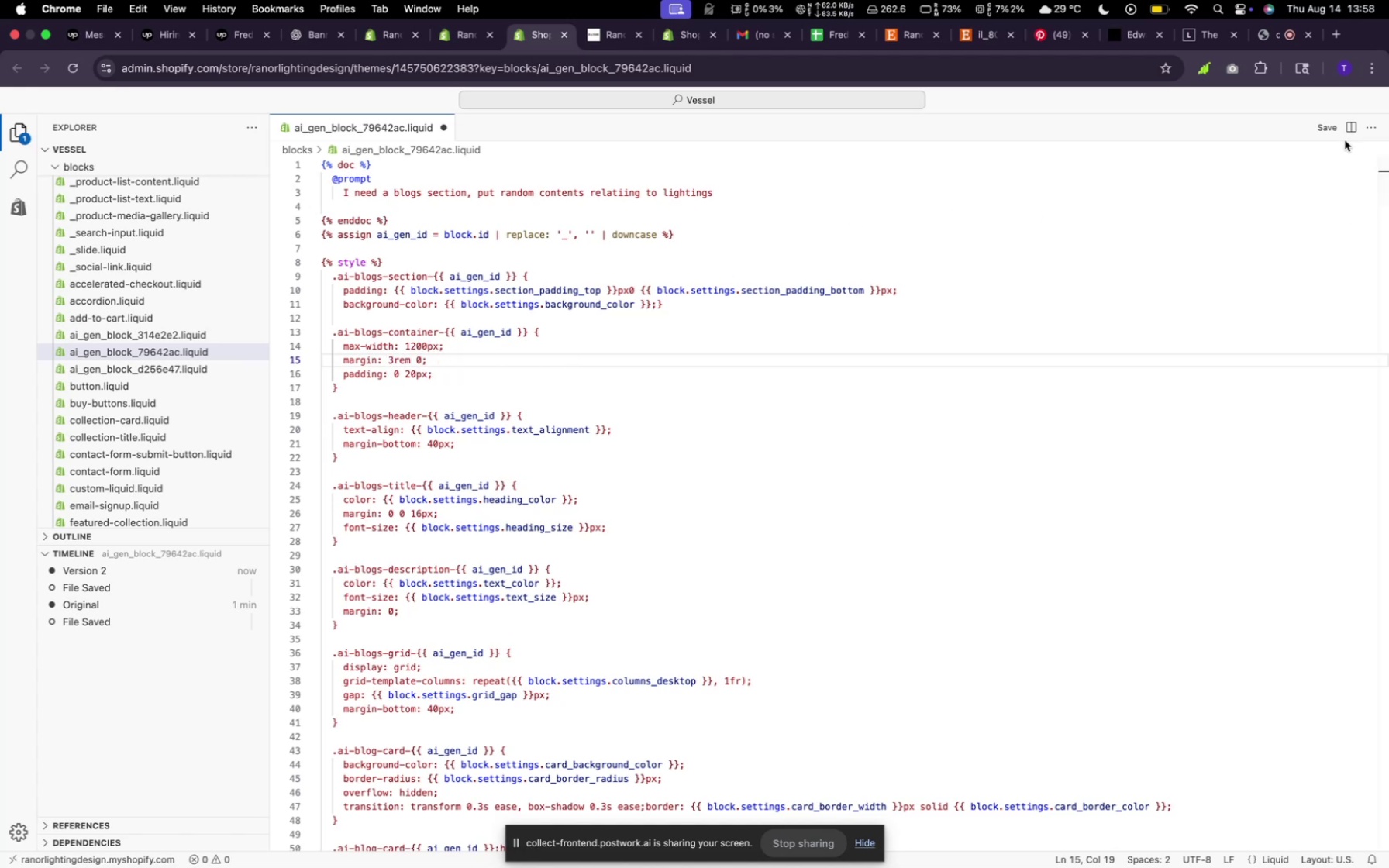 
left_click([1325, 130])
 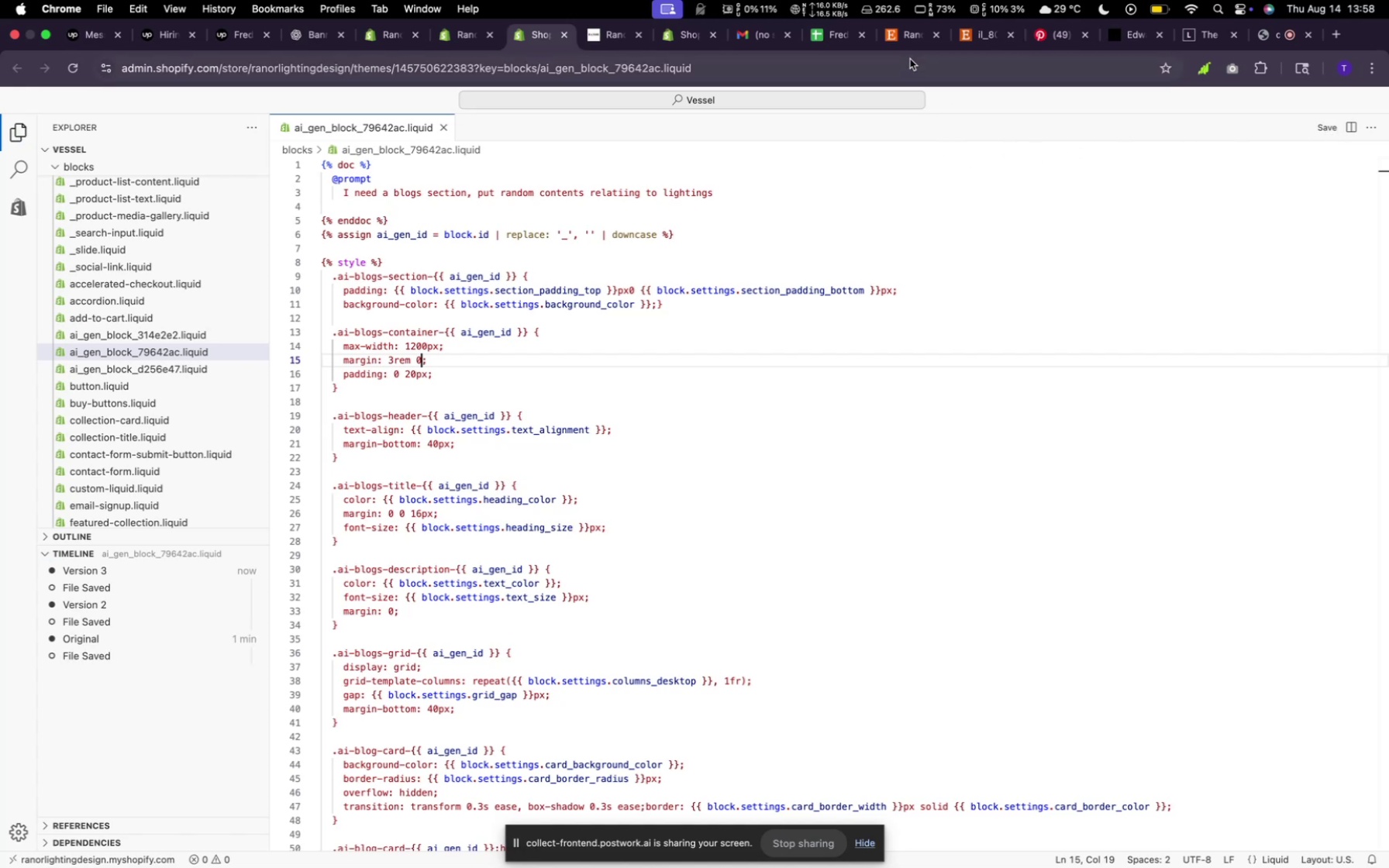 
mouse_move([618, 40])
 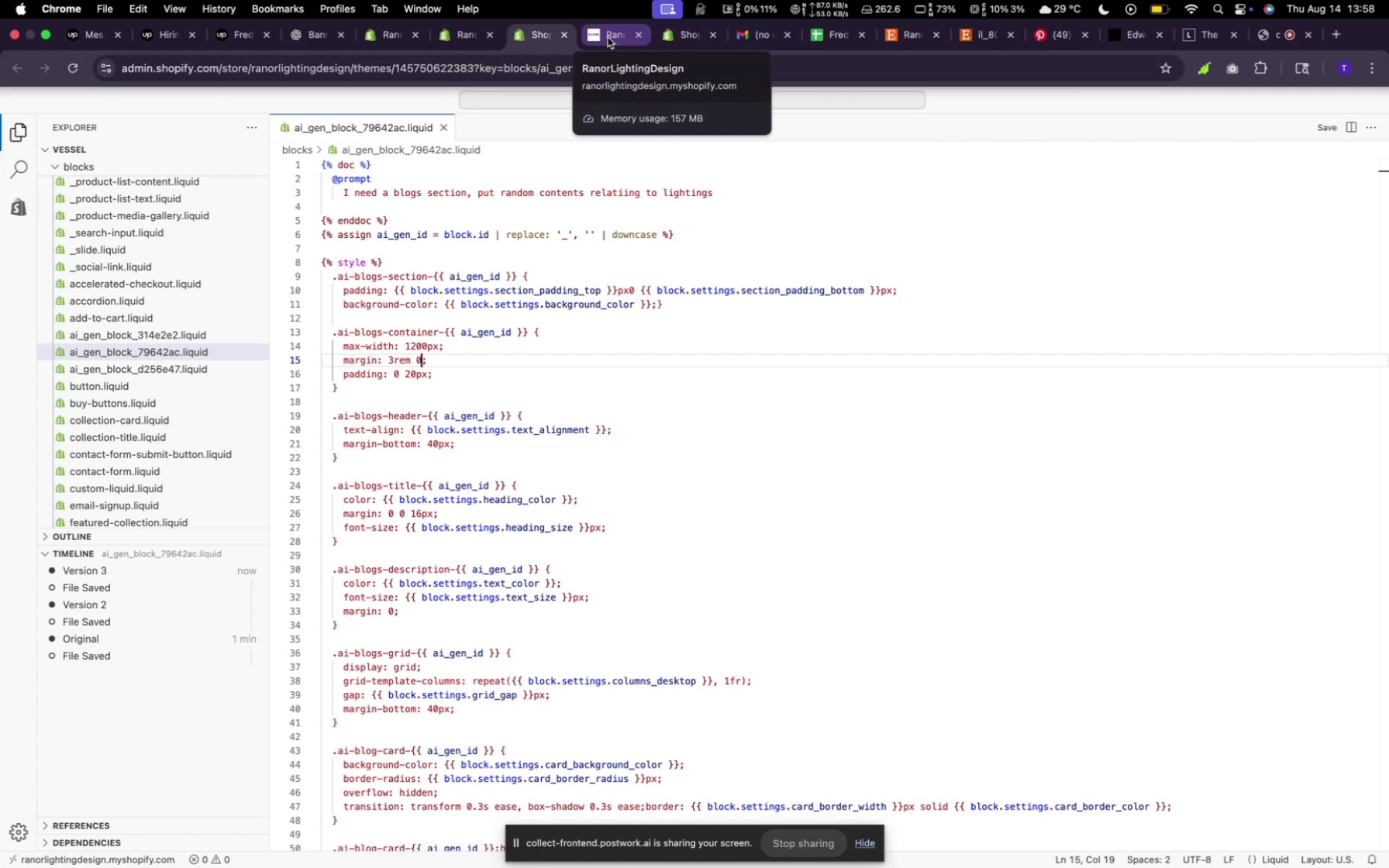 
left_click([608, 37])
 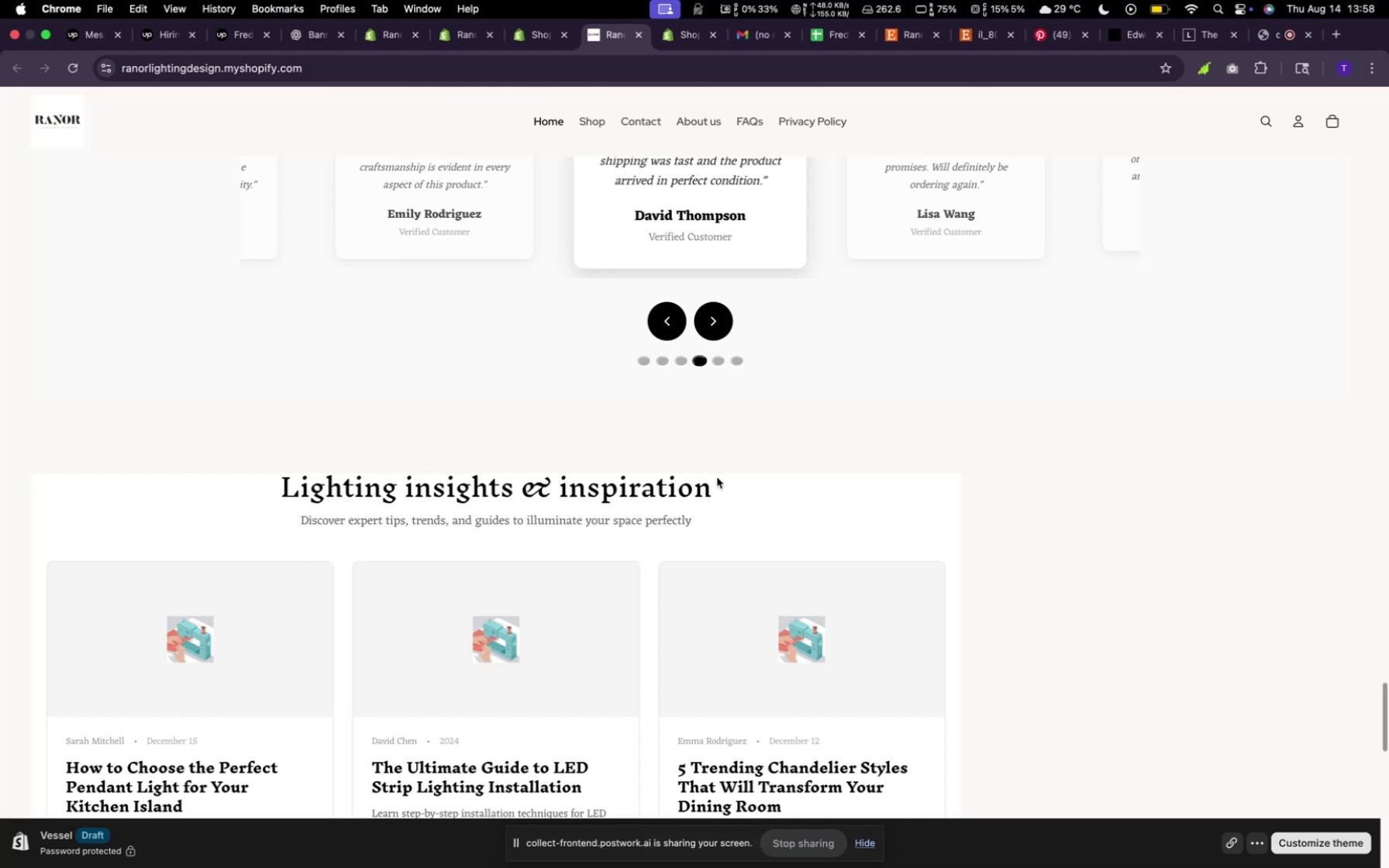 
wait(12.63)
 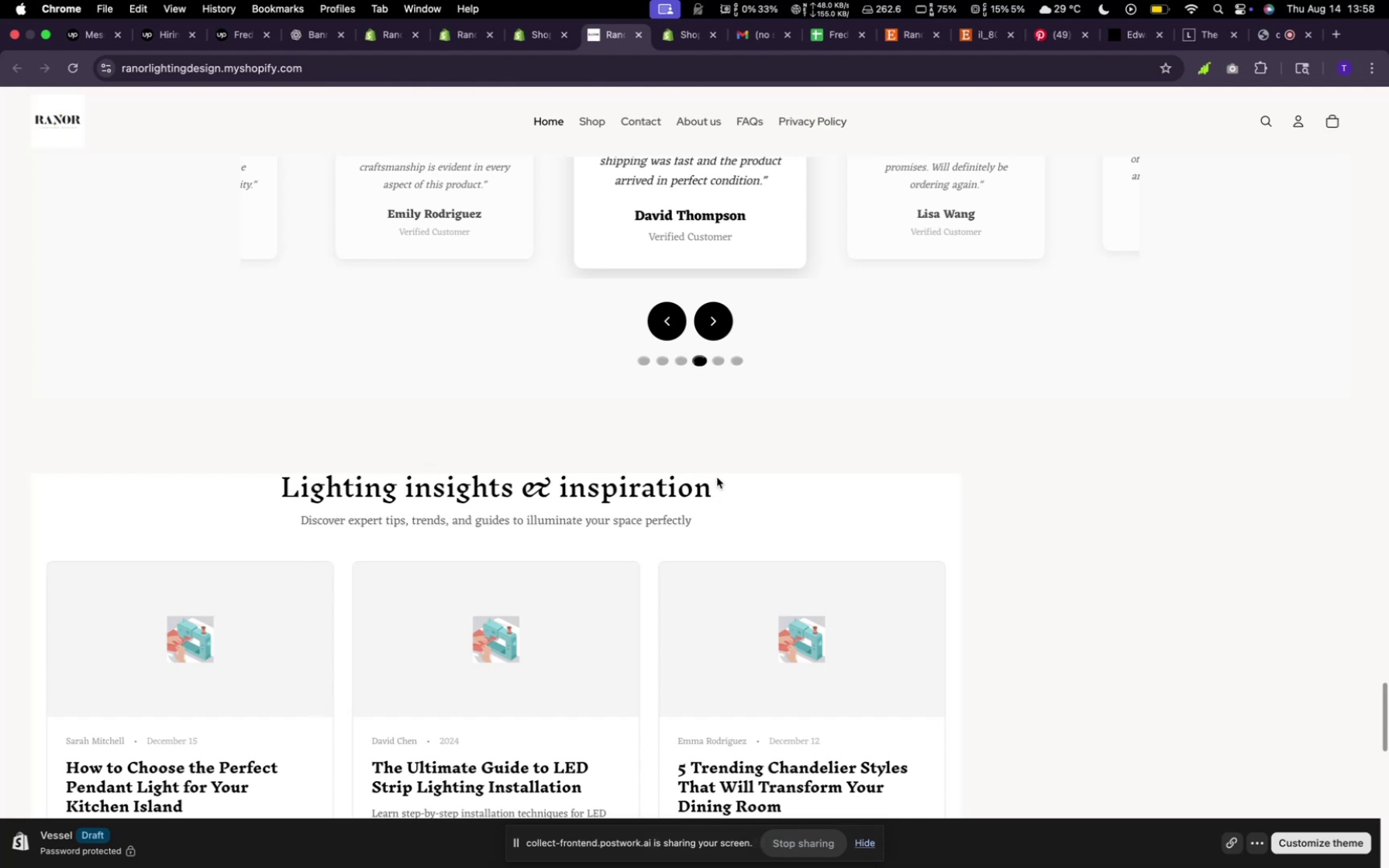 
left_click([527, 40])
 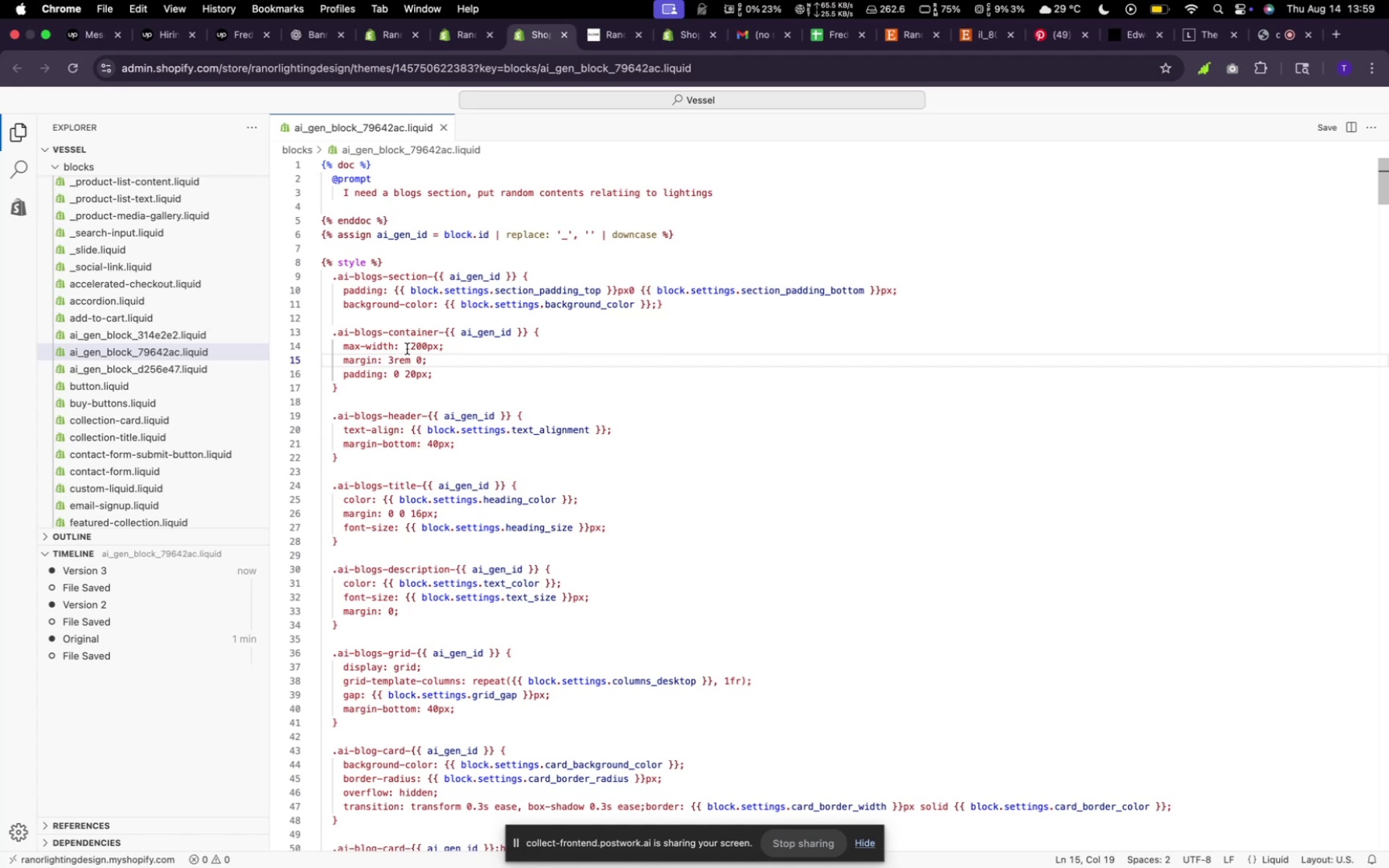 
key(Meta+Z)
 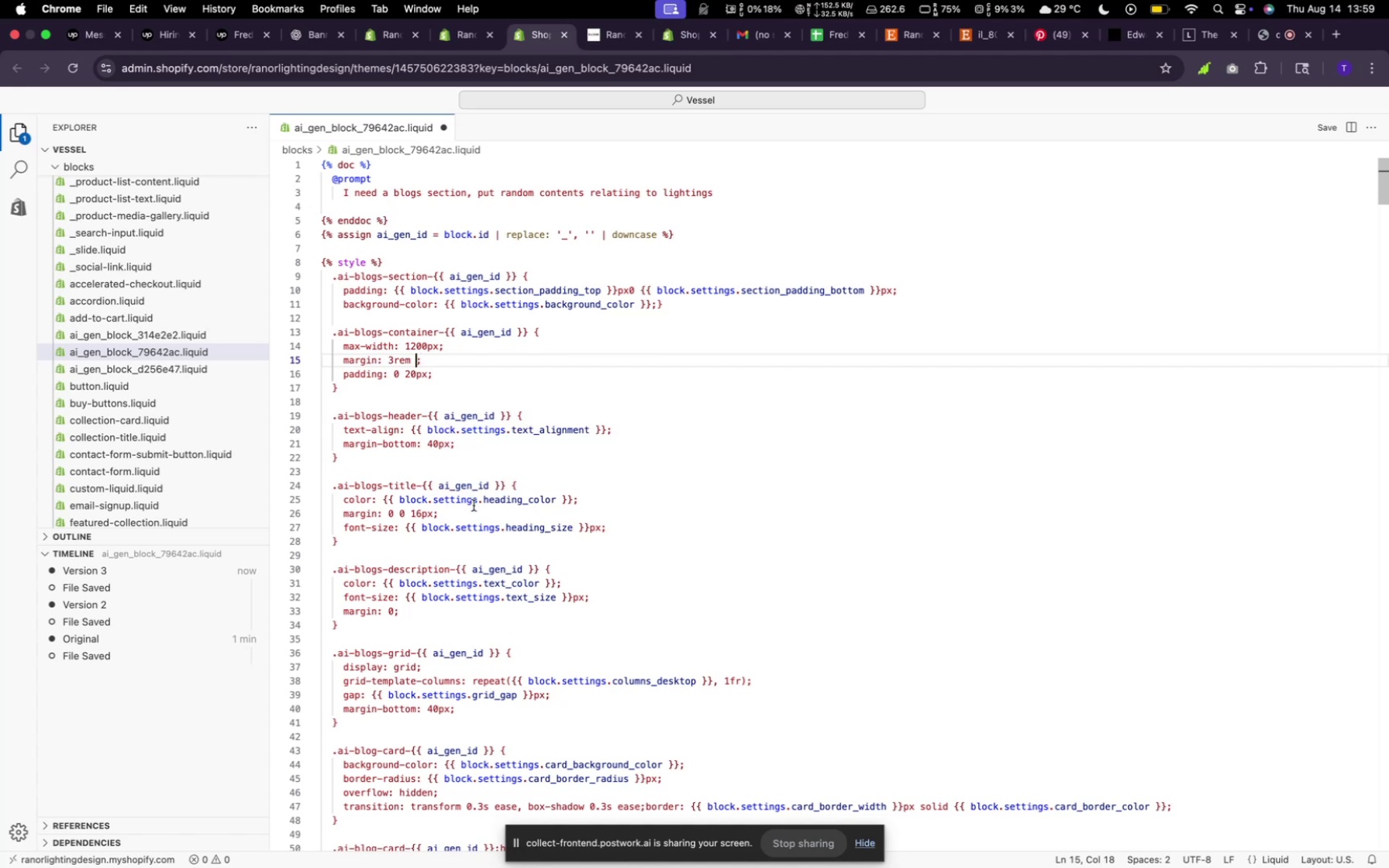 
key(Meta+Z)
 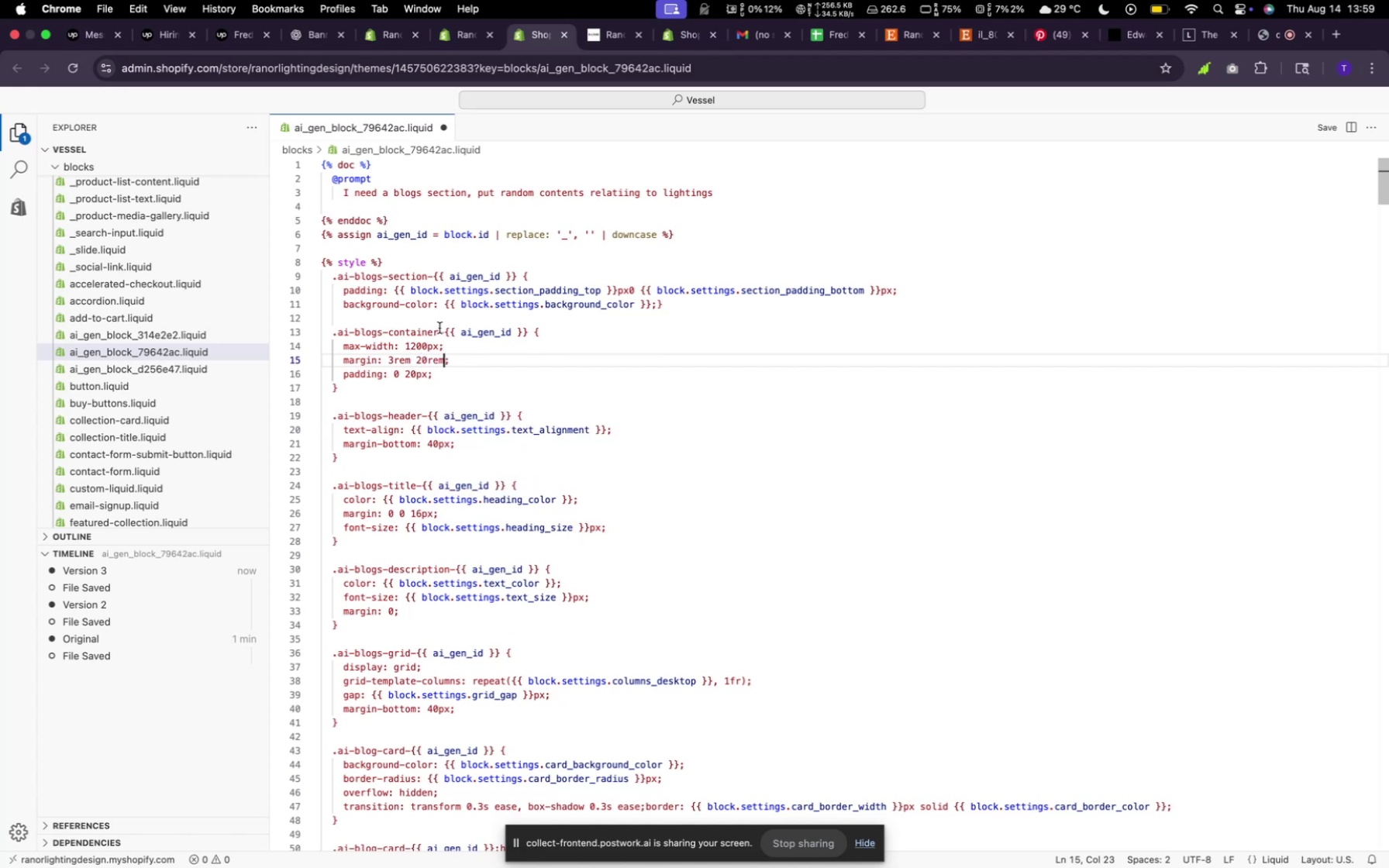 
left_click([439, 329])
 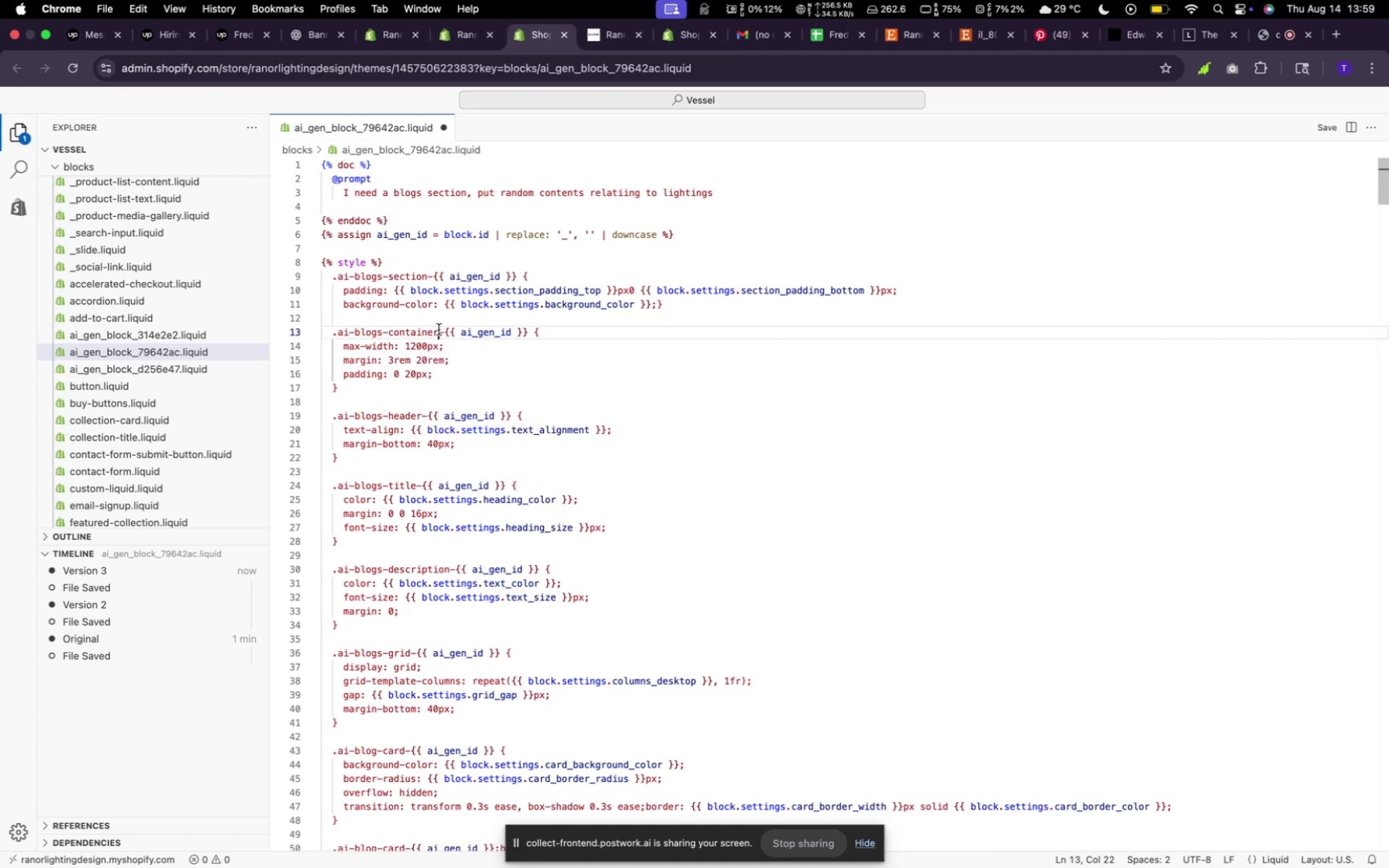 
left_click_drag(start_coordinate=[439, 329], to_coordinate=[339, 326])
 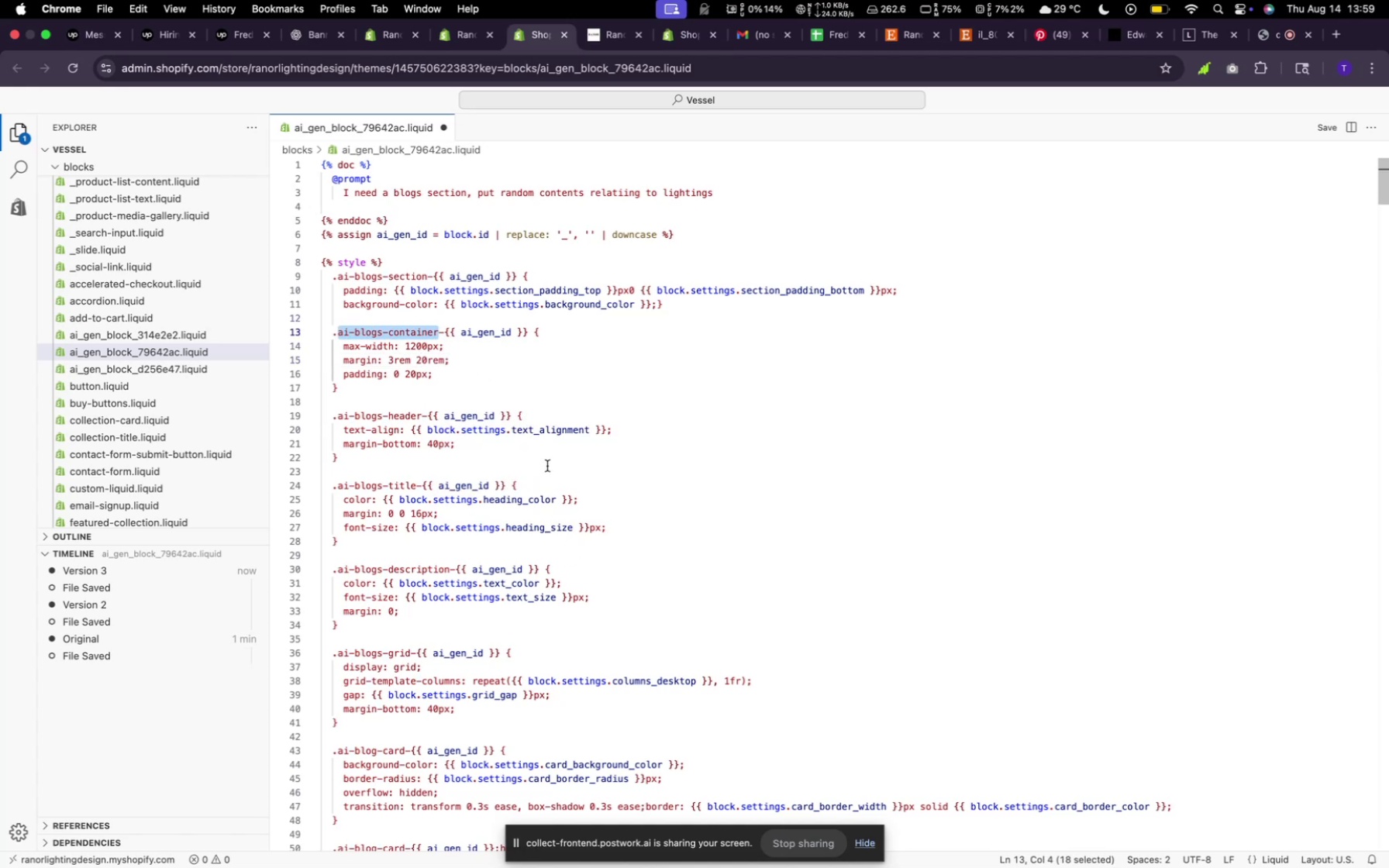 
scroll: coordinate [547, 466], scroll_direction: down, amount: 66.0
 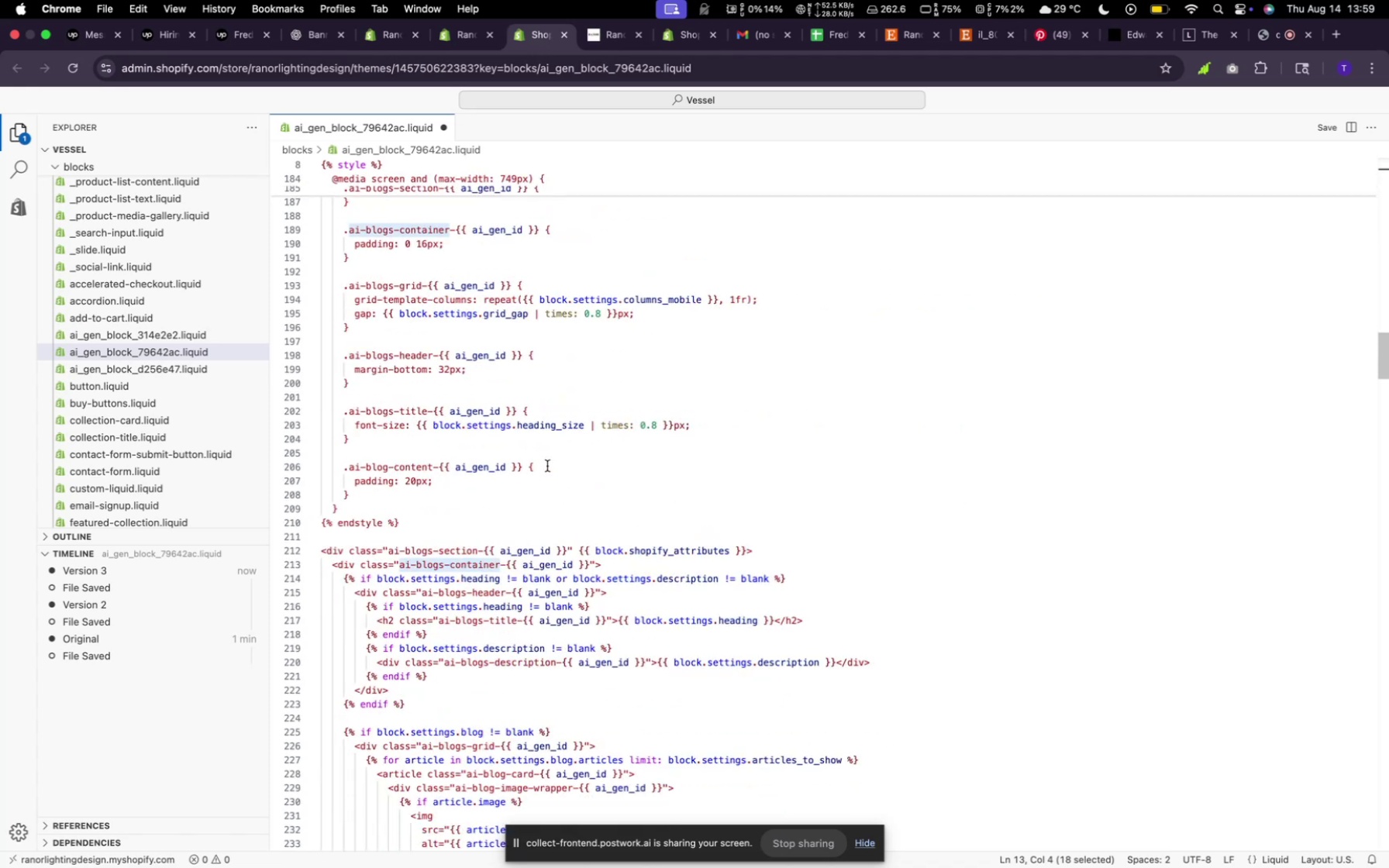 
scroll: coordinate [547, 466], scroll_direction: up, amount: 14.0
 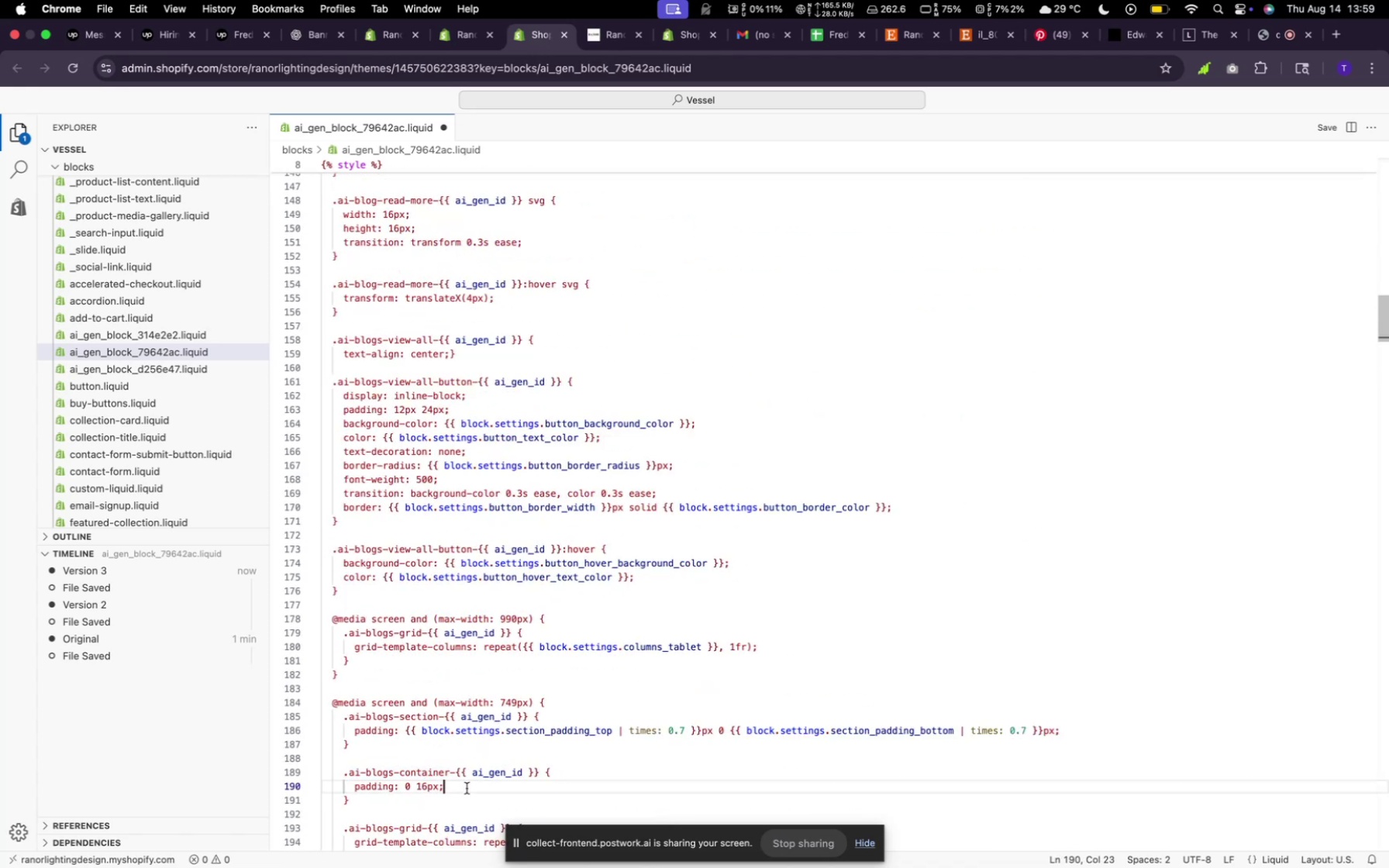 
key(Enter)
 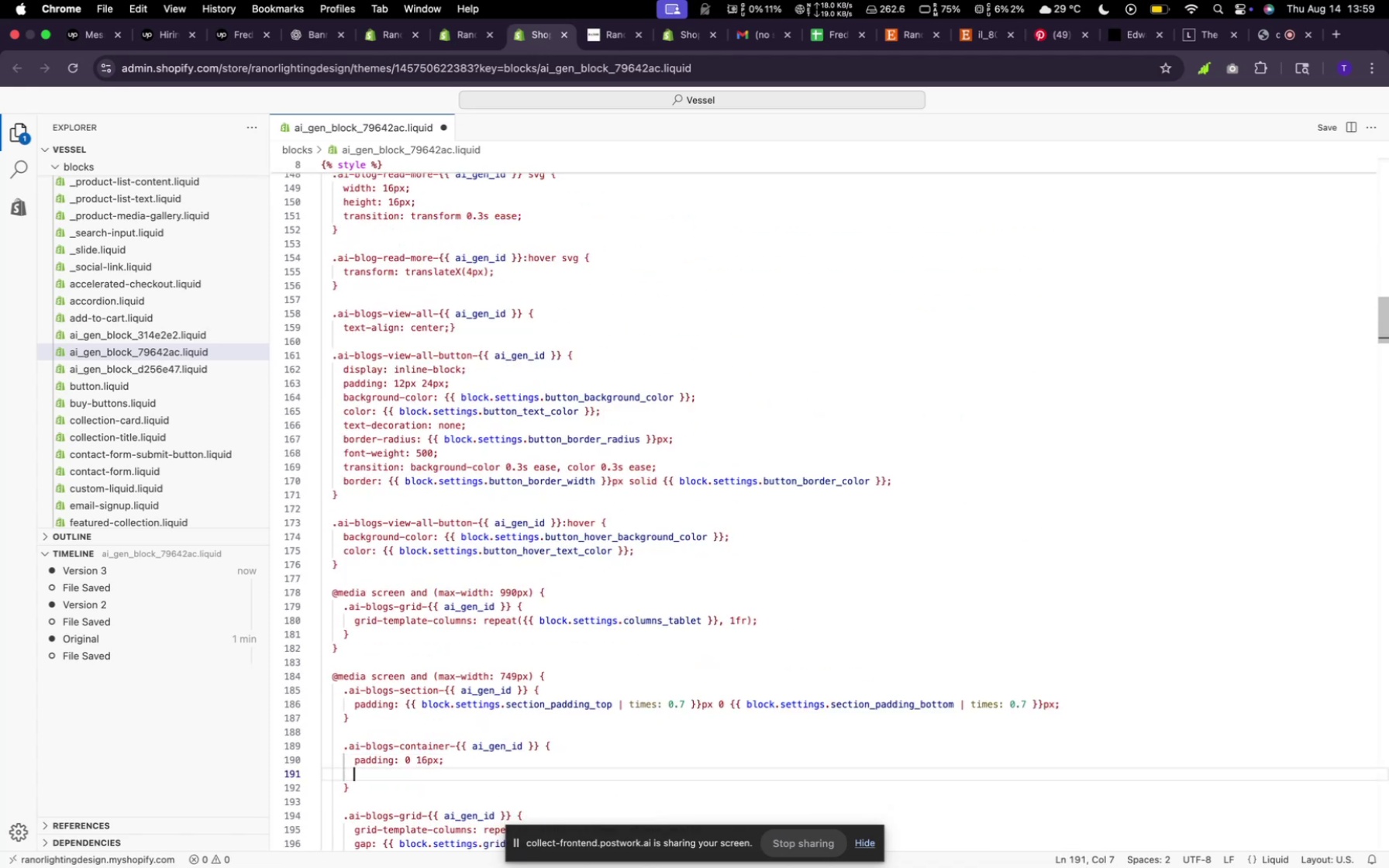 
type(margin:0 auto;)
 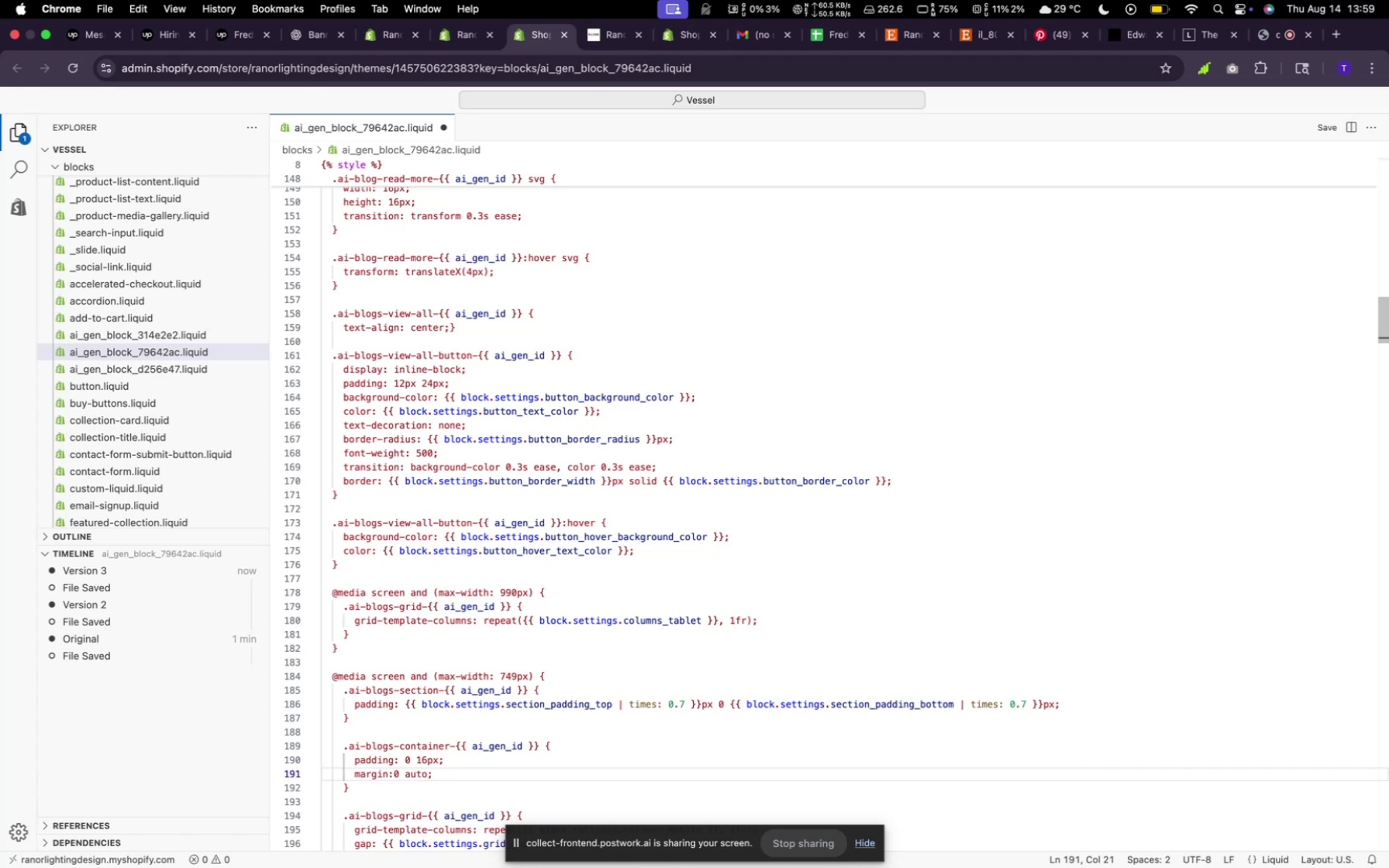 
key(ArrowLeft)
 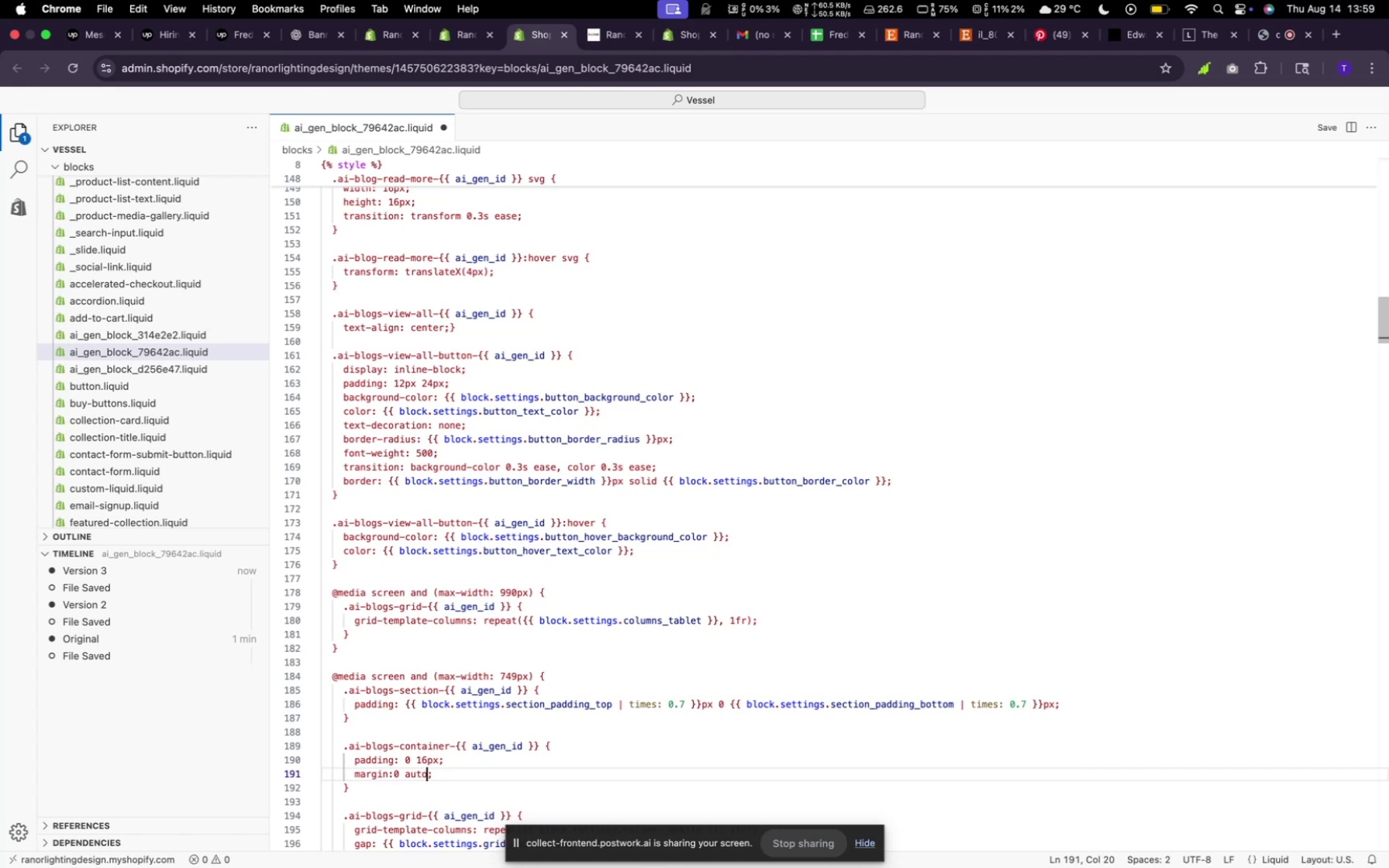 
key(ArrowLeft)
 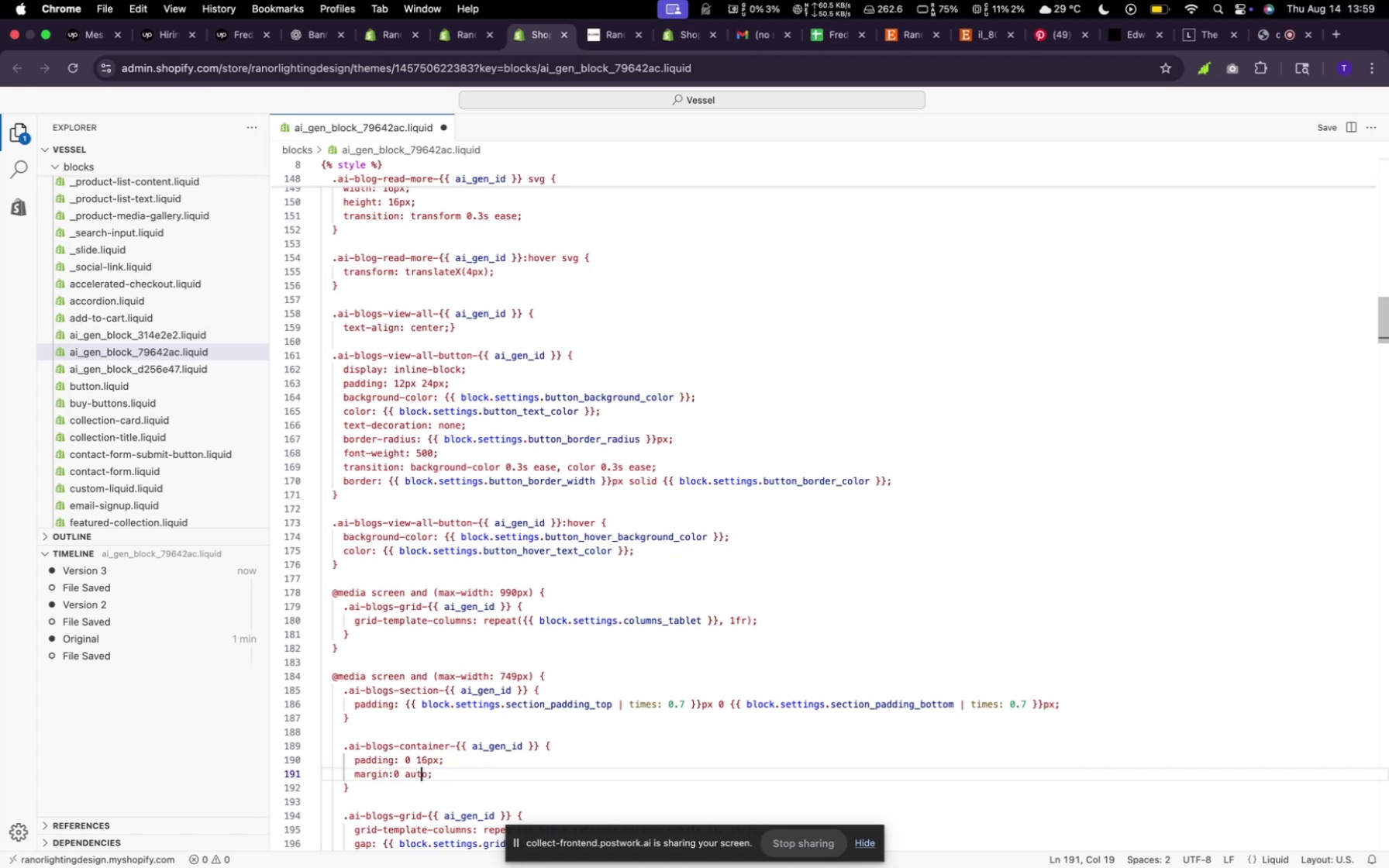 
key(ArrowLeft)
 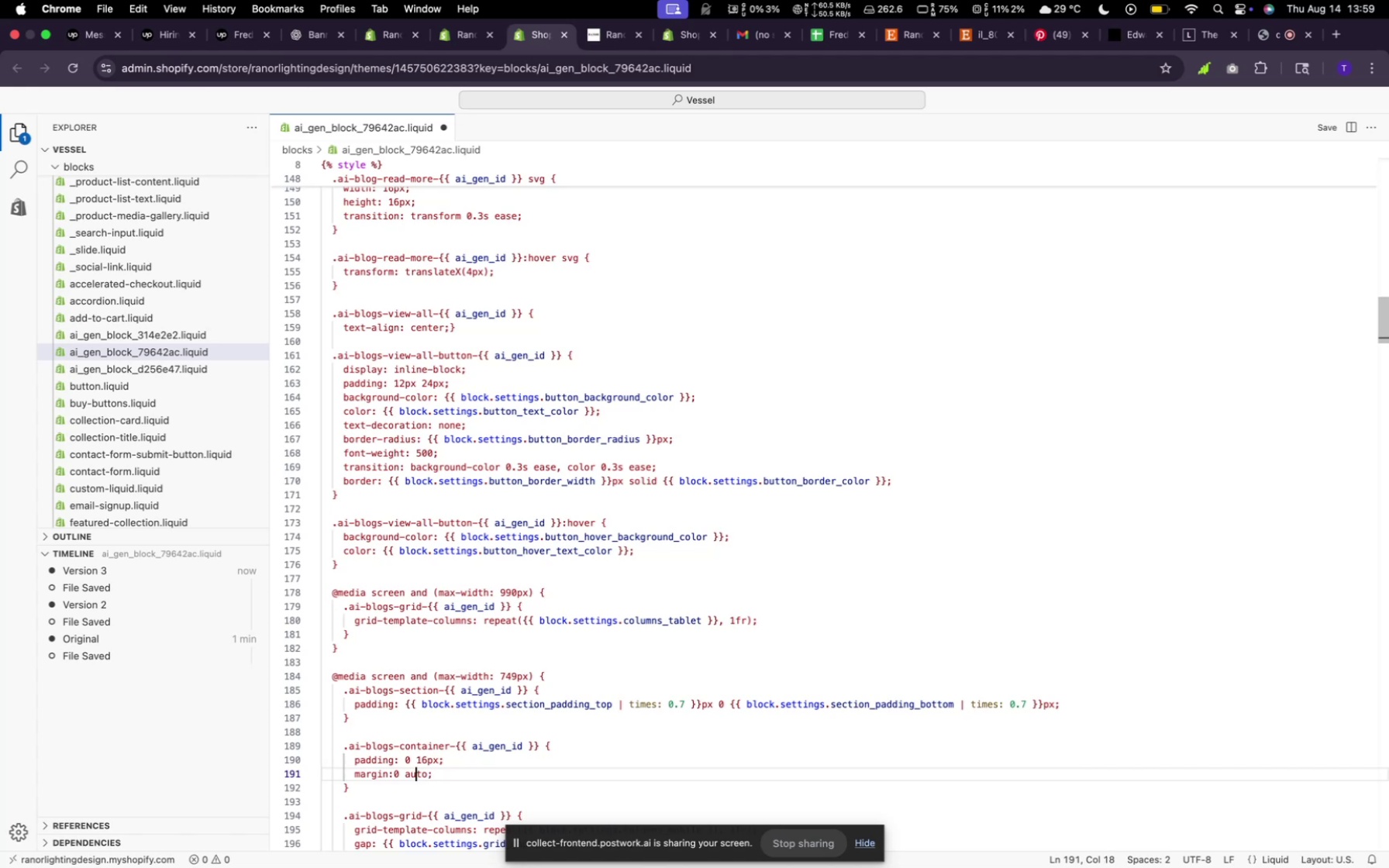 
key(ArrowLeft)
 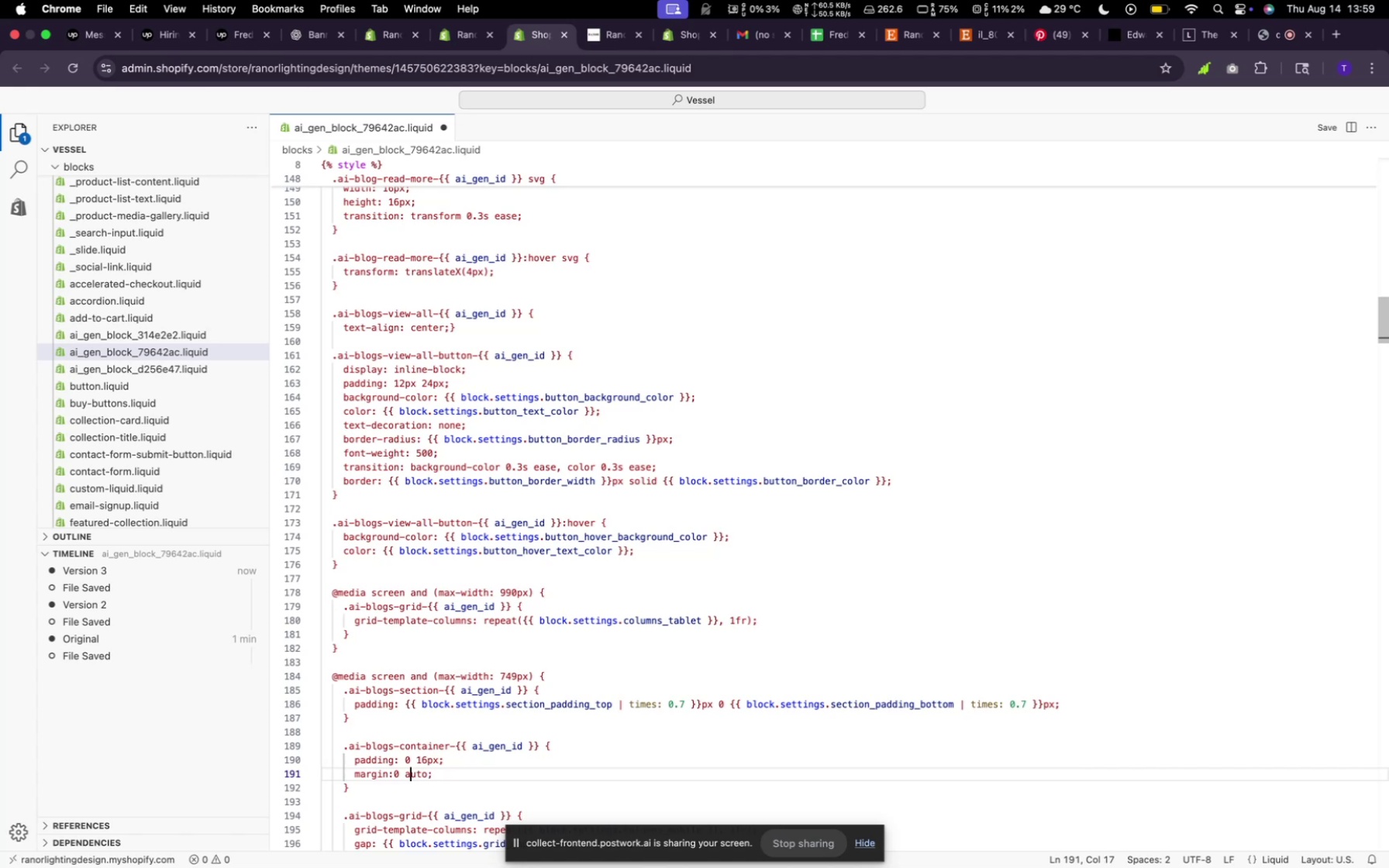 
key(ArrowLeft)
 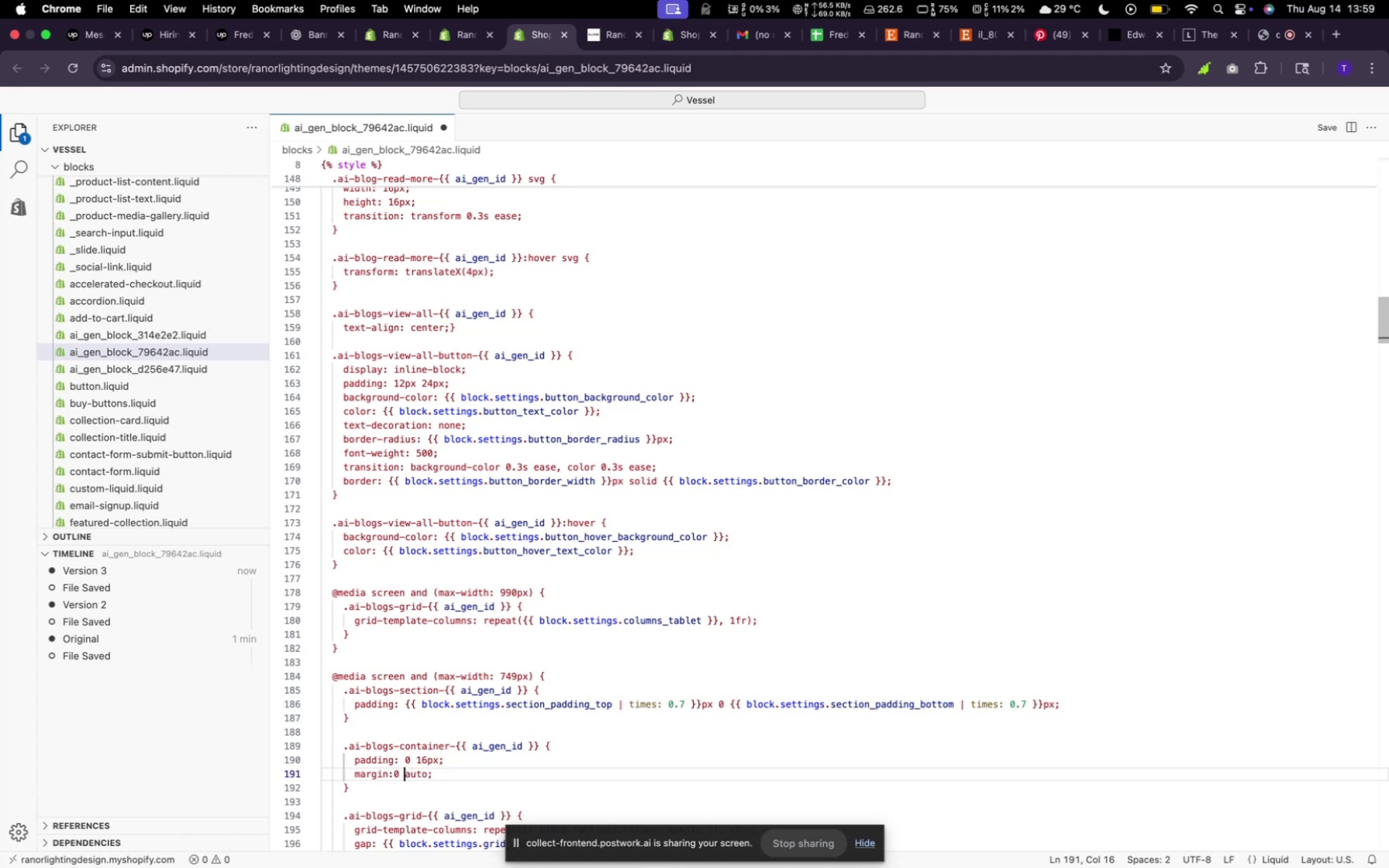 
key(ArrowLeft)
 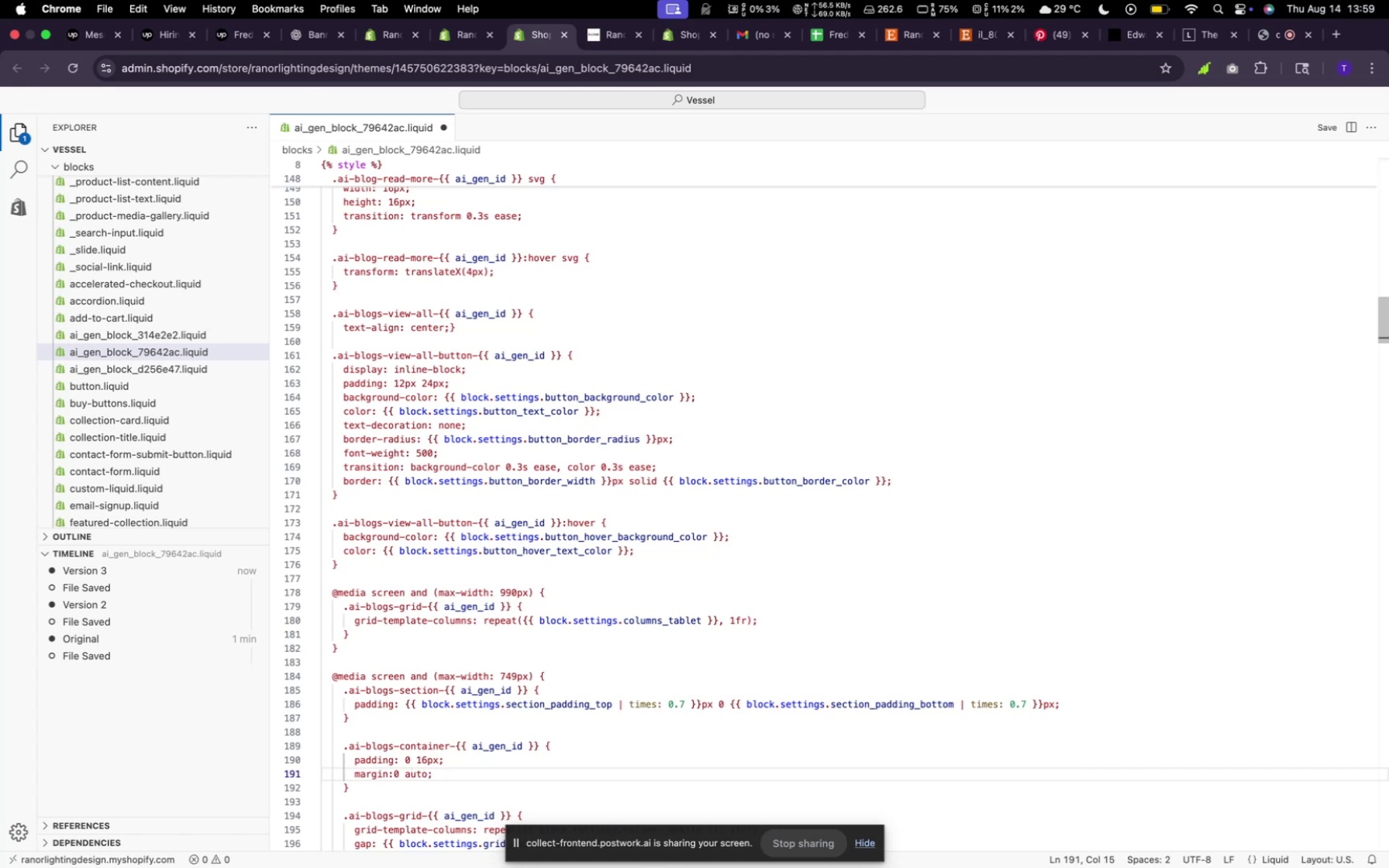 
key(Backspace)
type(3rem)
 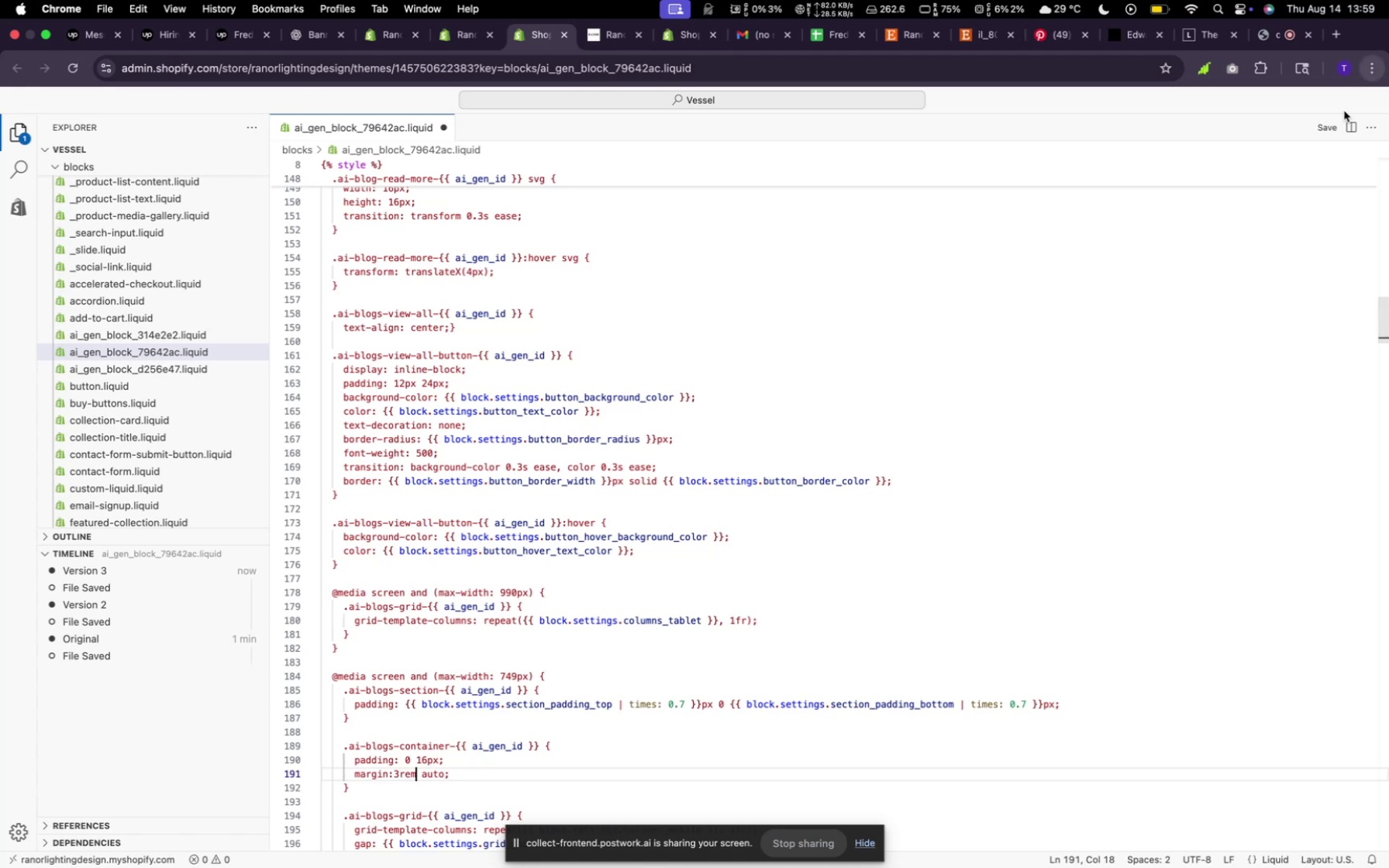 
left_click([1331, 133])
 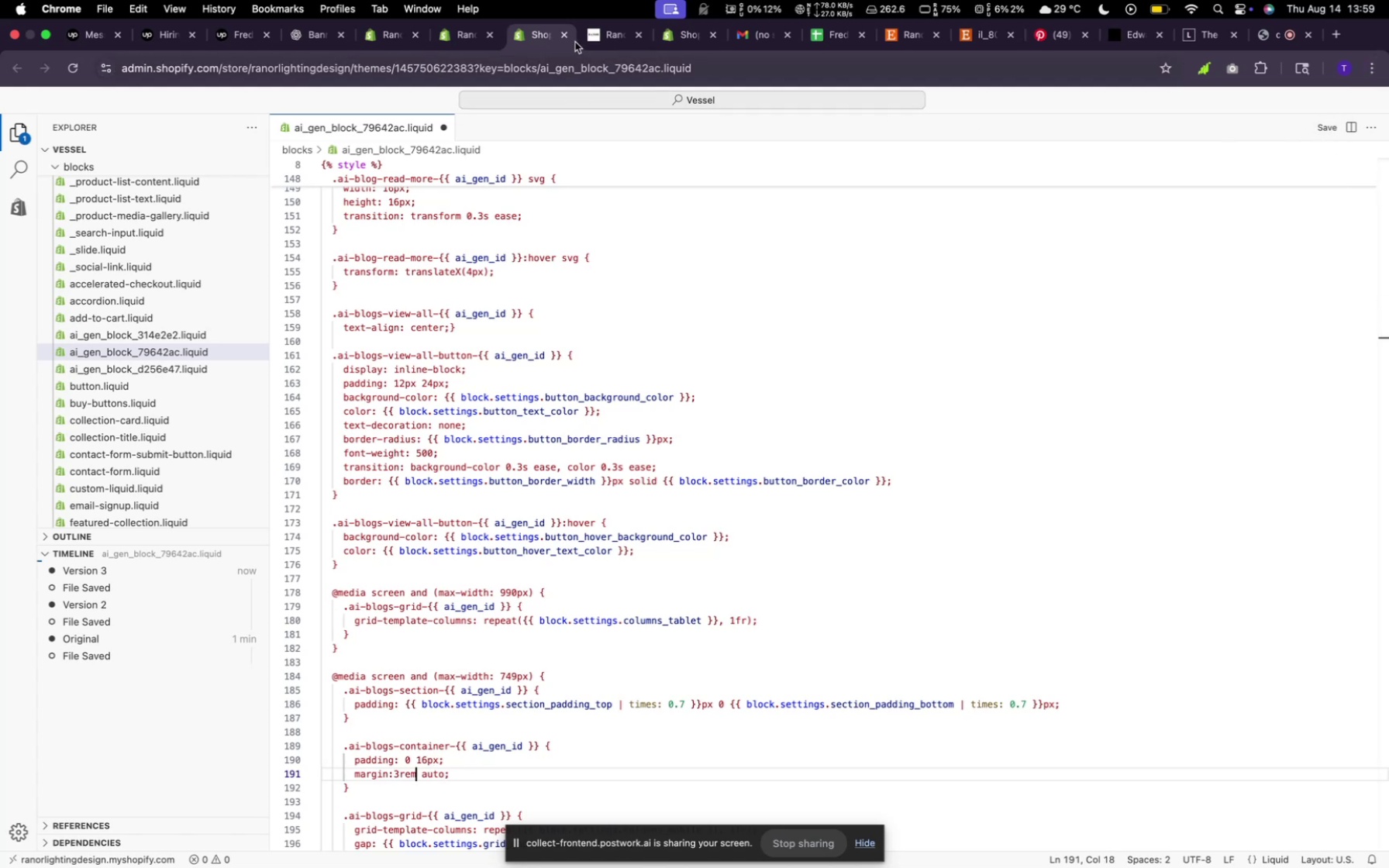 
mouse_move([564, 51])
 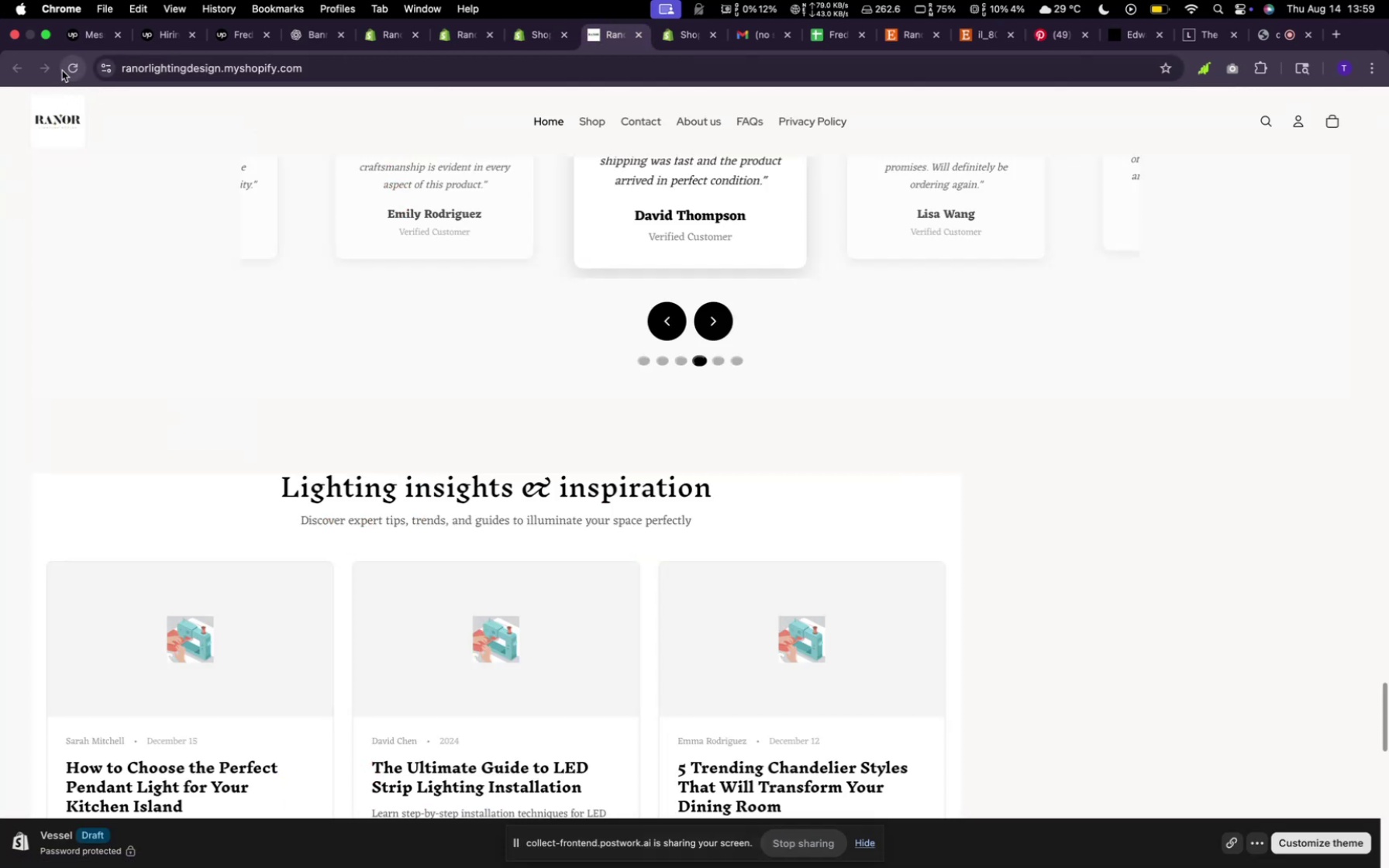 
left_click([62, 71])
 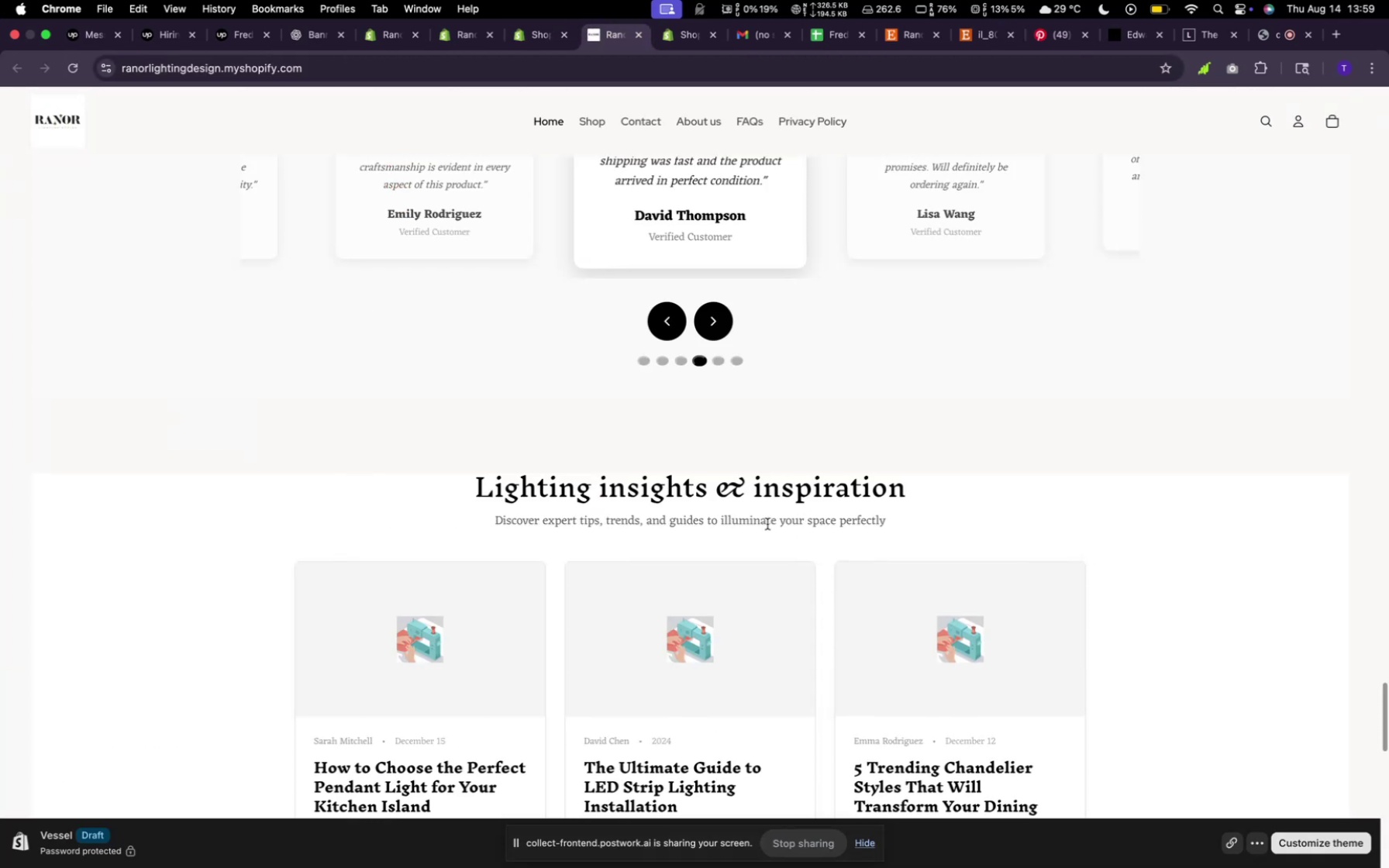 
wait(6.15)
 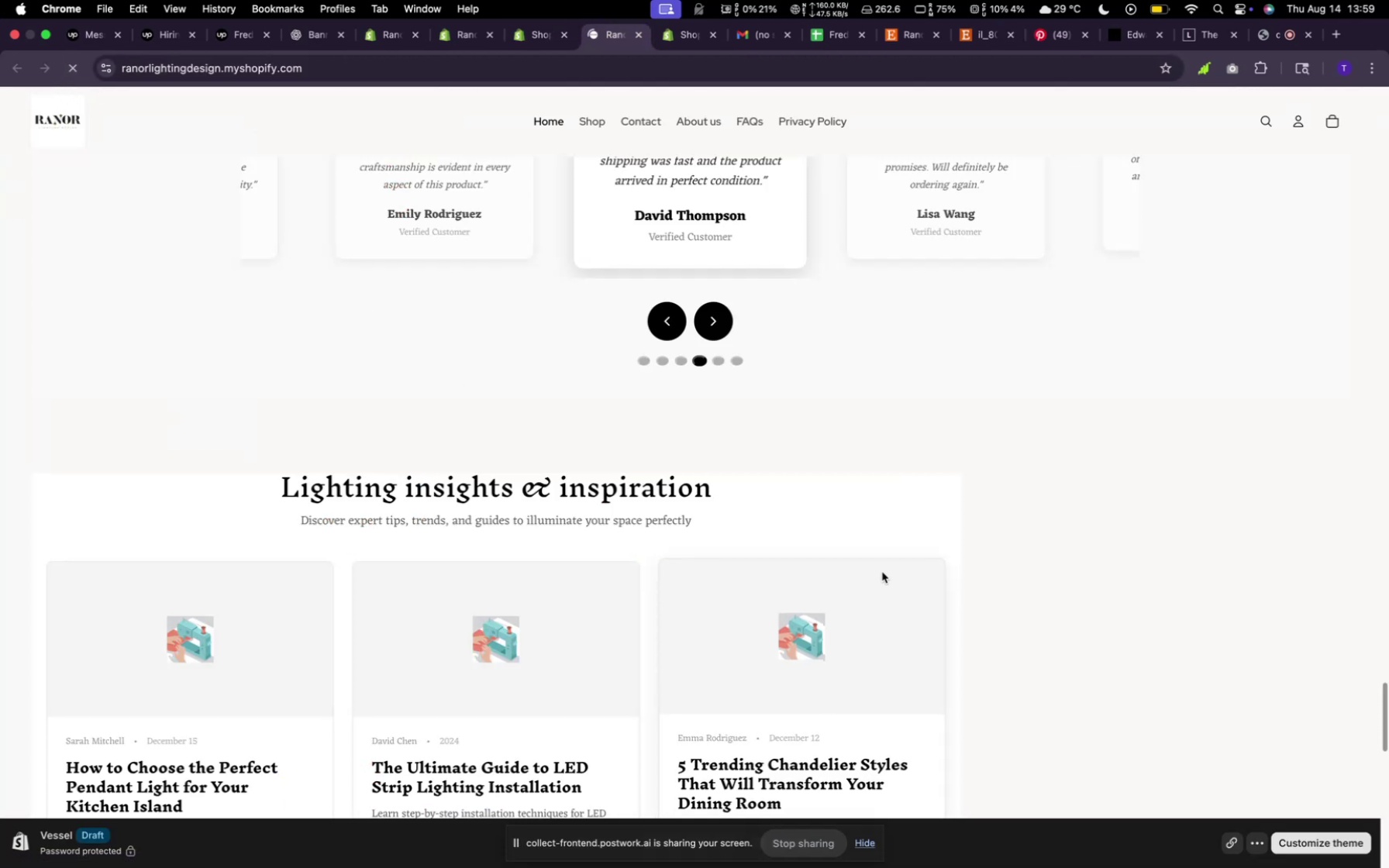 
scroll: coordinate [683, 439], scroll_direction: down, amount: 27.0
 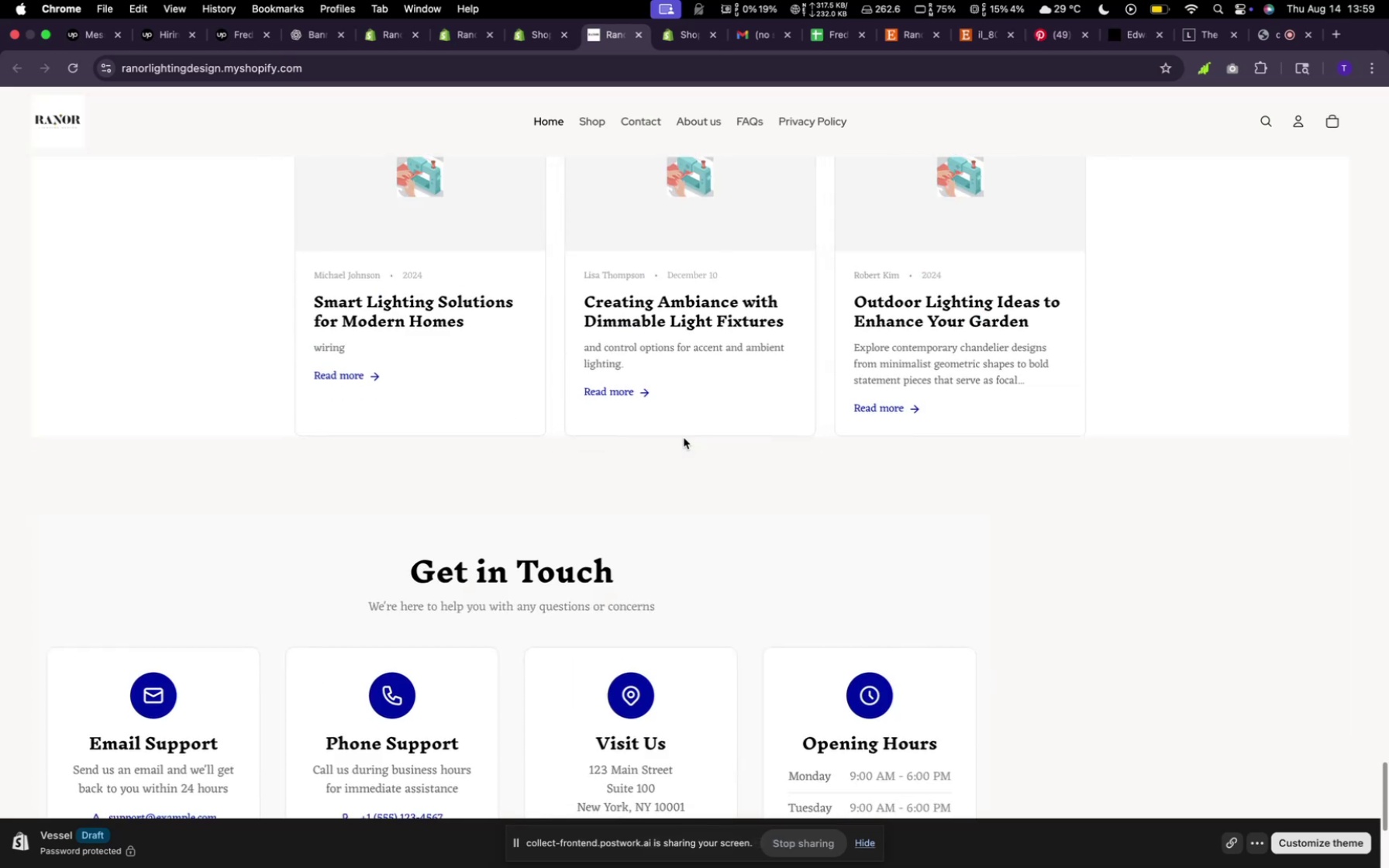 
scroll: coordinate [684, 438], scroll_direction: up, amount: 16.0
 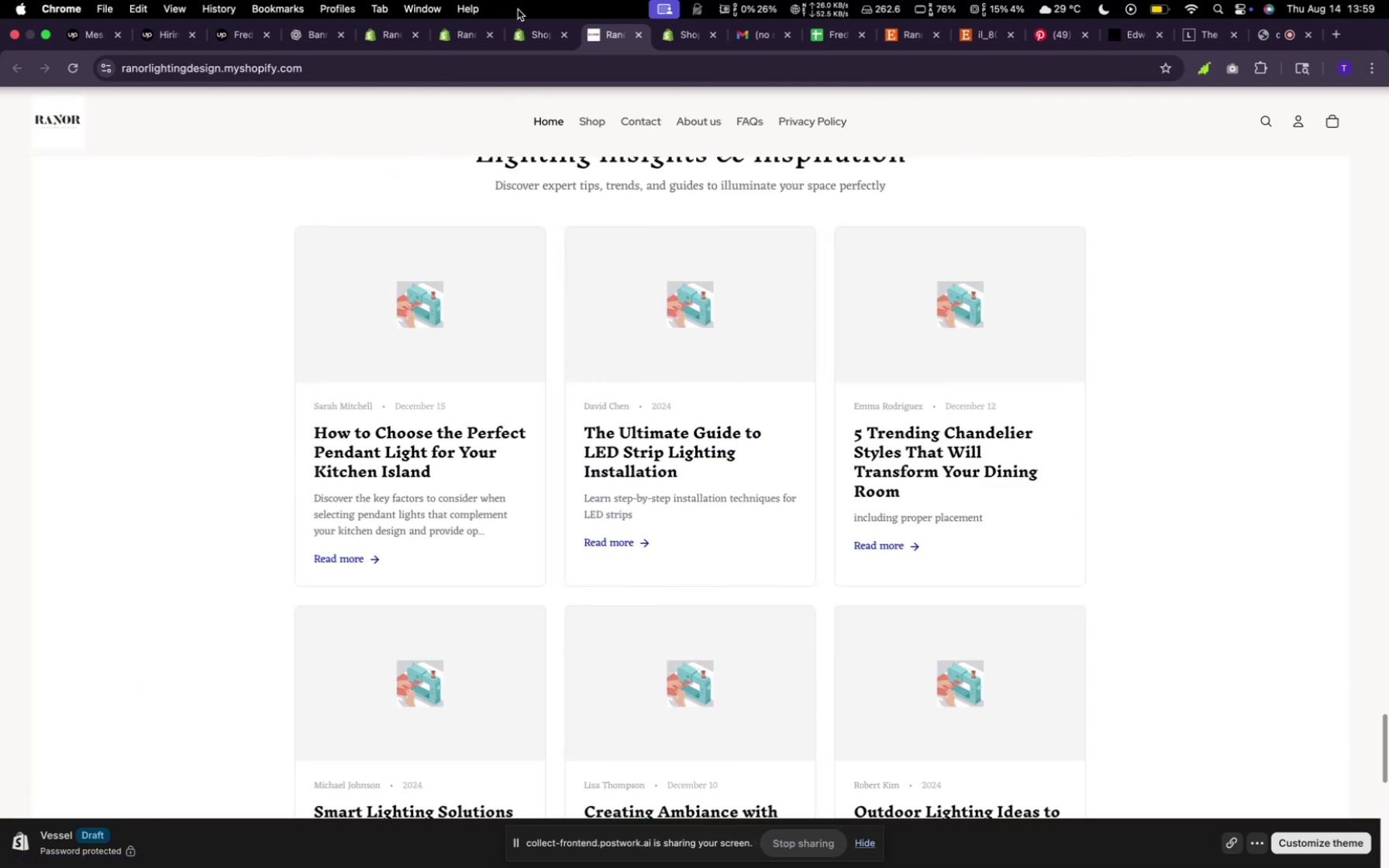 
left_click([534, 36])
 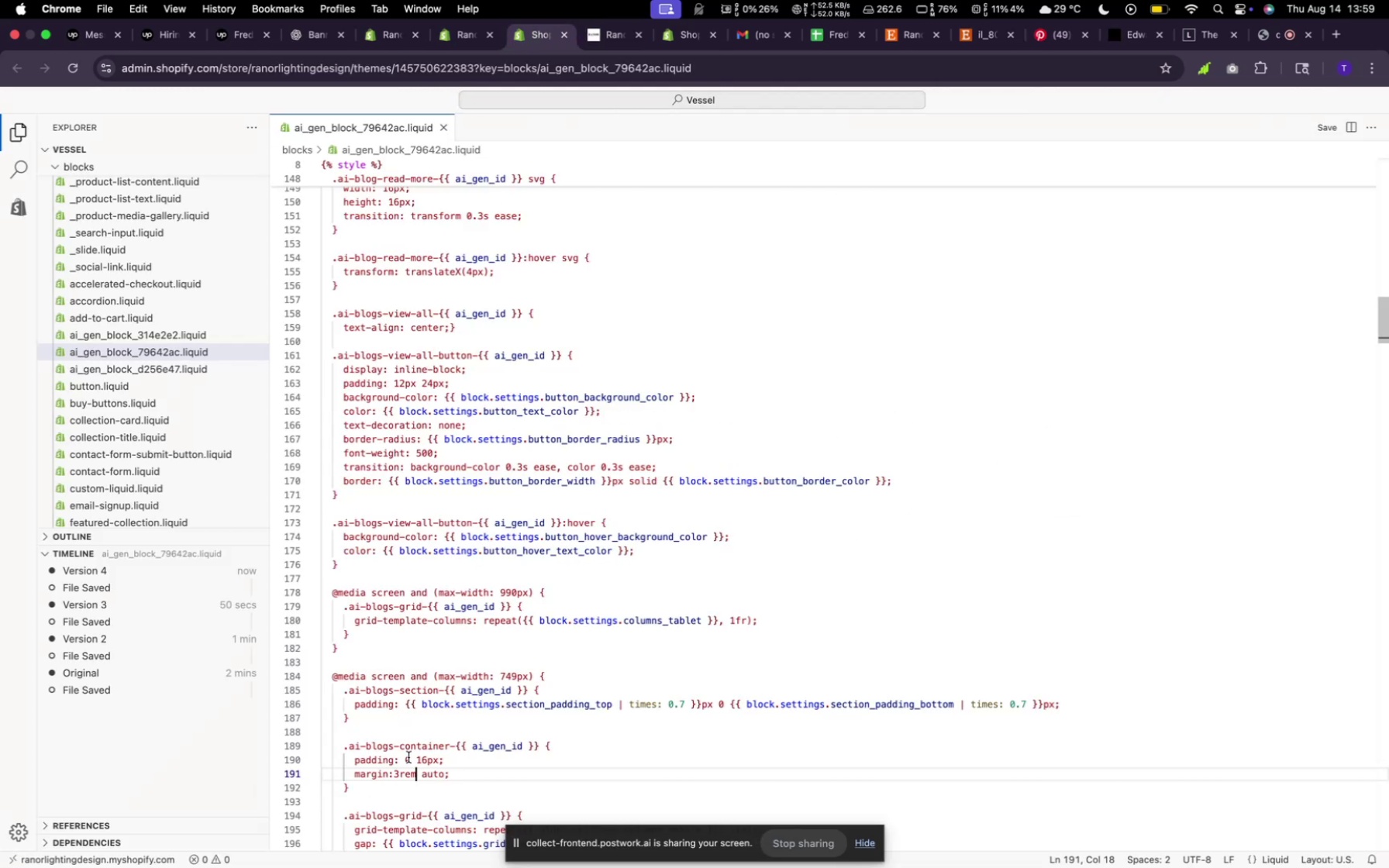 
scroll: coordinate [451, 386], scroll_direction: up, amount: 61.0
 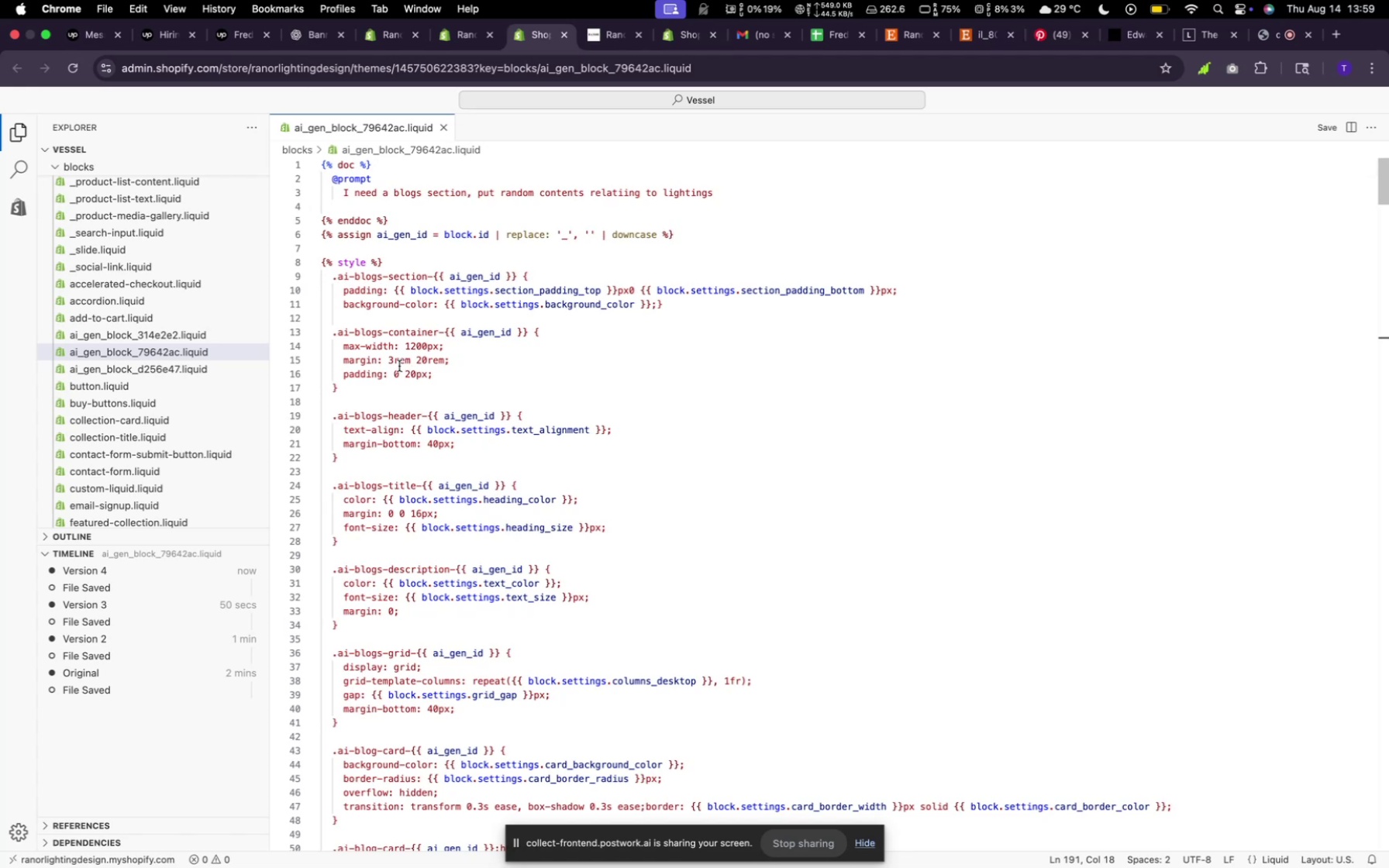 
left_click([398, 368])
 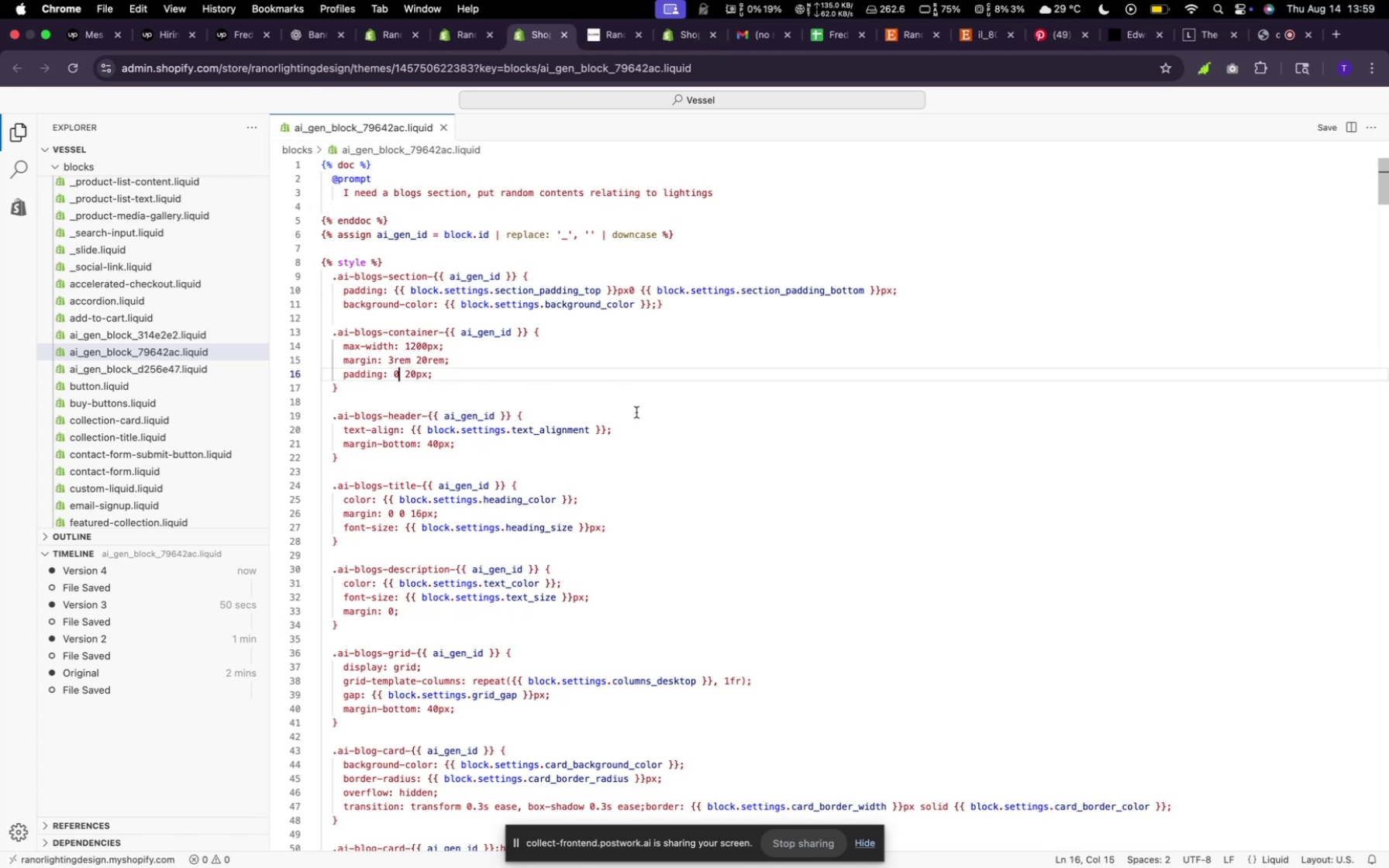 
key(Backspace)
type(4rem)
 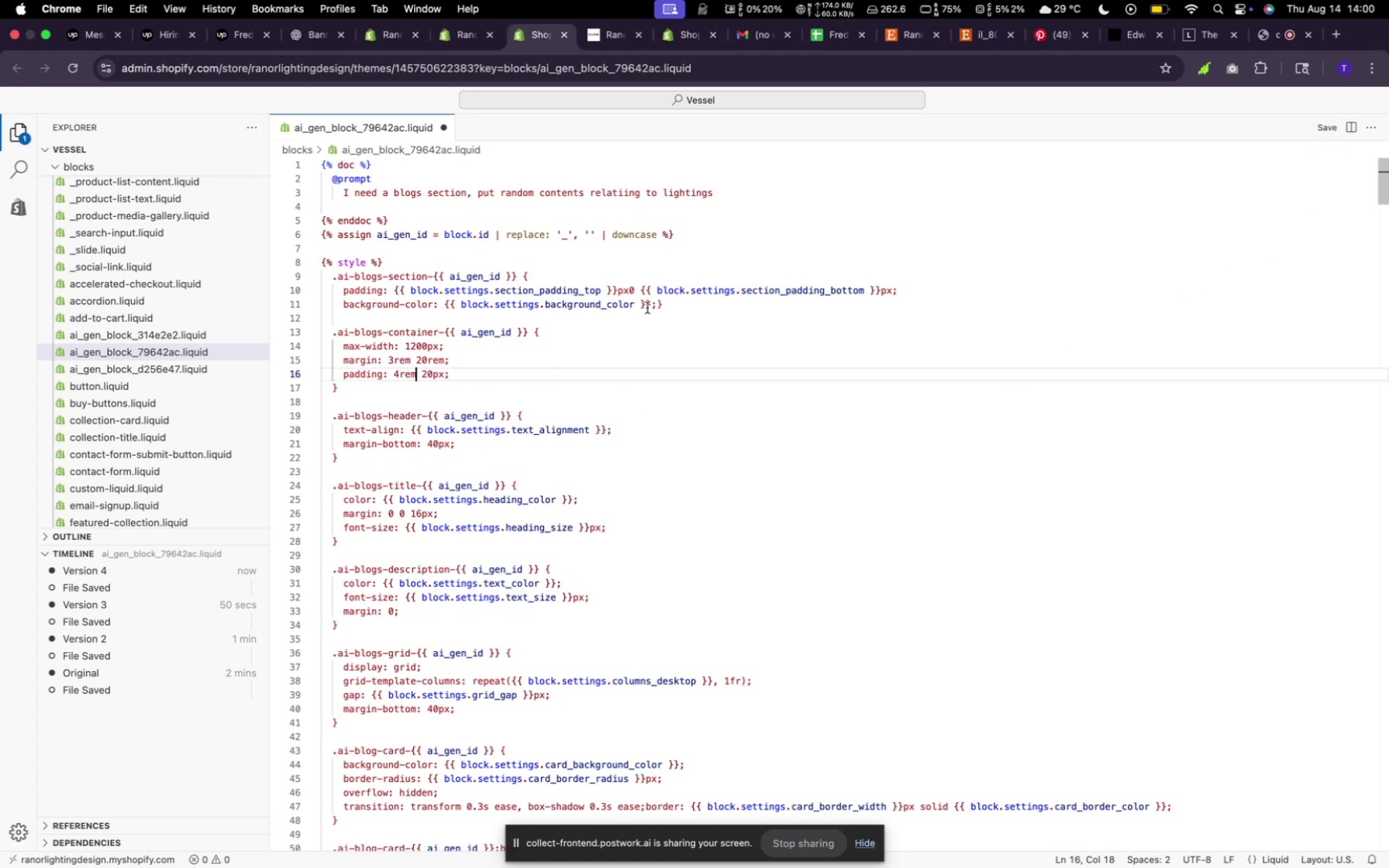 
wait(10.04)
 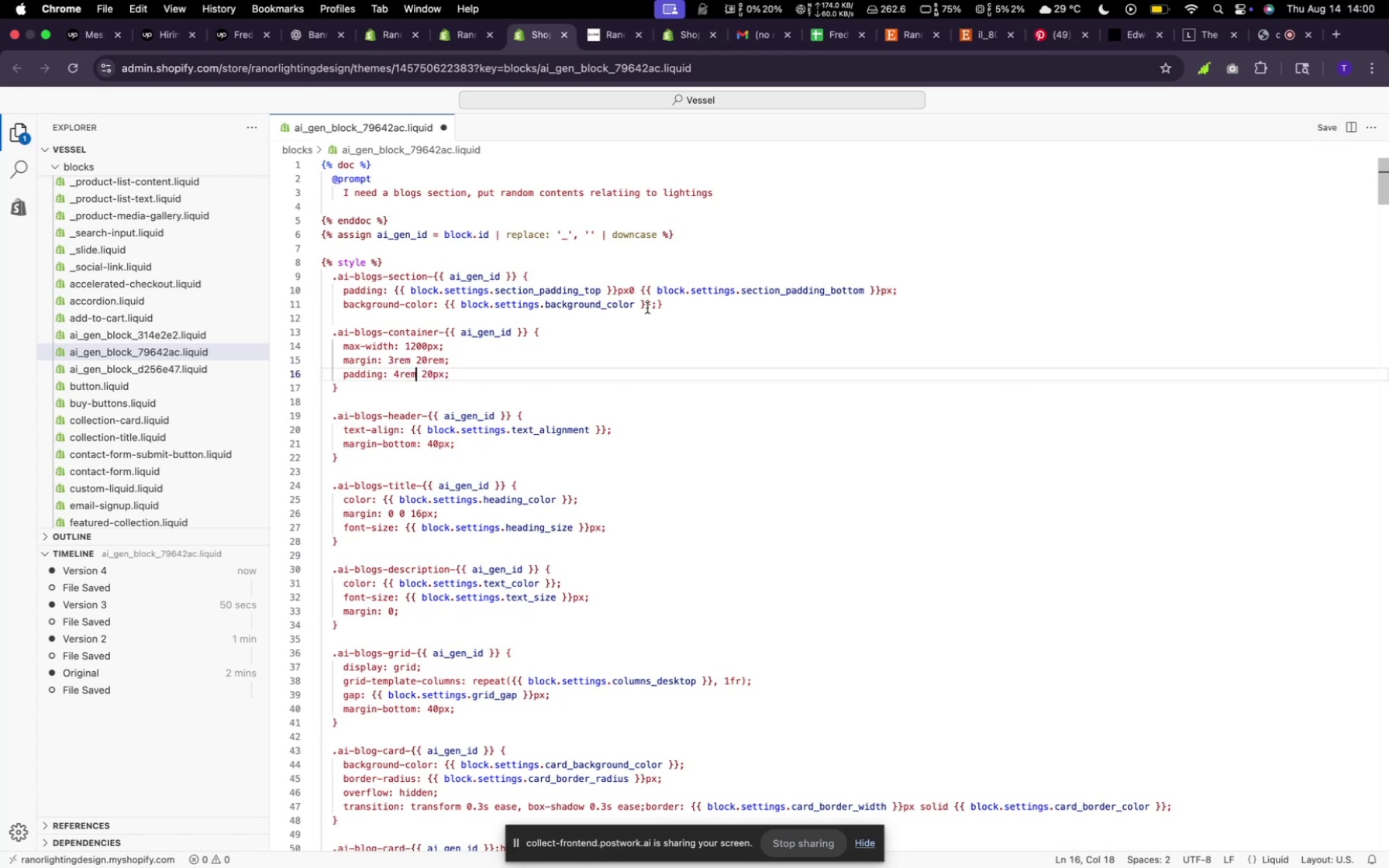 
key(Backspace)
 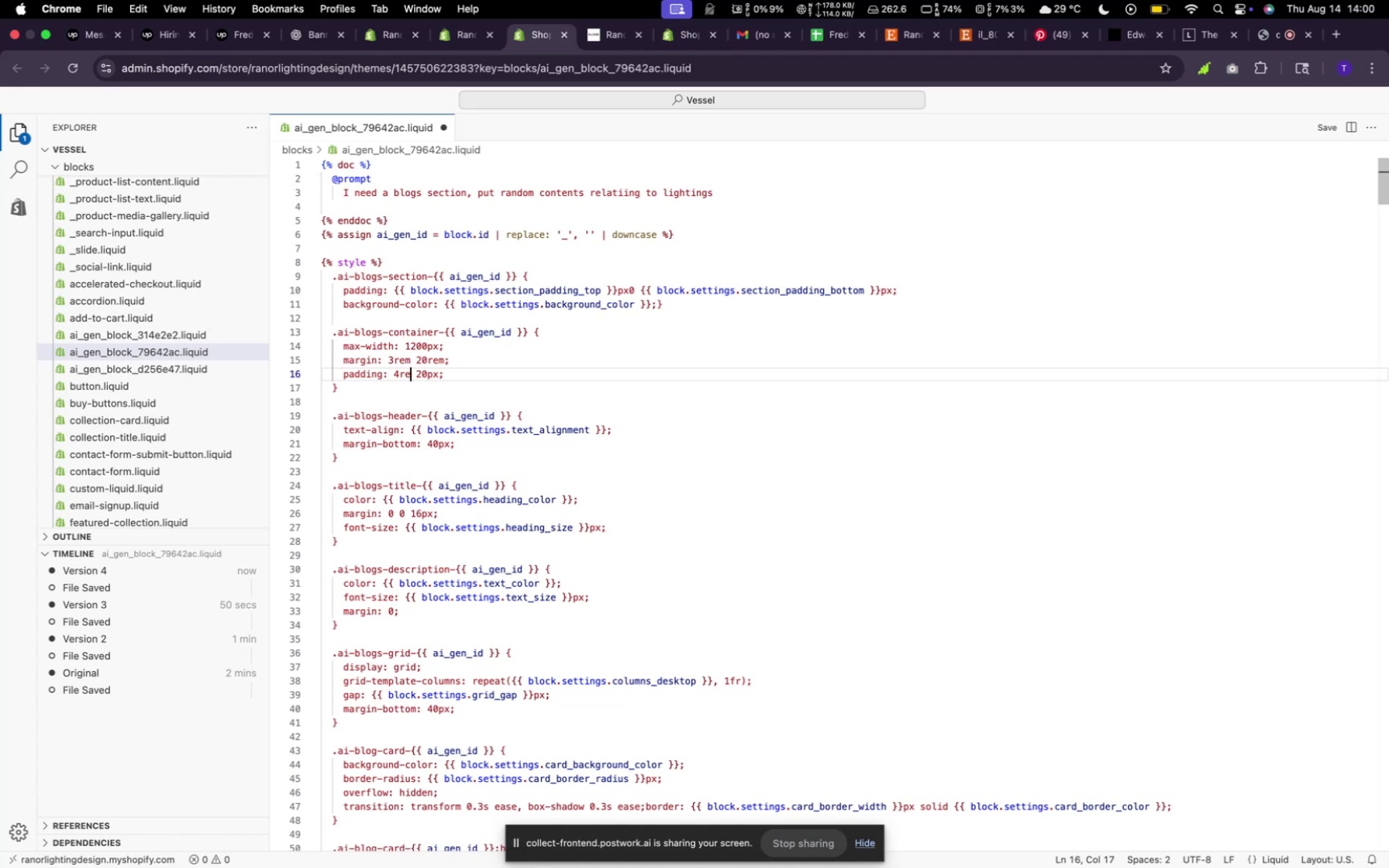 
key(Backspace)
 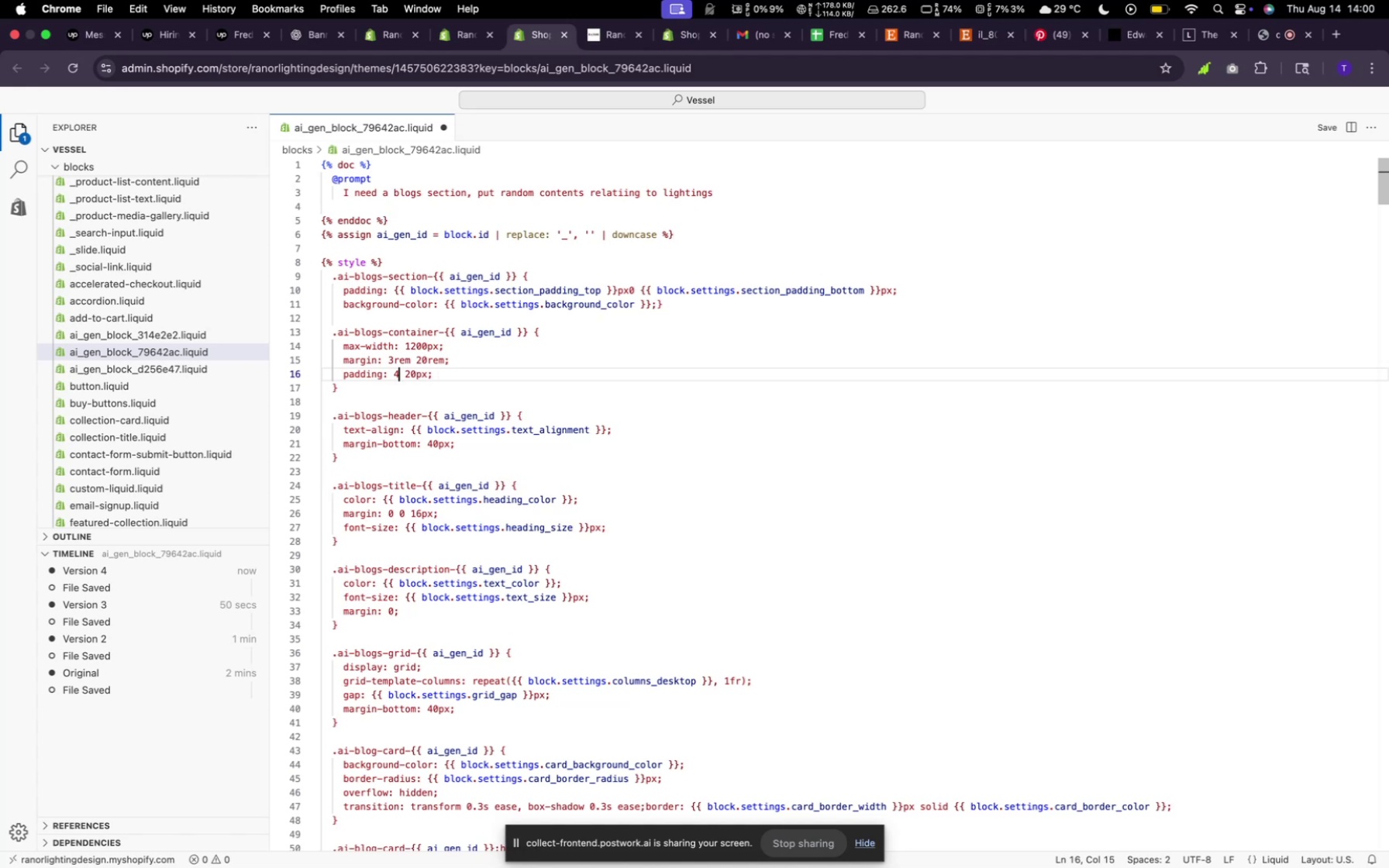 
key(Backspace)
 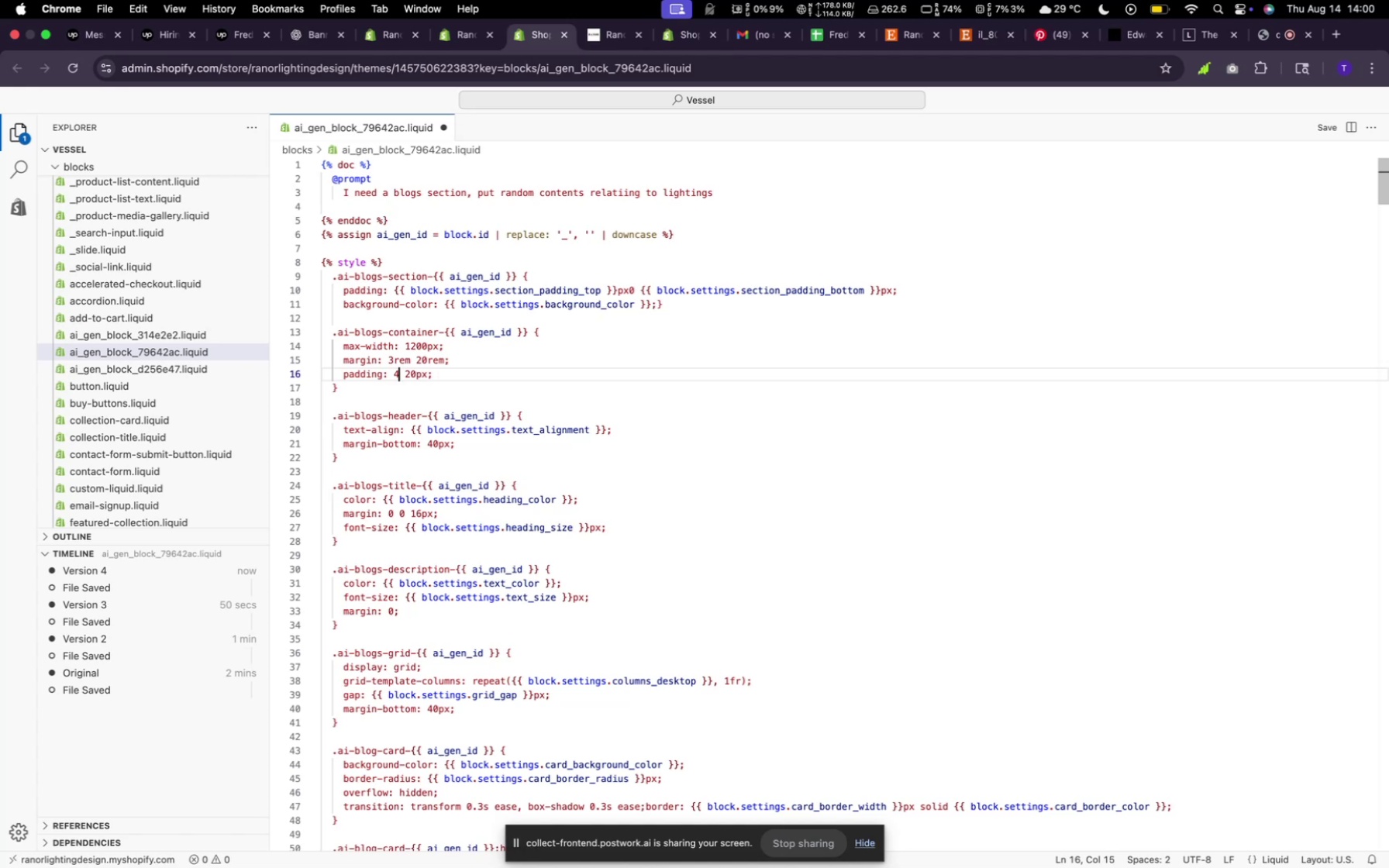 
key(Backspace)
 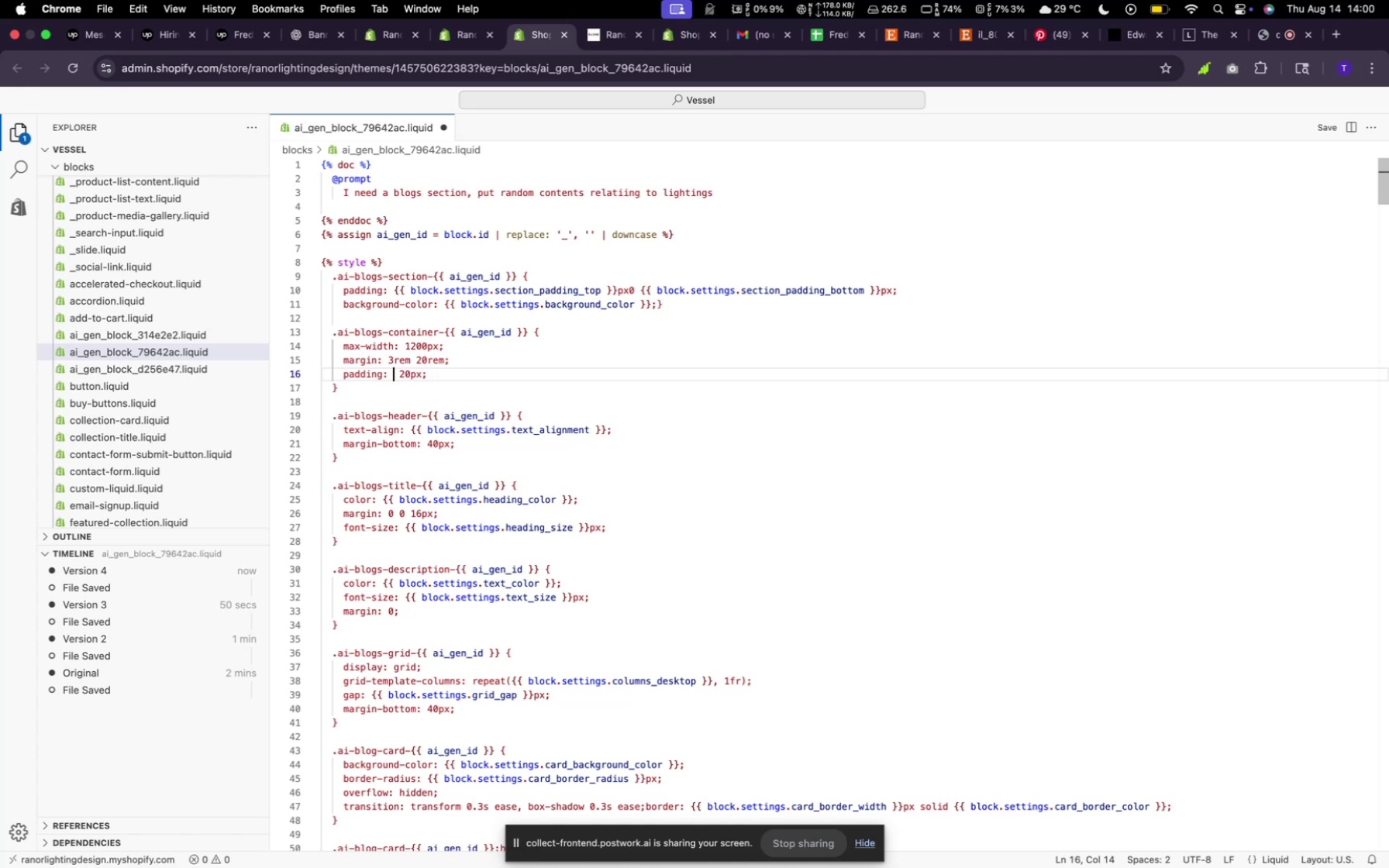 
key(Backspace)
 